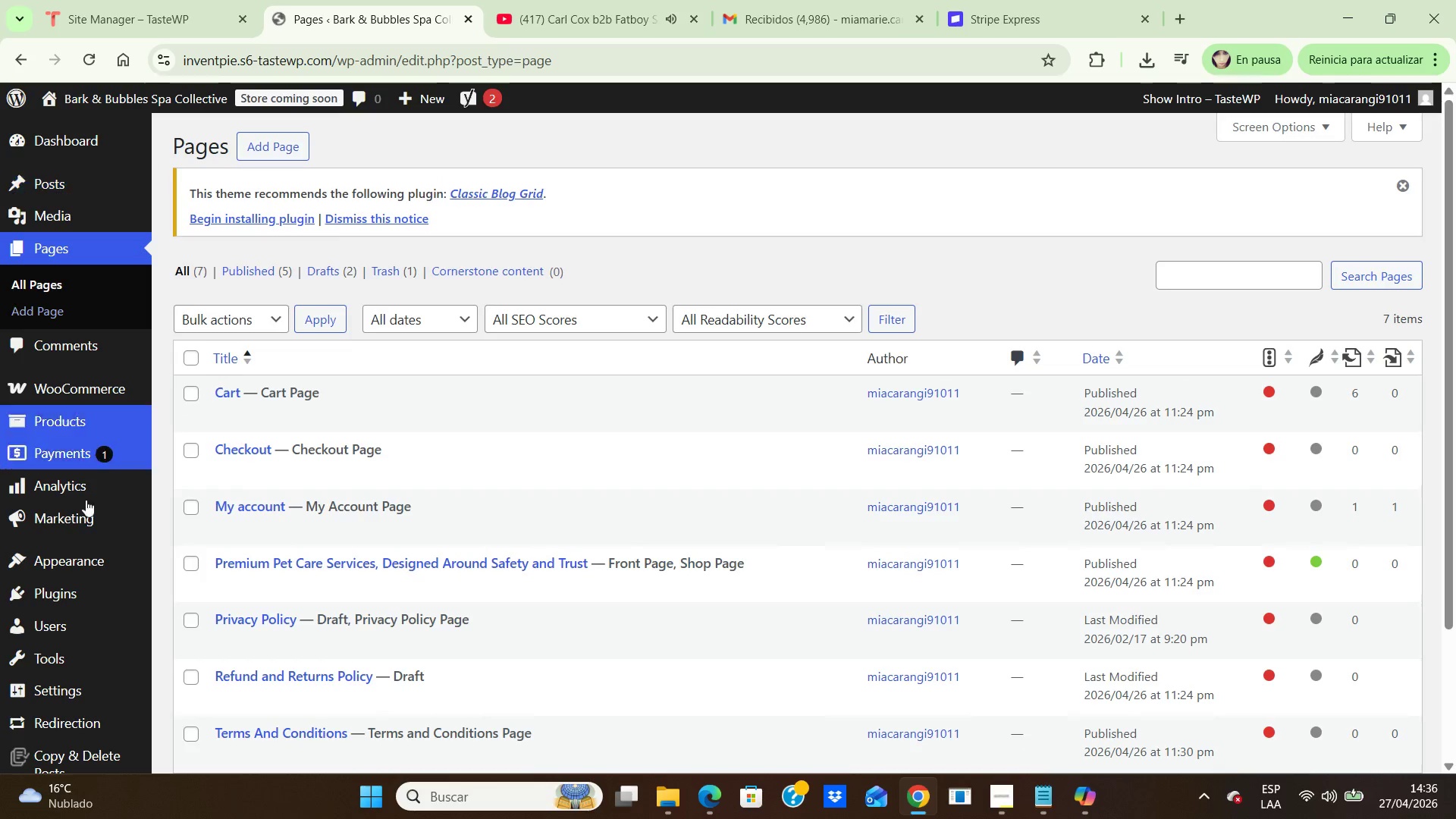 
scroll: coordinate [82, 557], scroll_direction: down, amount: 2.0
 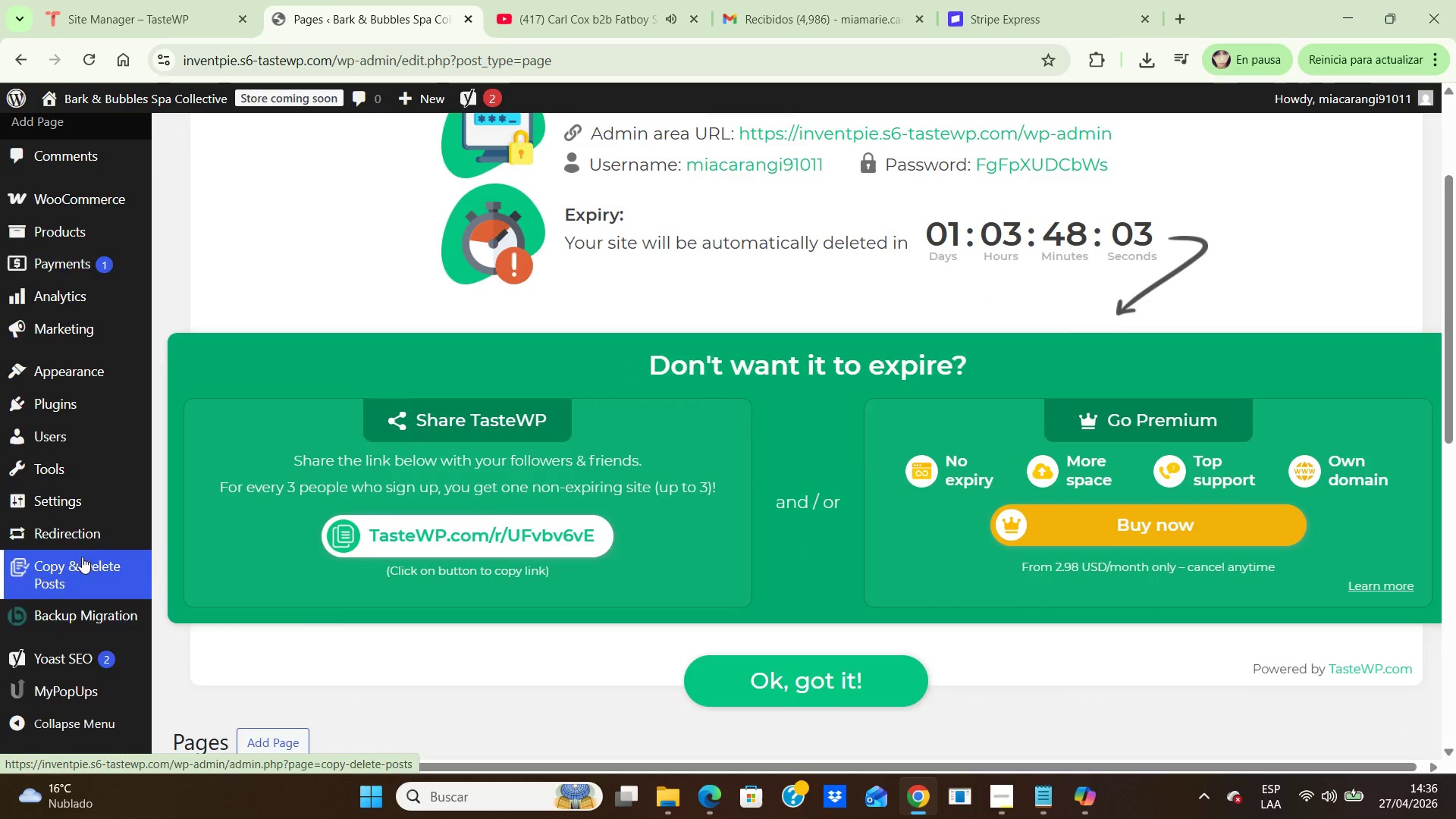 
scroll: coordinate [82, 555], scroll_direction: up, amount: 5.0
 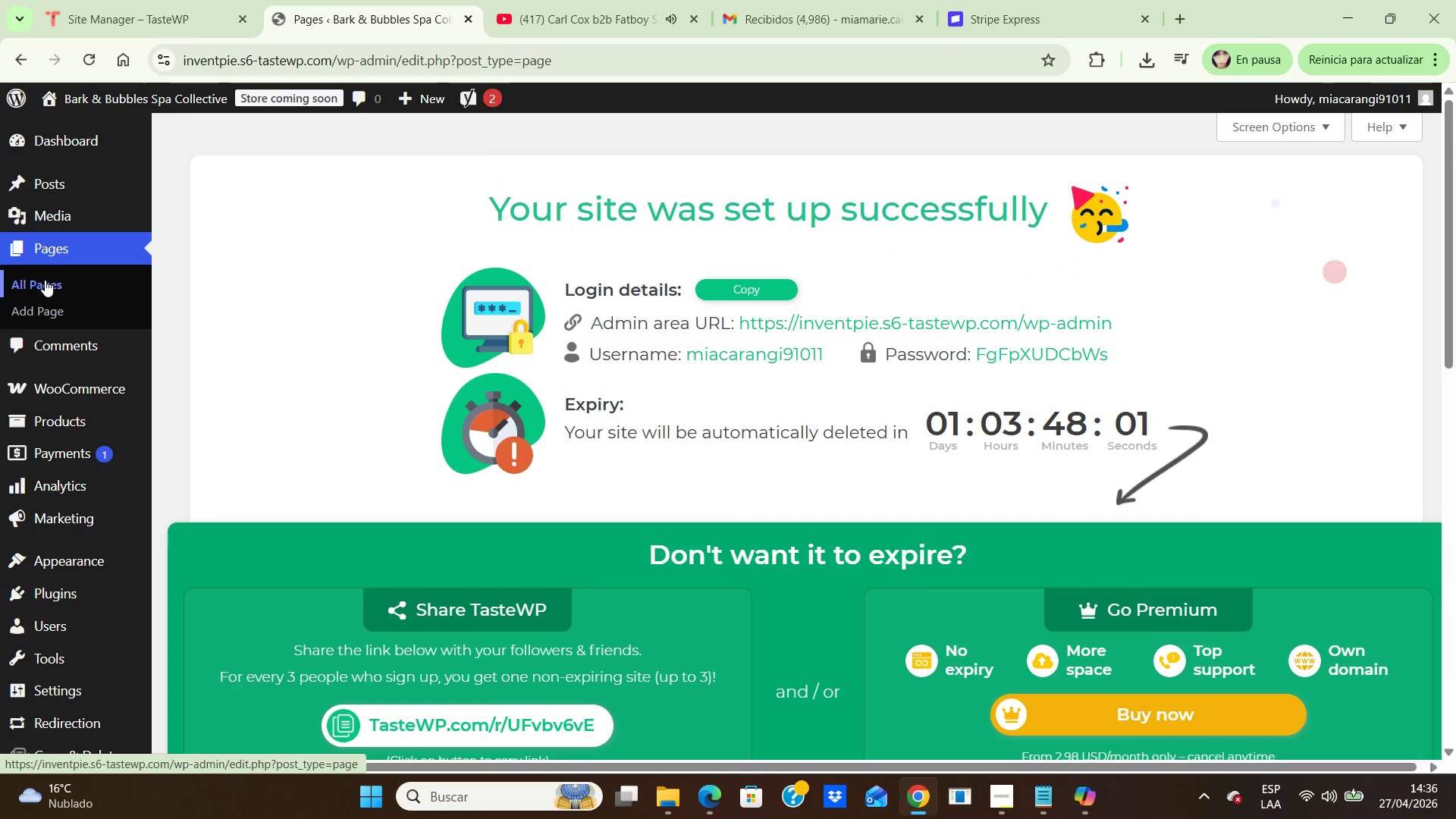 
left_click([45, 280])
 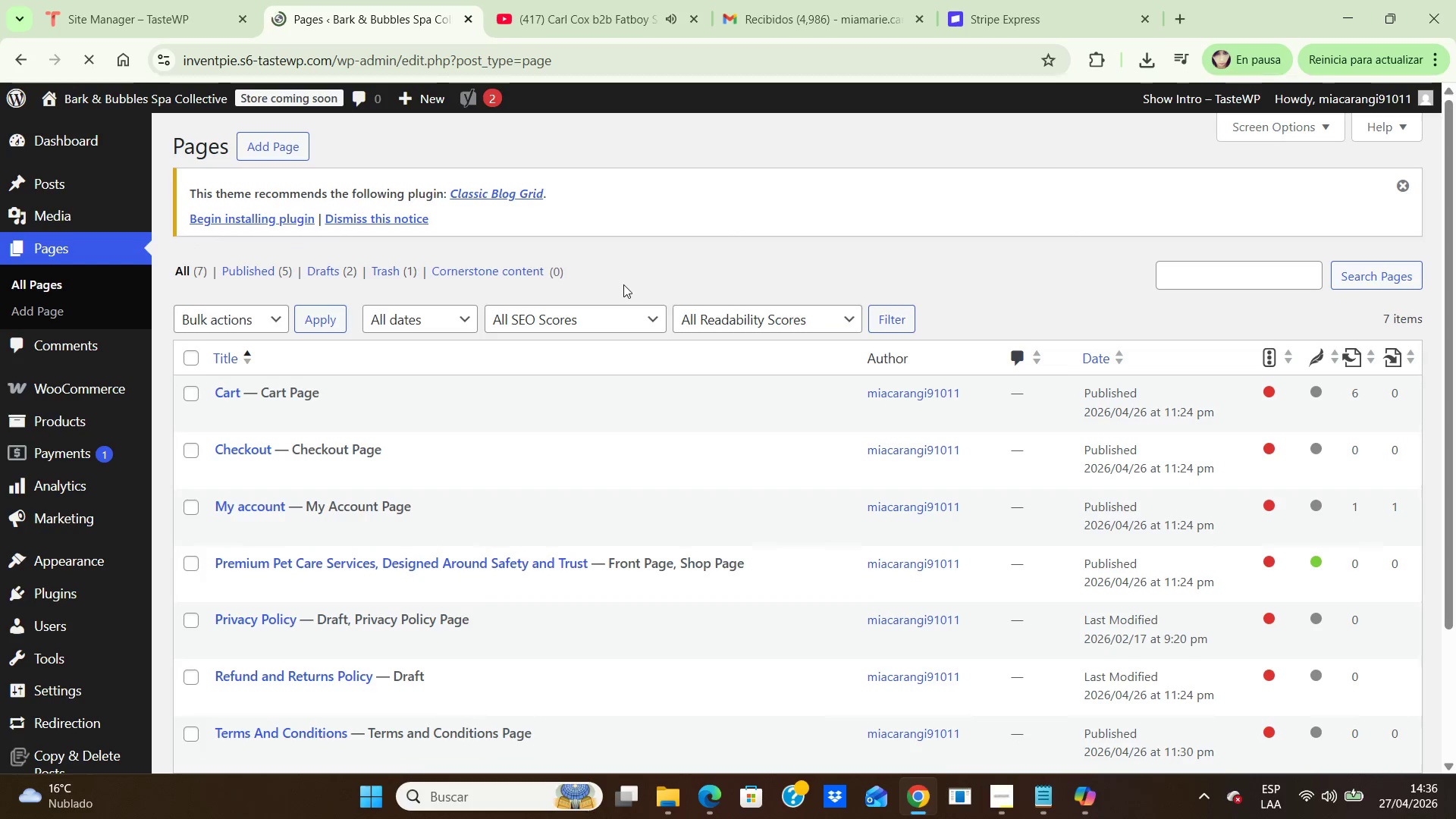 
scroll: coordinate [546, 324], scroll_direction: down, amount: 11.0
 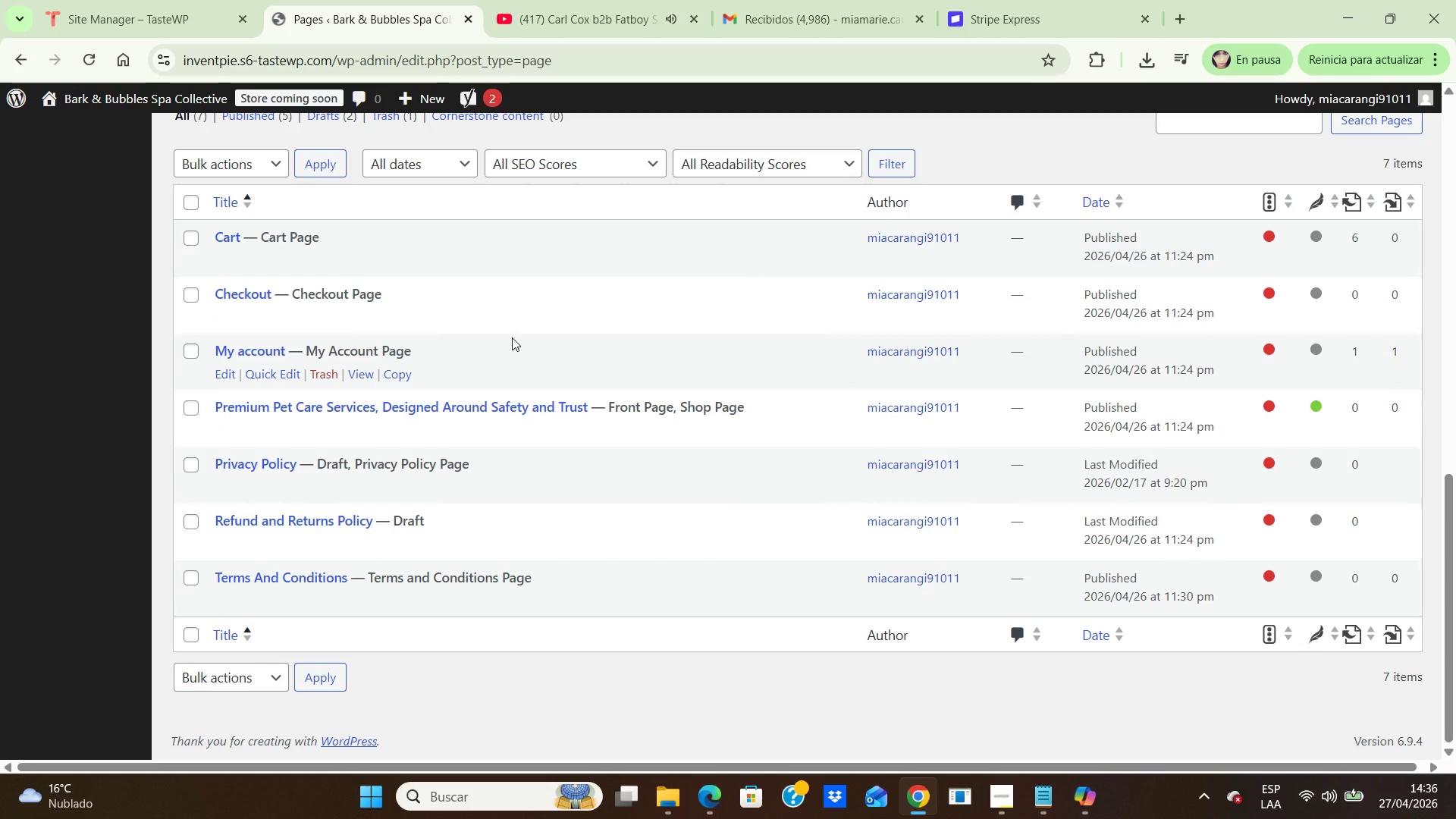 
wait(19.29)
 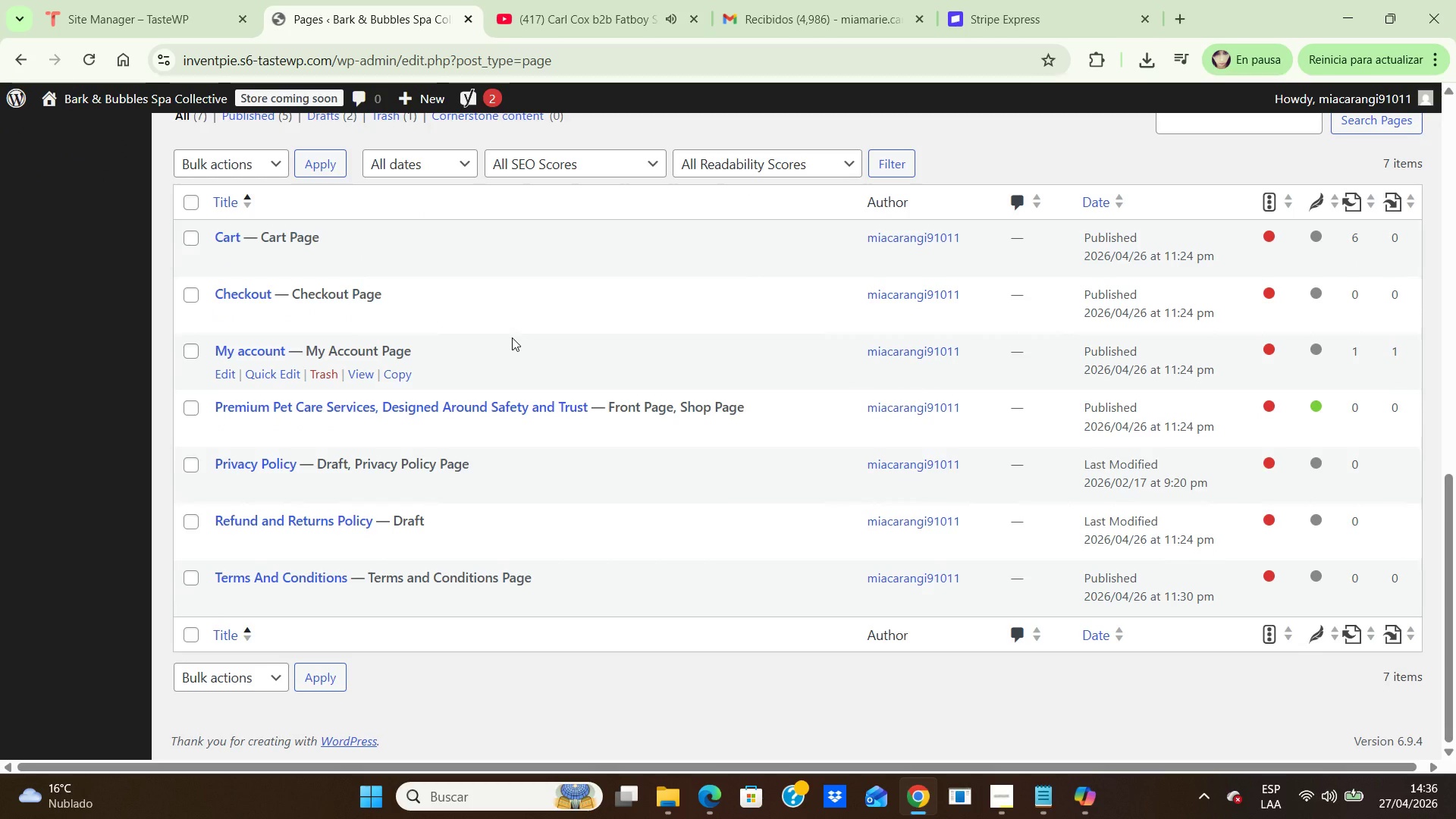 
left_click([222, 376])
 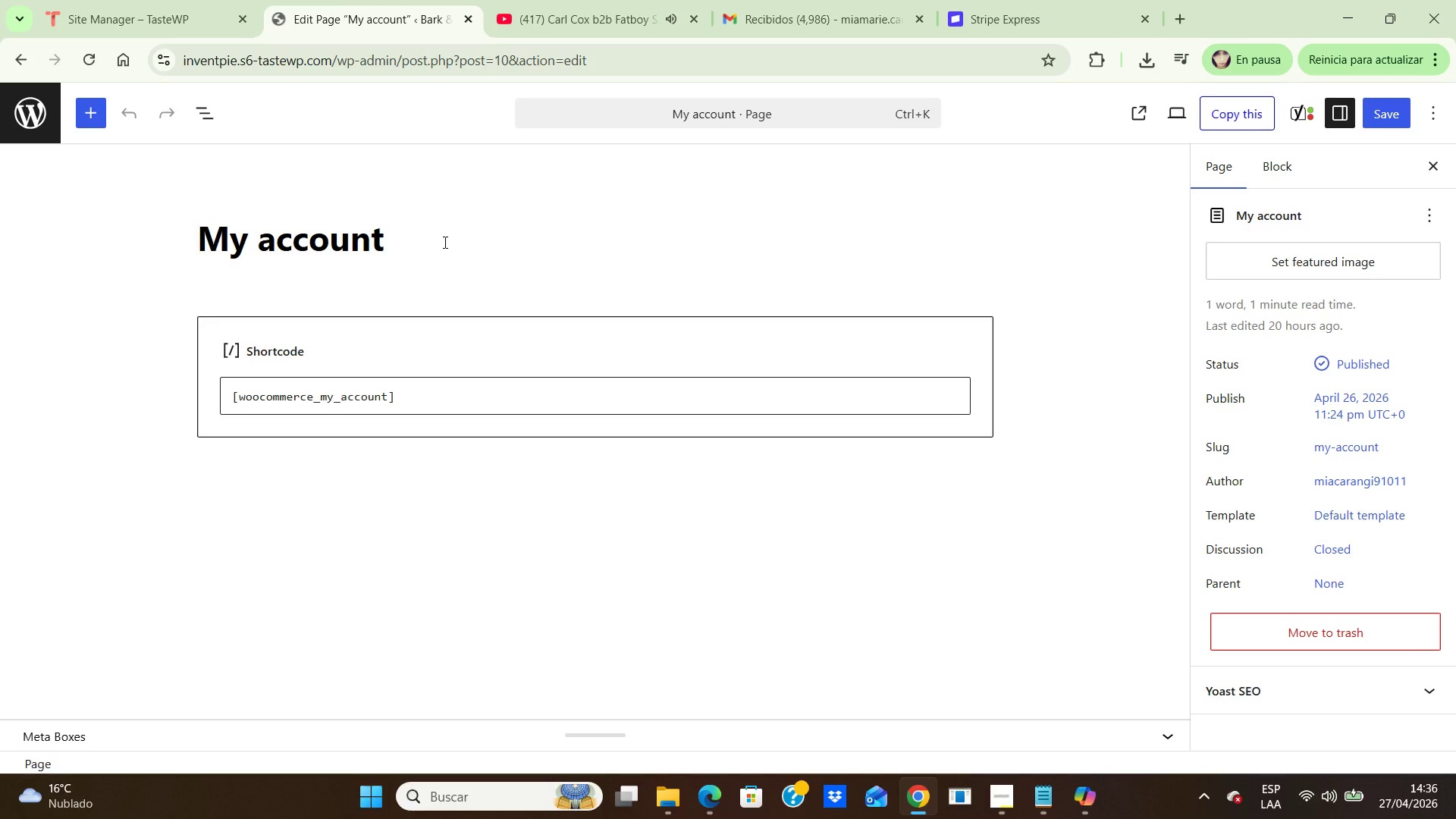 
wait(10.16)
 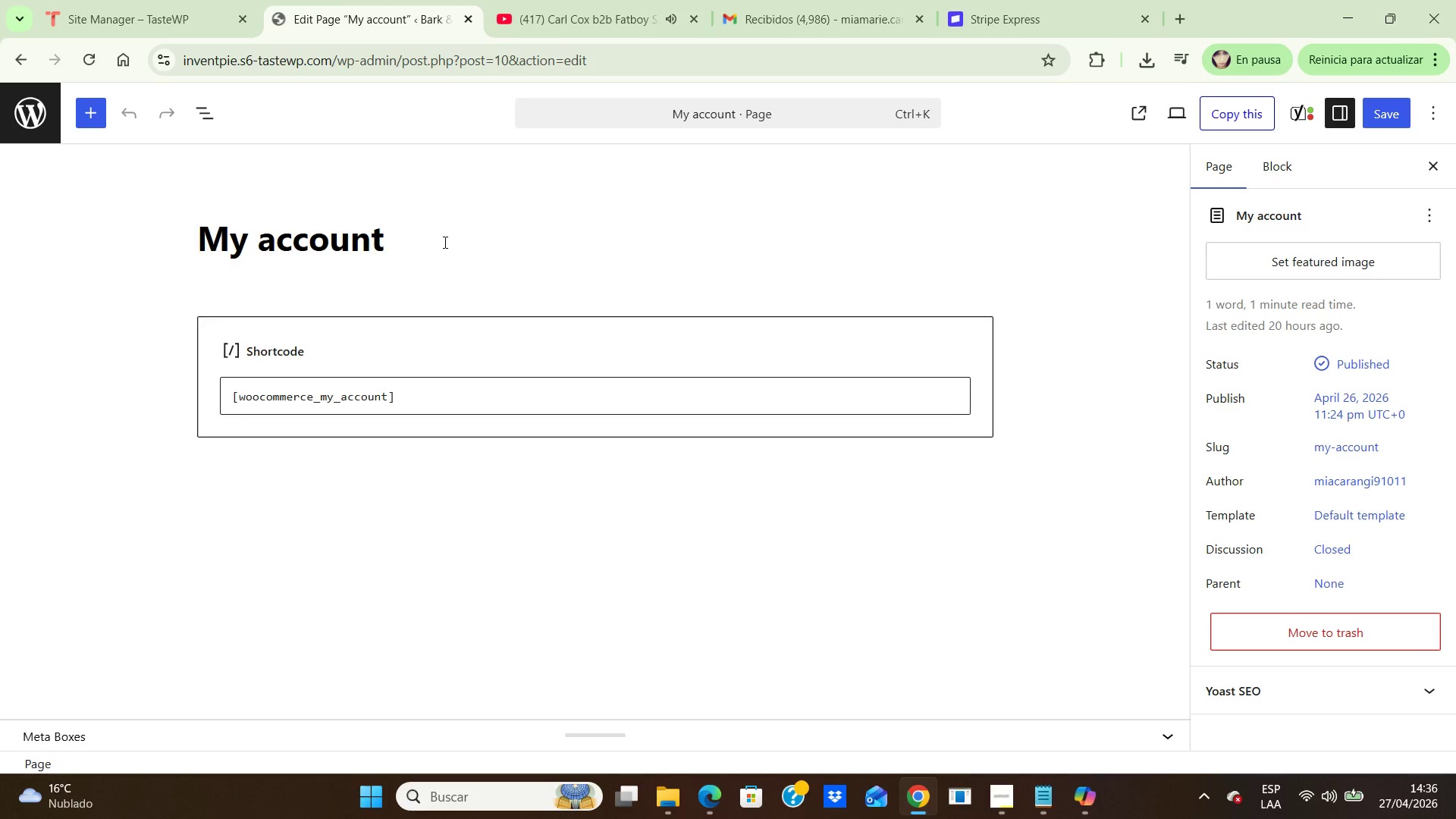 
left_click([24, 98])
 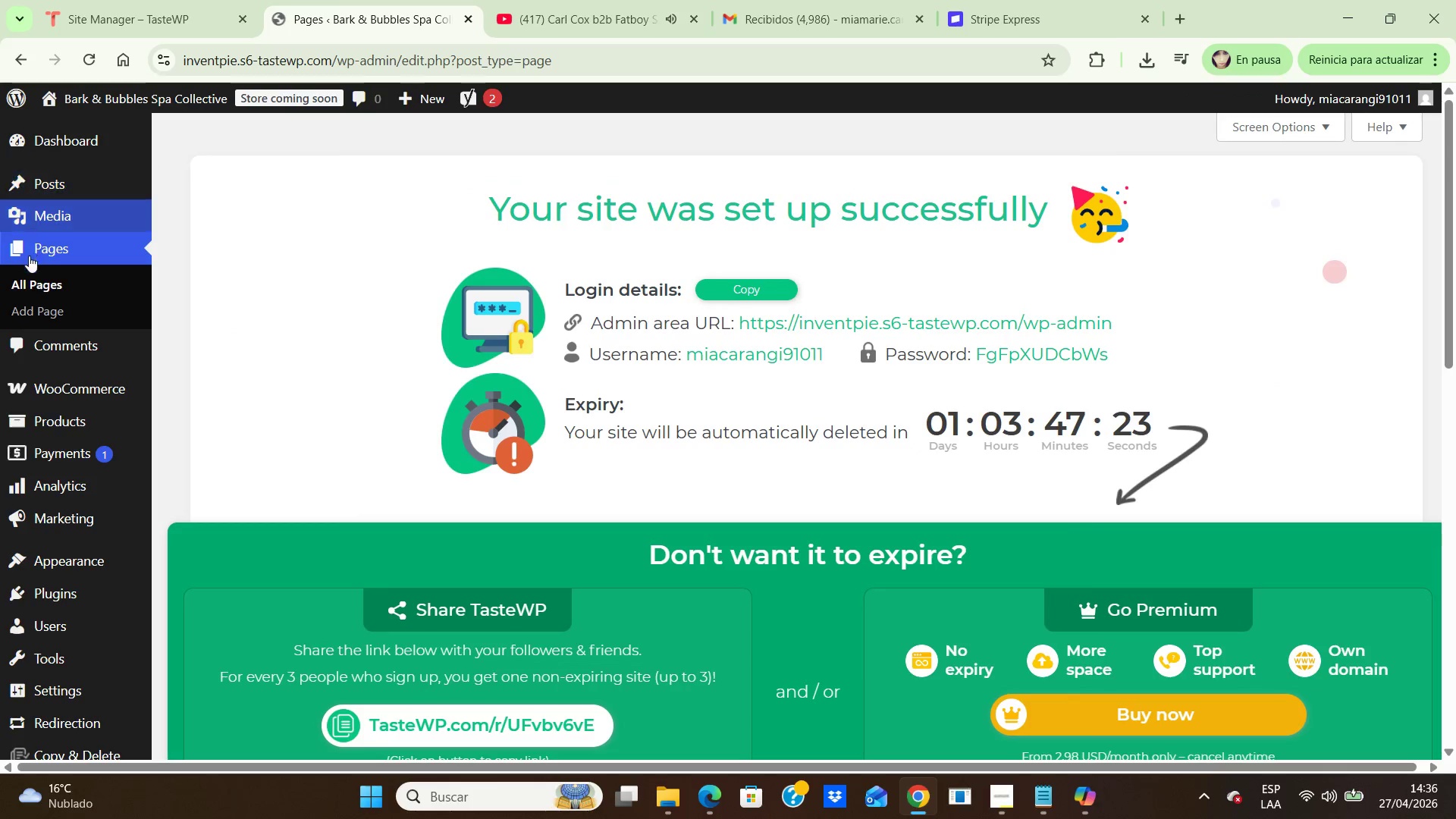 
left_click([54, 308])
 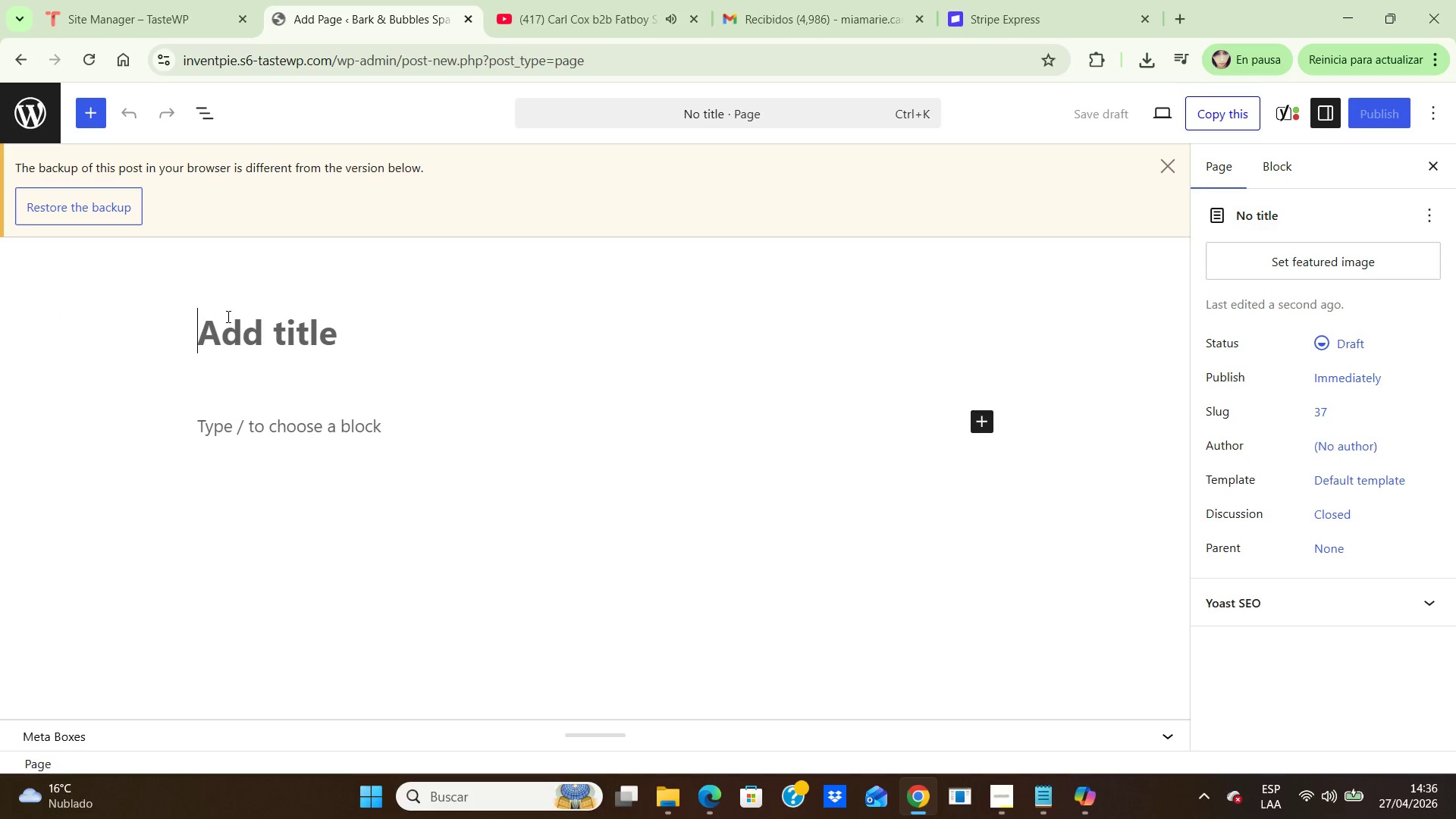 
left_click([252, 329])
 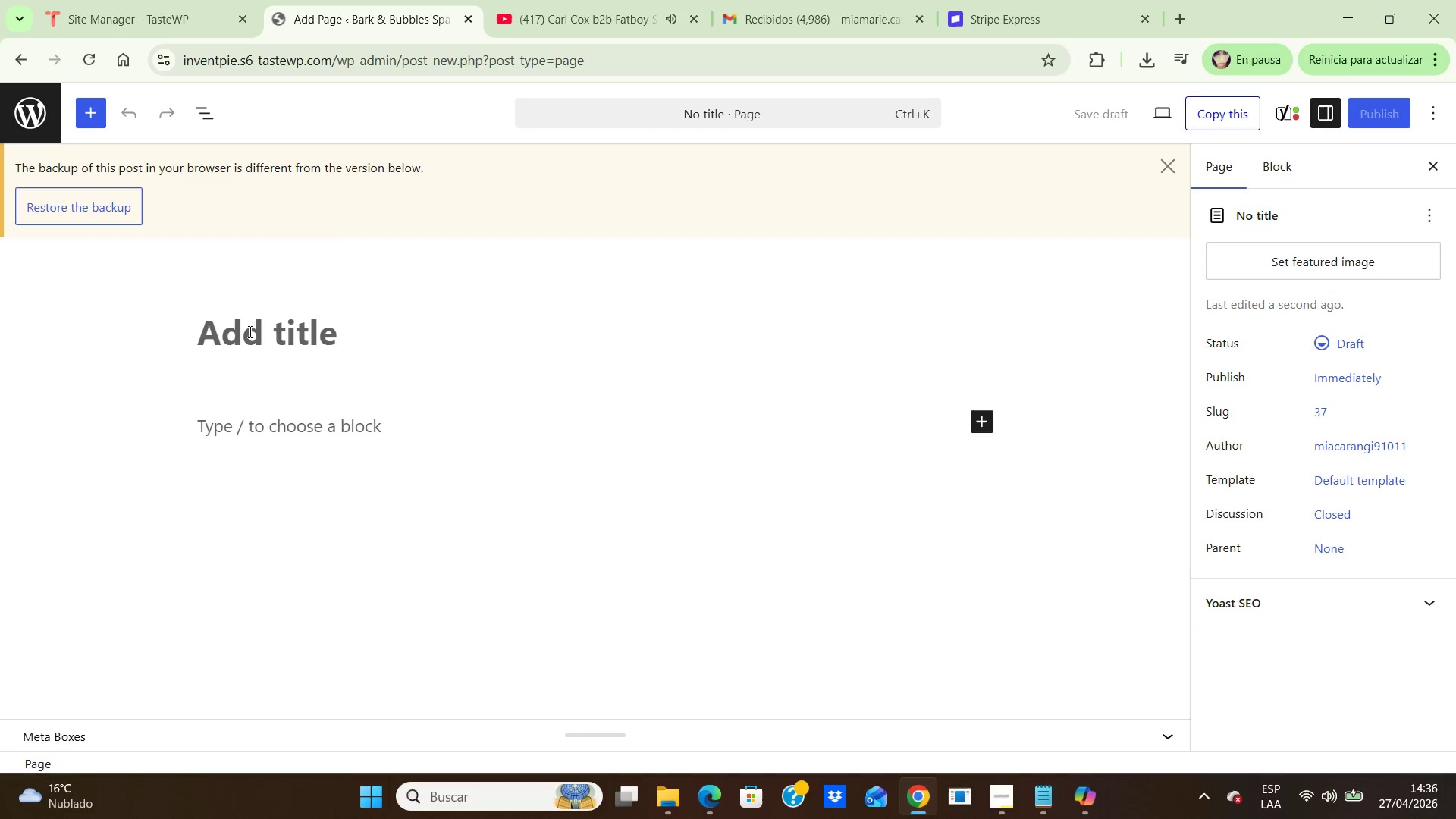 
type(pre)
key(Backspace)
key(Backspace)
type(REMIUM pET CARE)
key(Backspace)
key(Backspace)
key(Backspace)
type(are, Wherever Your Pet feels Safest)
 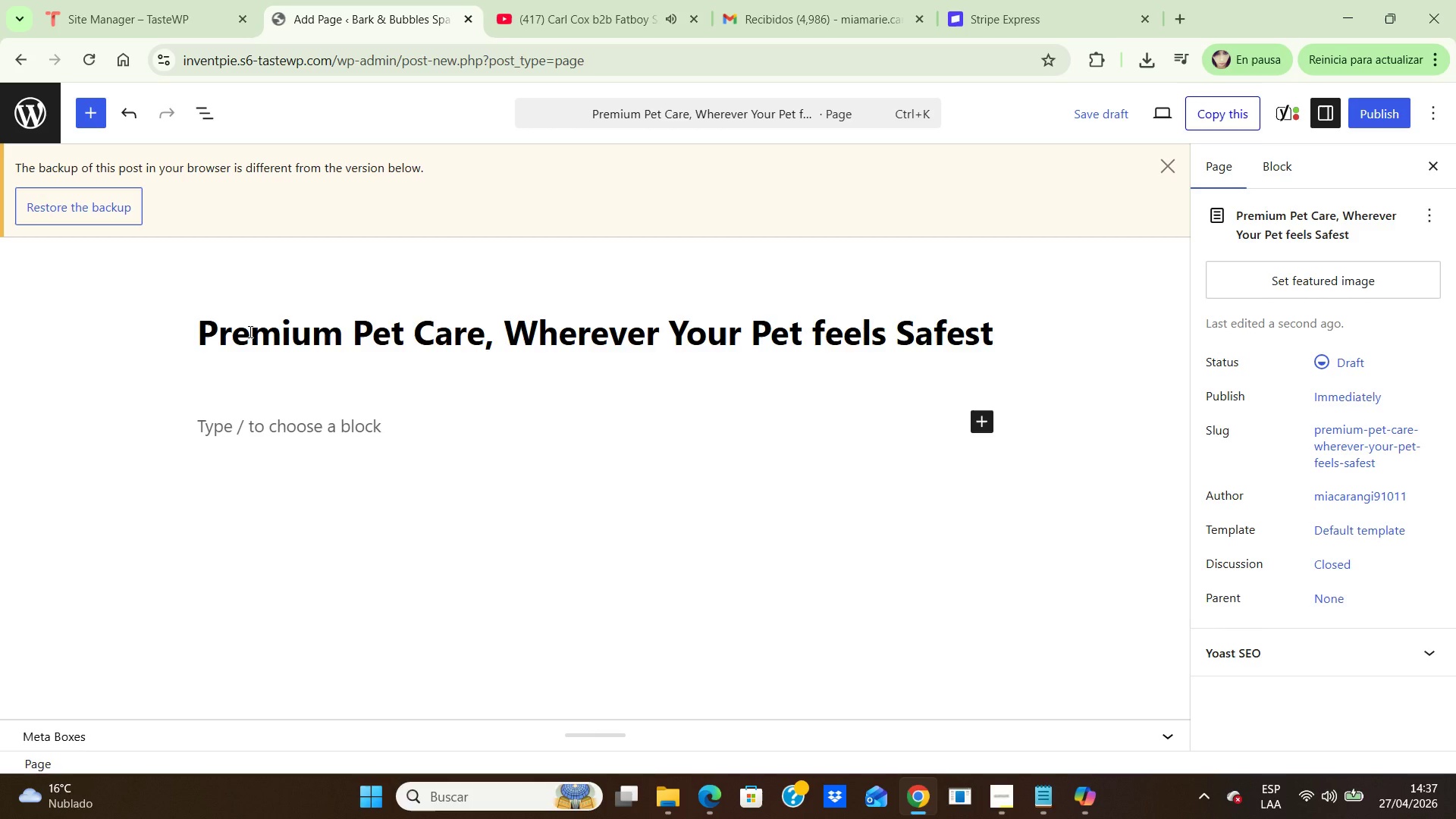 
hold_key(key=CapsLock, duration=0.31)
 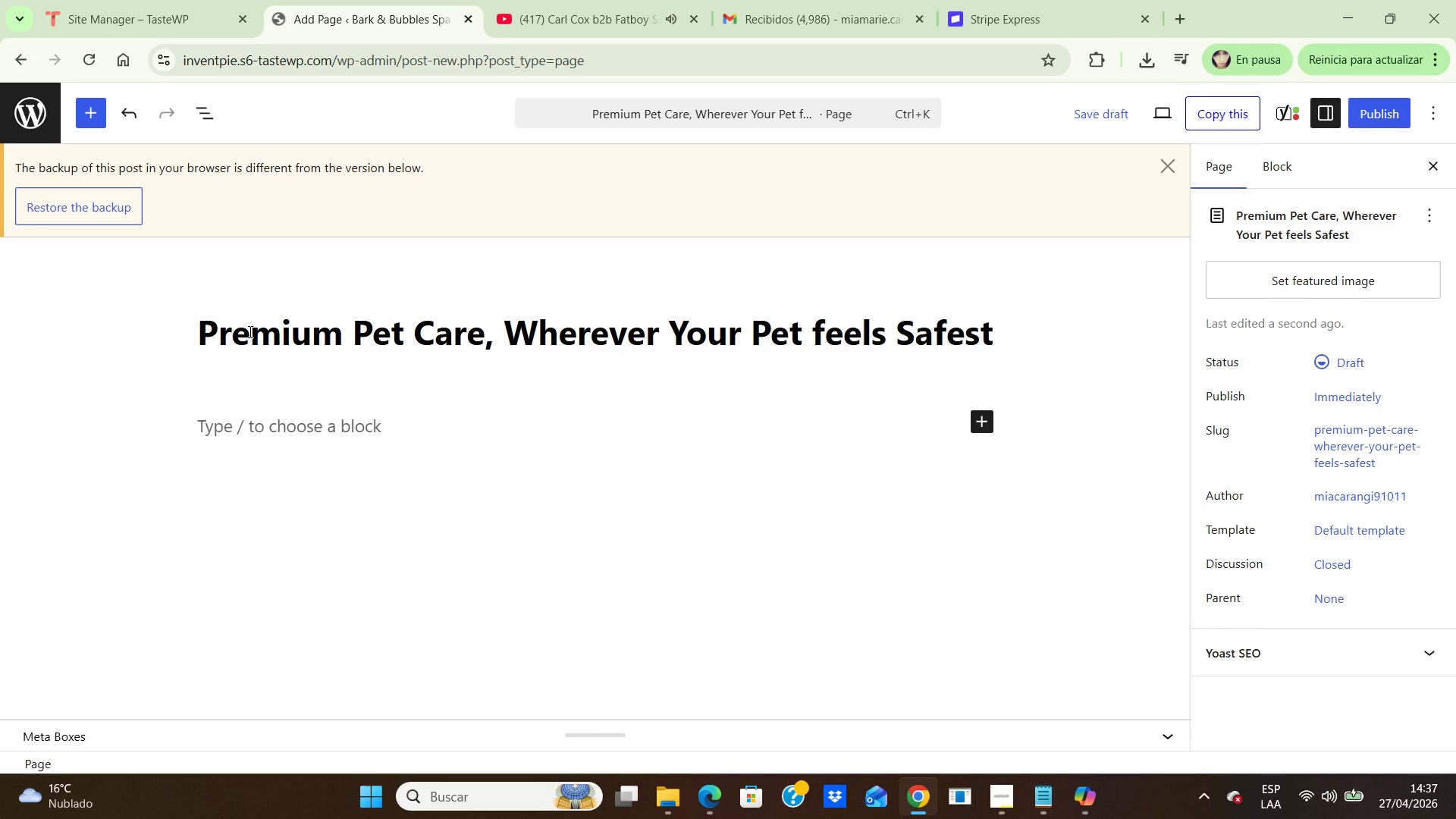 
wait(5.56)
 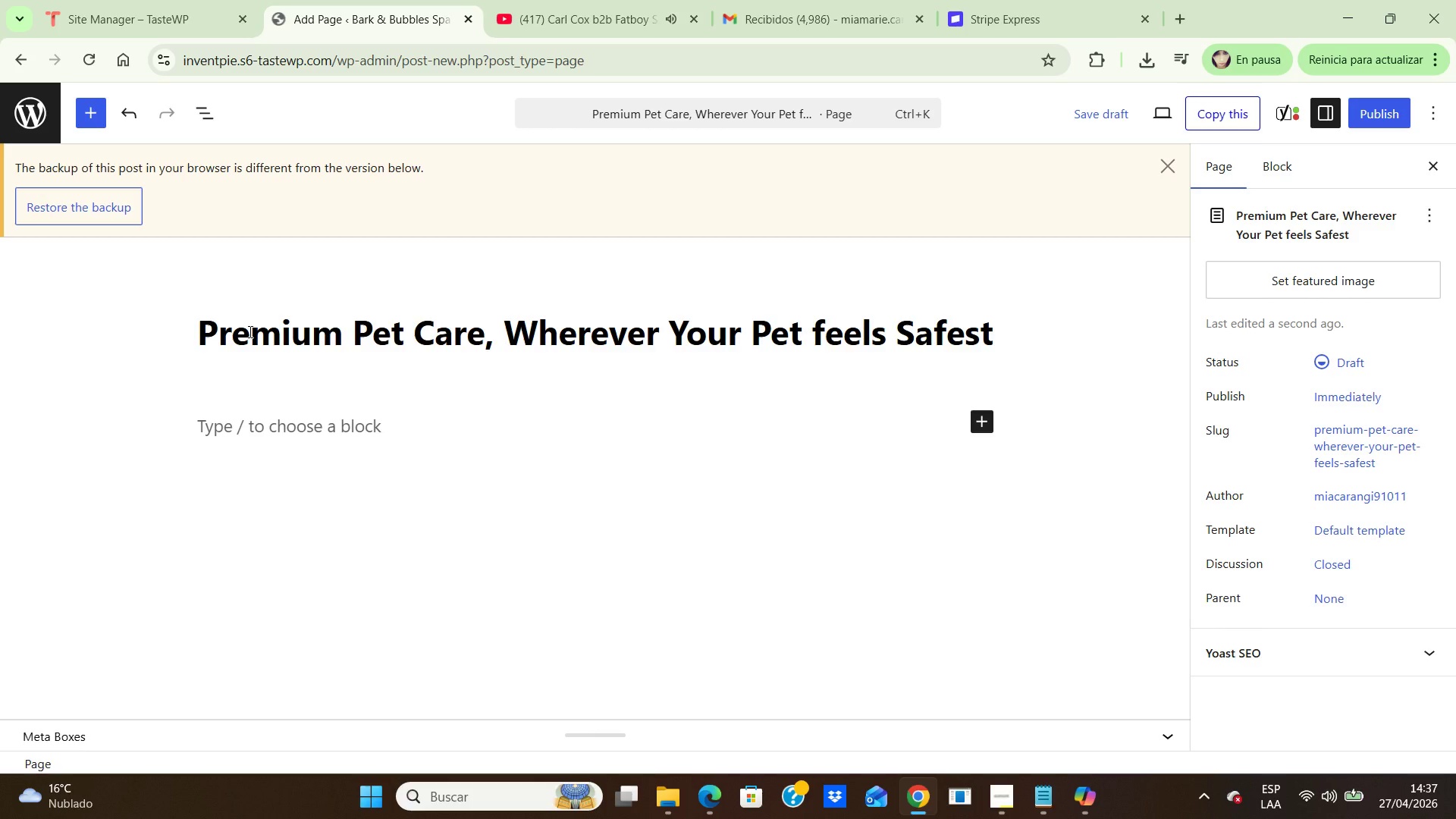 
left_click([253, 425])
 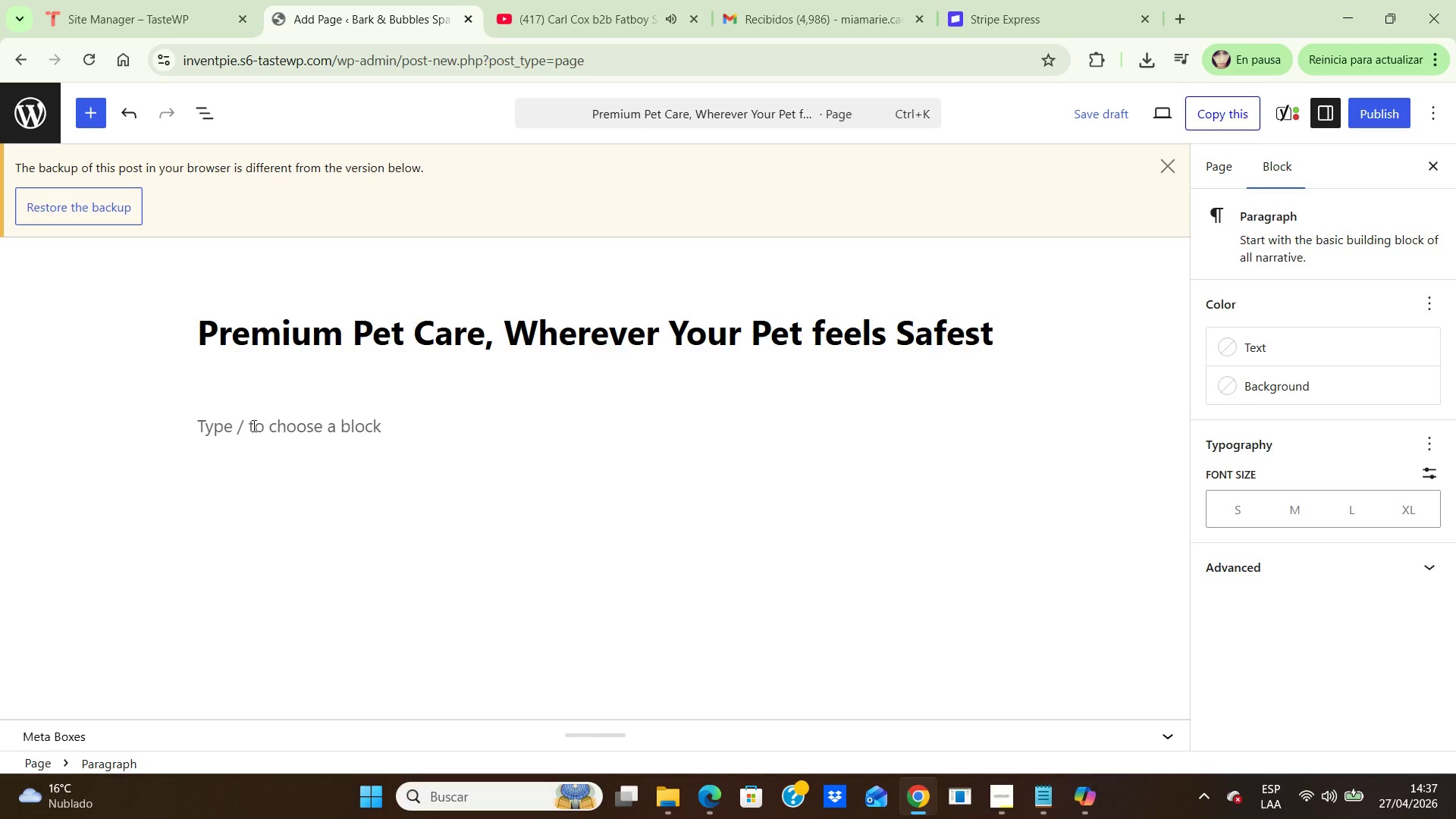 
type(Bark ^ Bubbles Spa Collective brings trusted grr)
key(Backspace)
type(ooming, socialization, and boarding services together in one clear, safe, and customer-friendly booking experience.)
 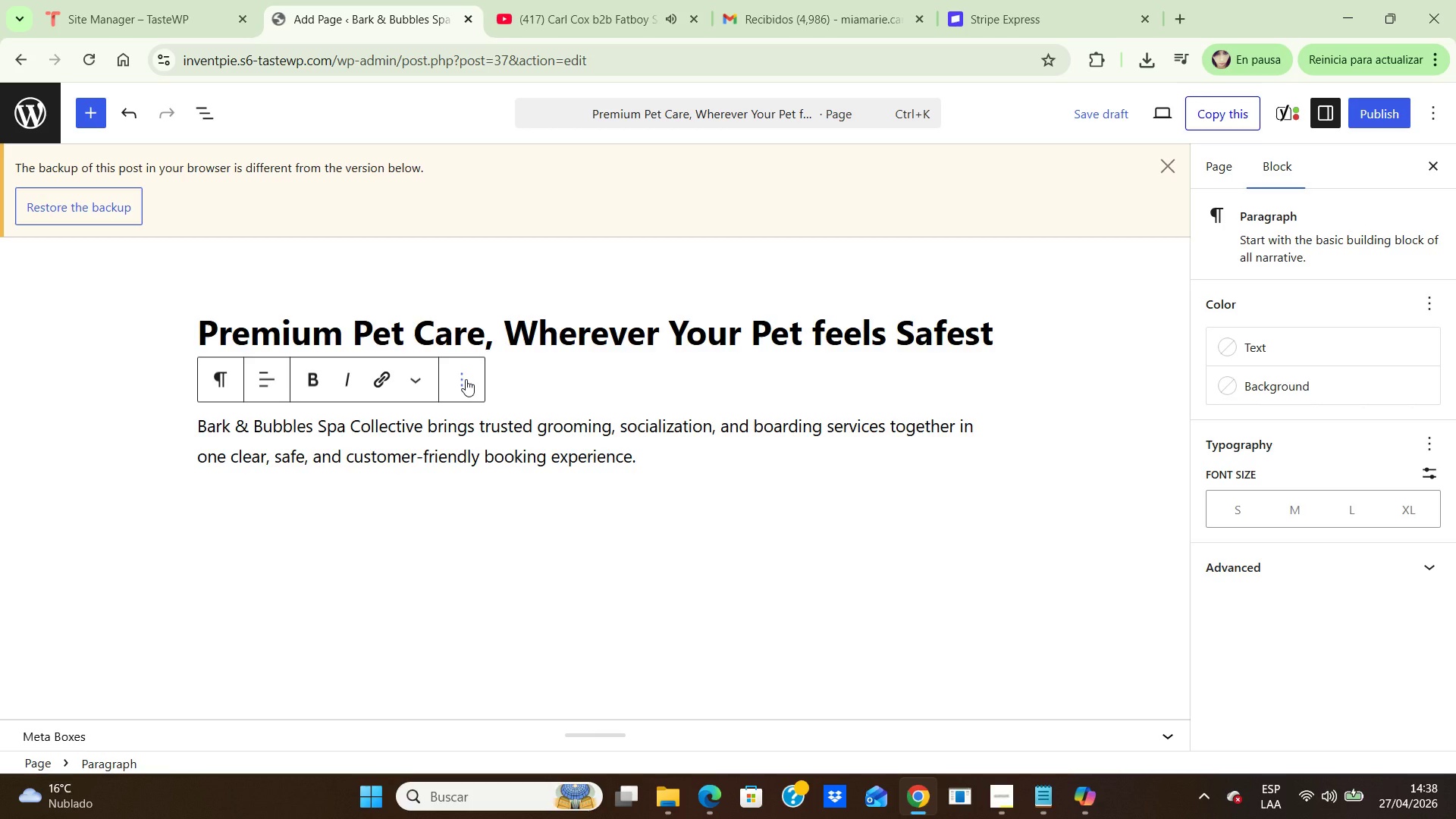 
left_click([466, 379])
 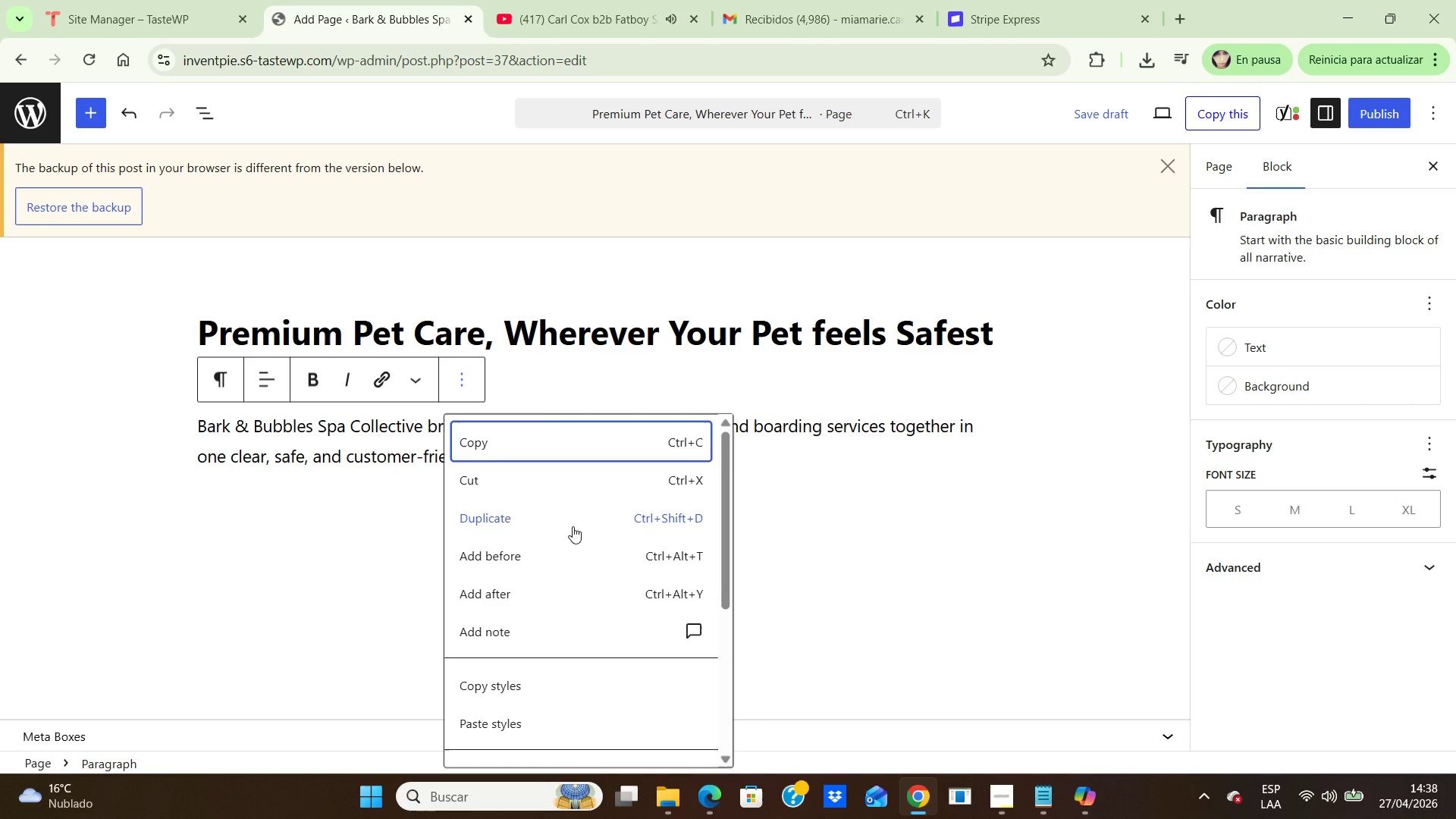 
scroll: coordinate [604, 529], scroll_direction: up, amount: 2.0
 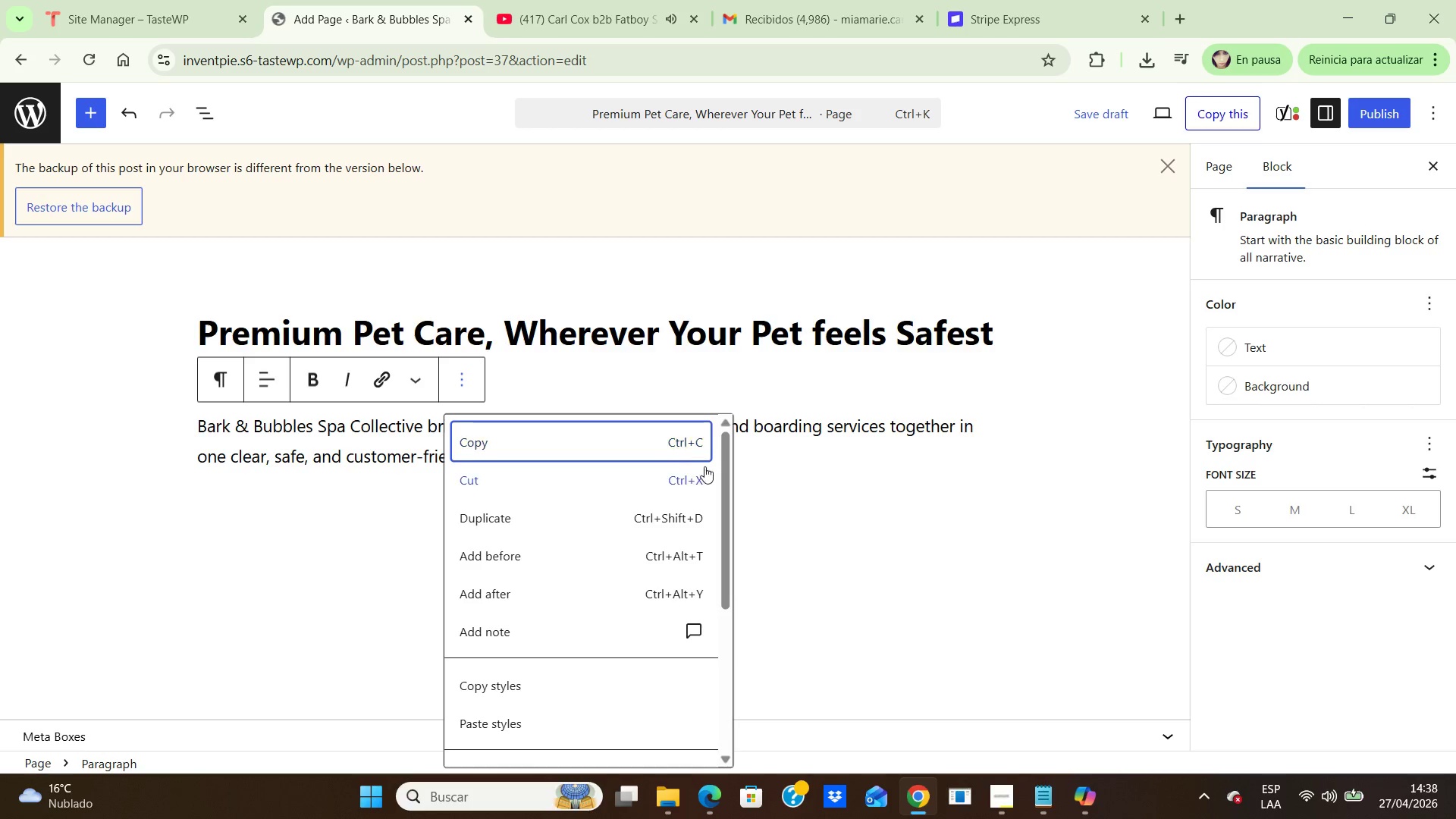 
scroll: coordinate [621, 613], scroll_direction: down, amount: 7.0
 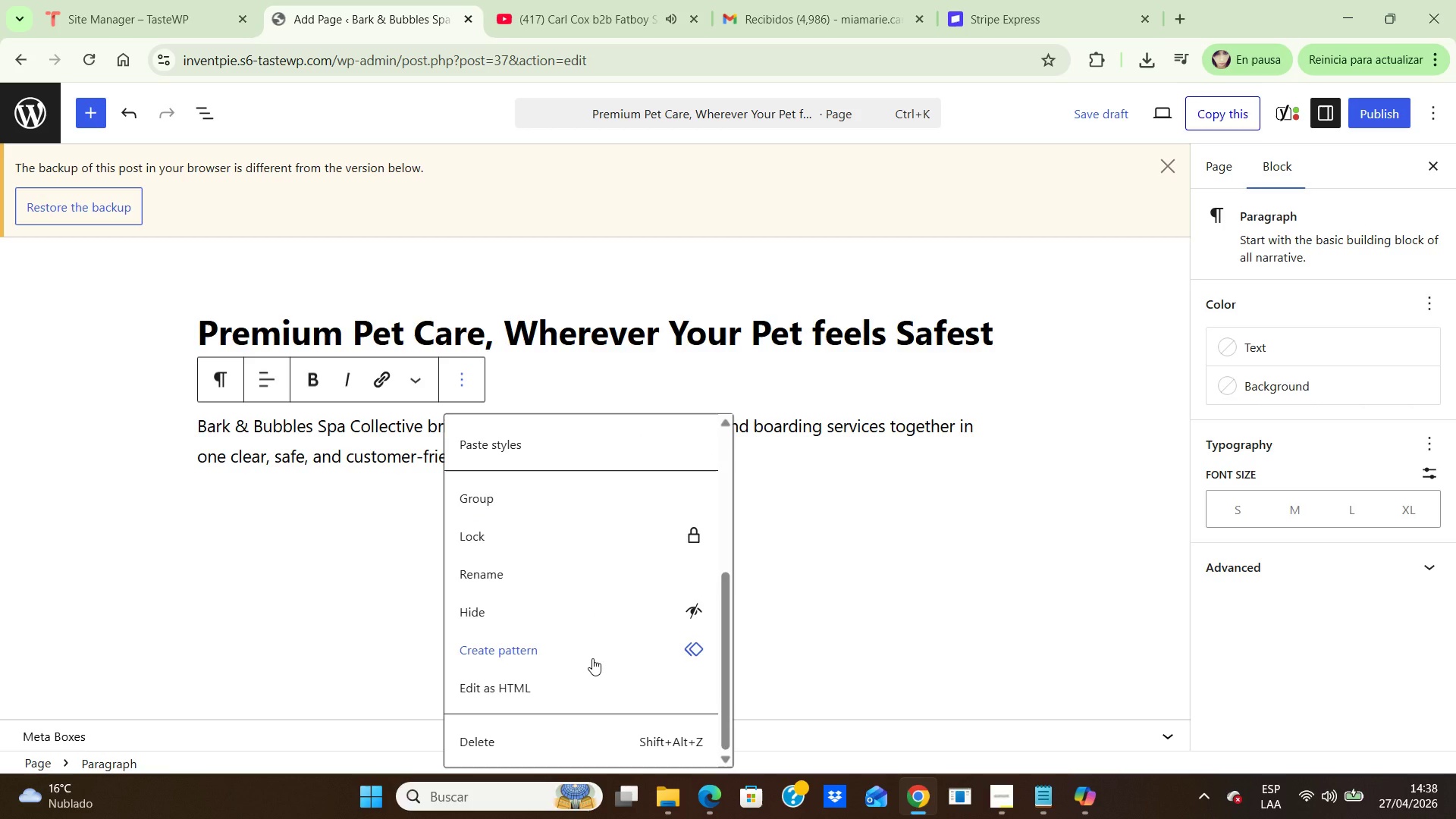 
scroll: coordinate [592, 658], scroll_direction: up, amount: 4.0
 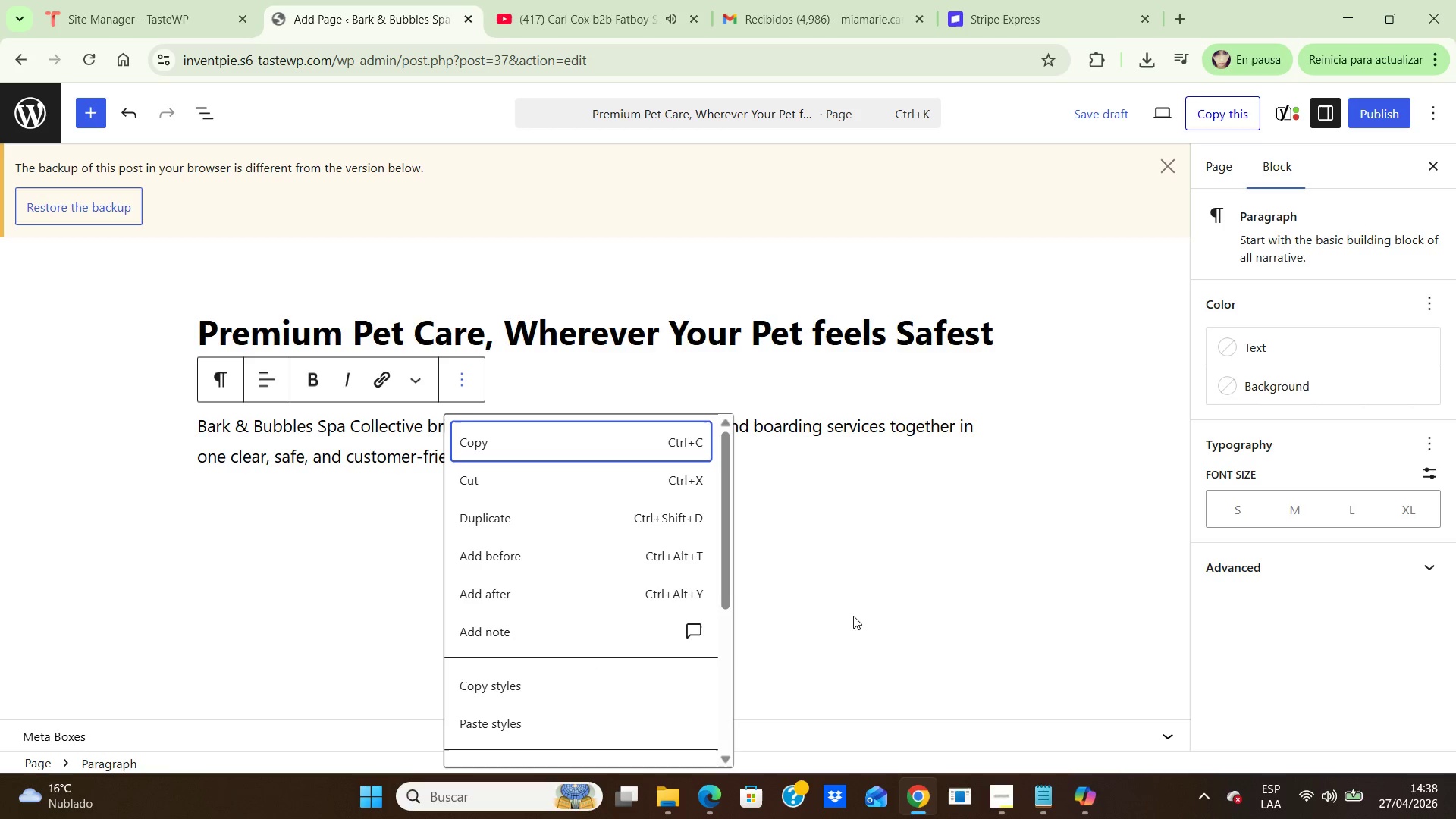 
left_click([852, 585])
 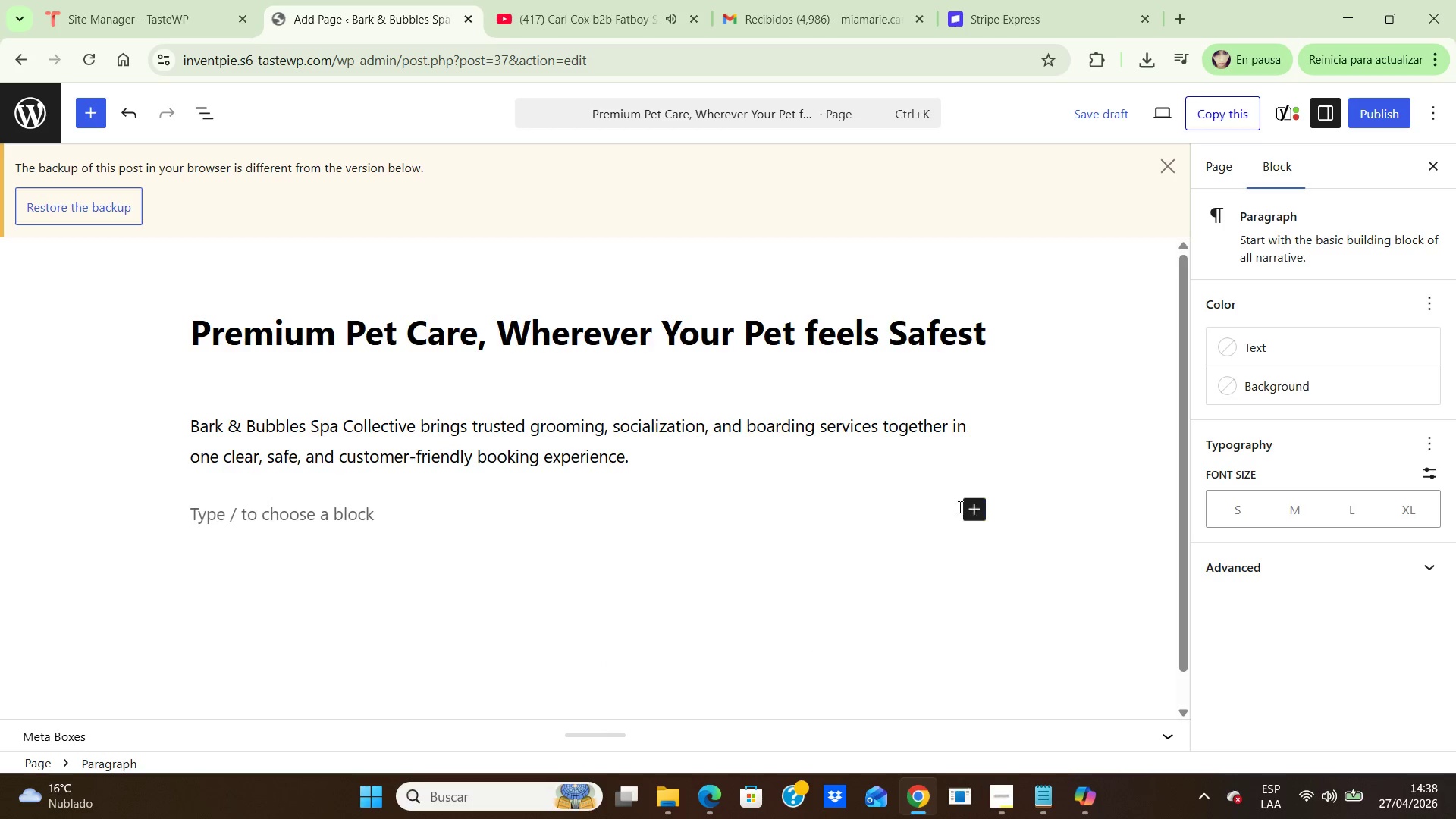 
left_click_drag(start_coordinate=[975, 507], to_coordinate=[984, 506])
 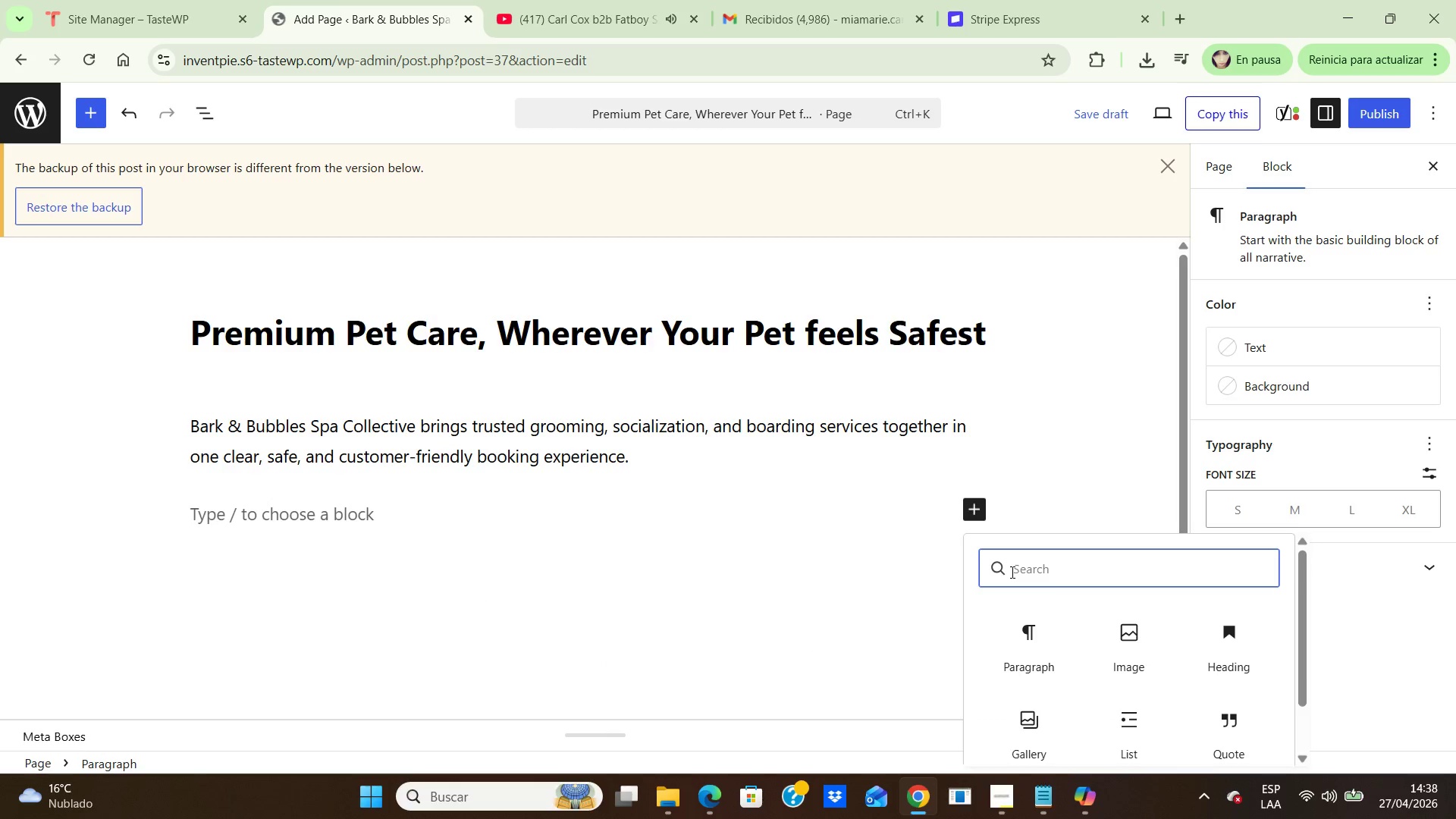 
hold_key(key=B, duration=0.31)
 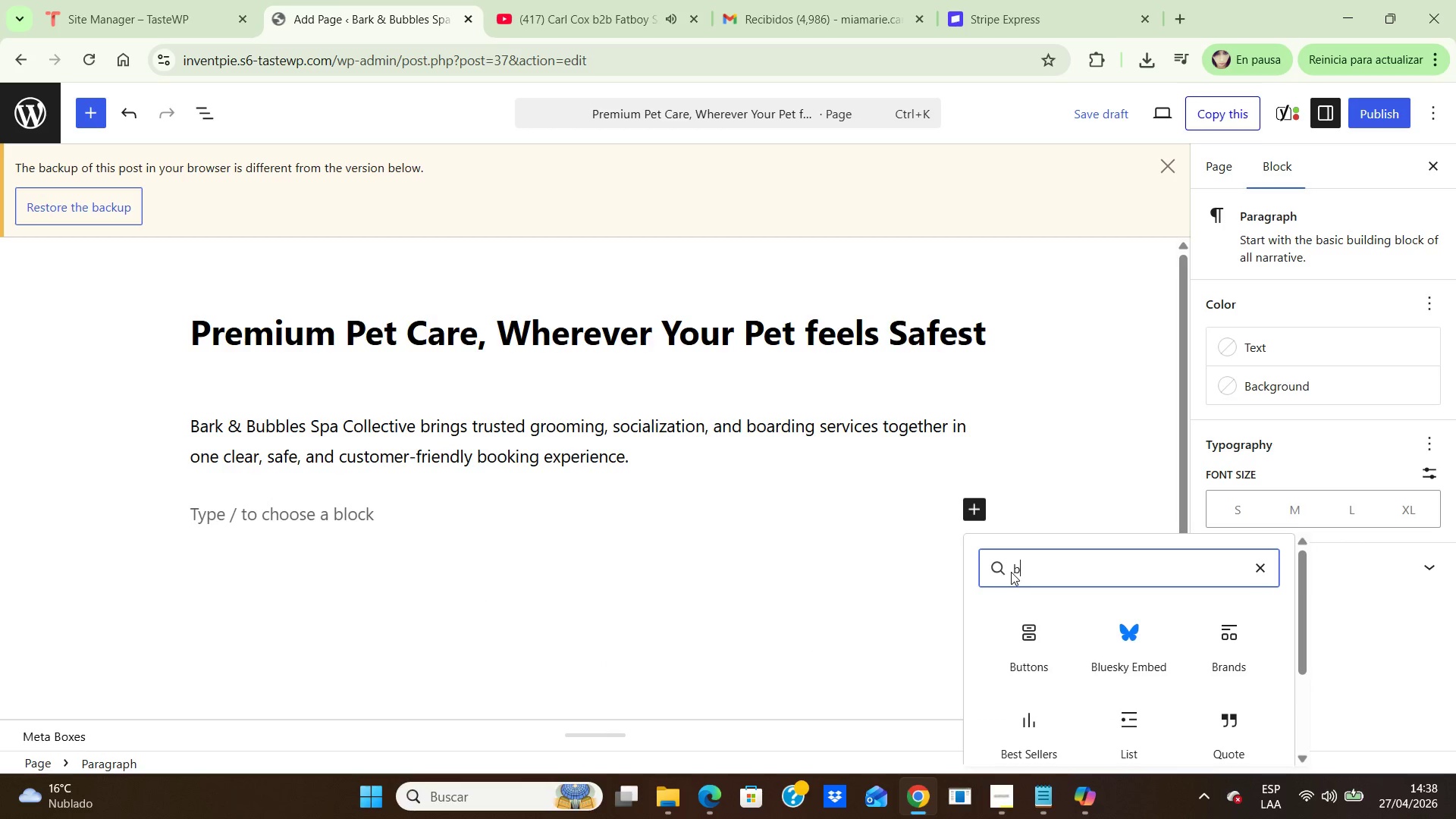 
hold_key(key=O, duration=0.31)
 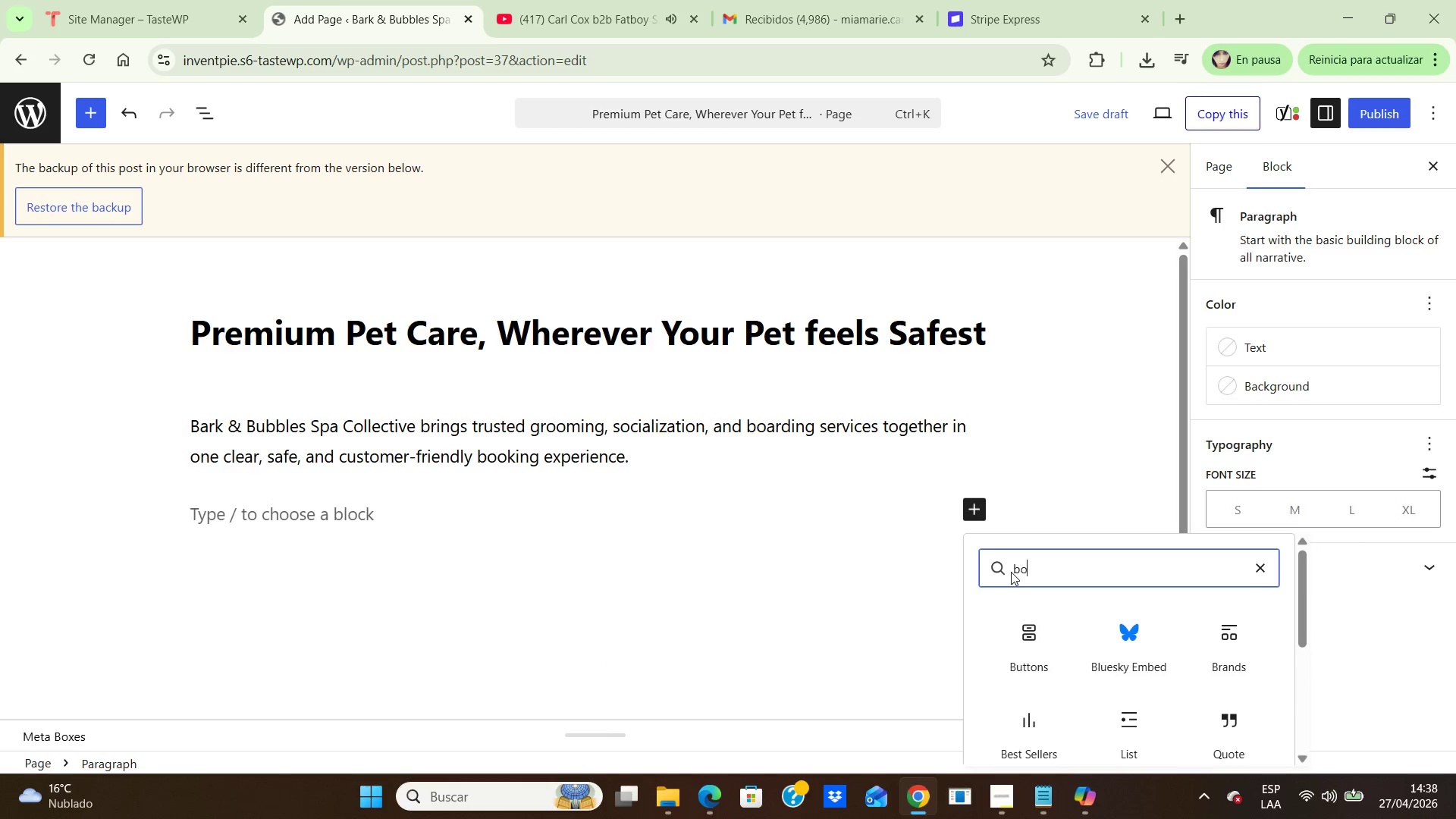 
hold_key(key=T, duration=0.62)
 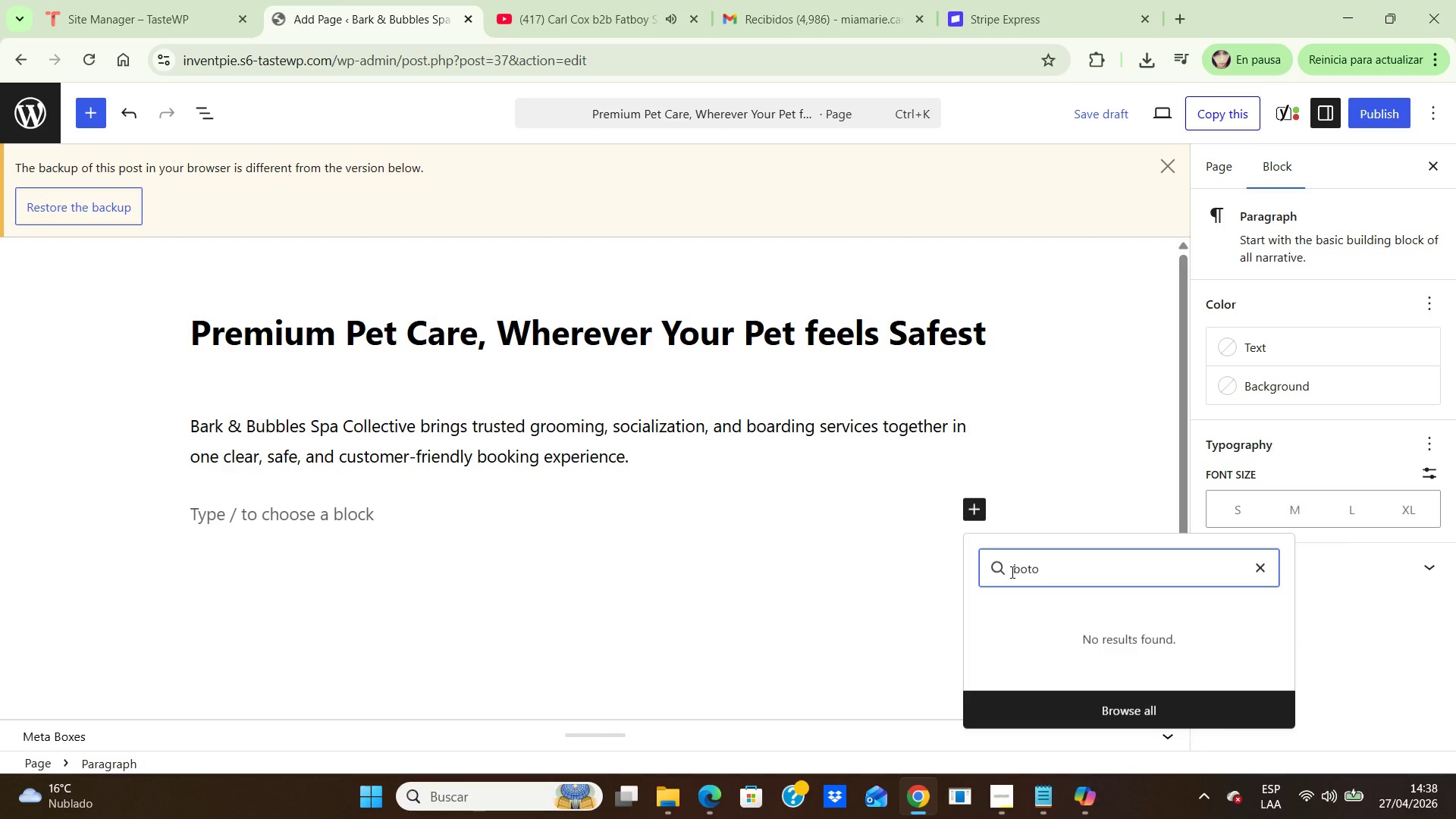 
hold_key(key=O, duration=0.62)
 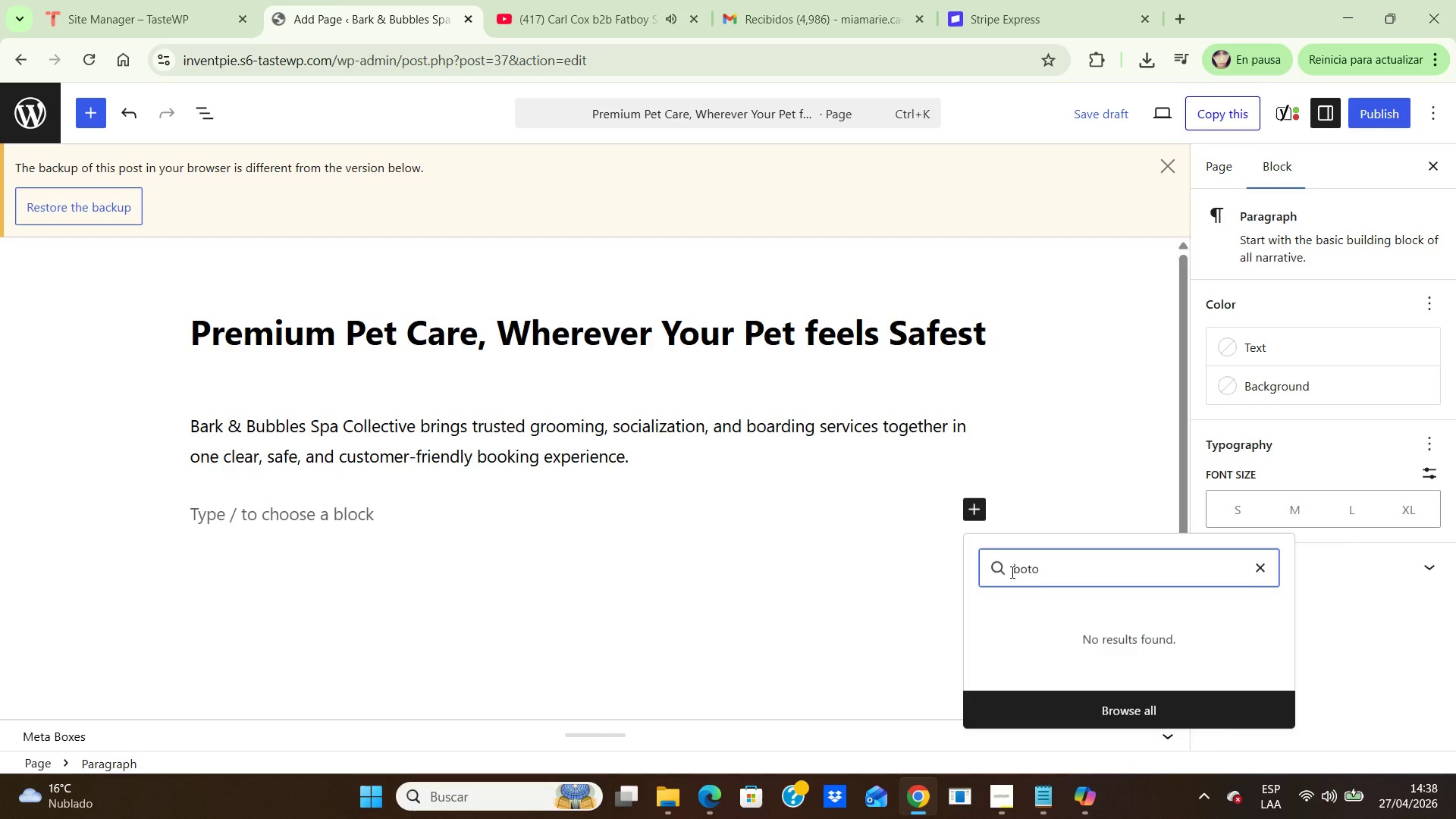 
hold_key(key=N, duration=0.31)
 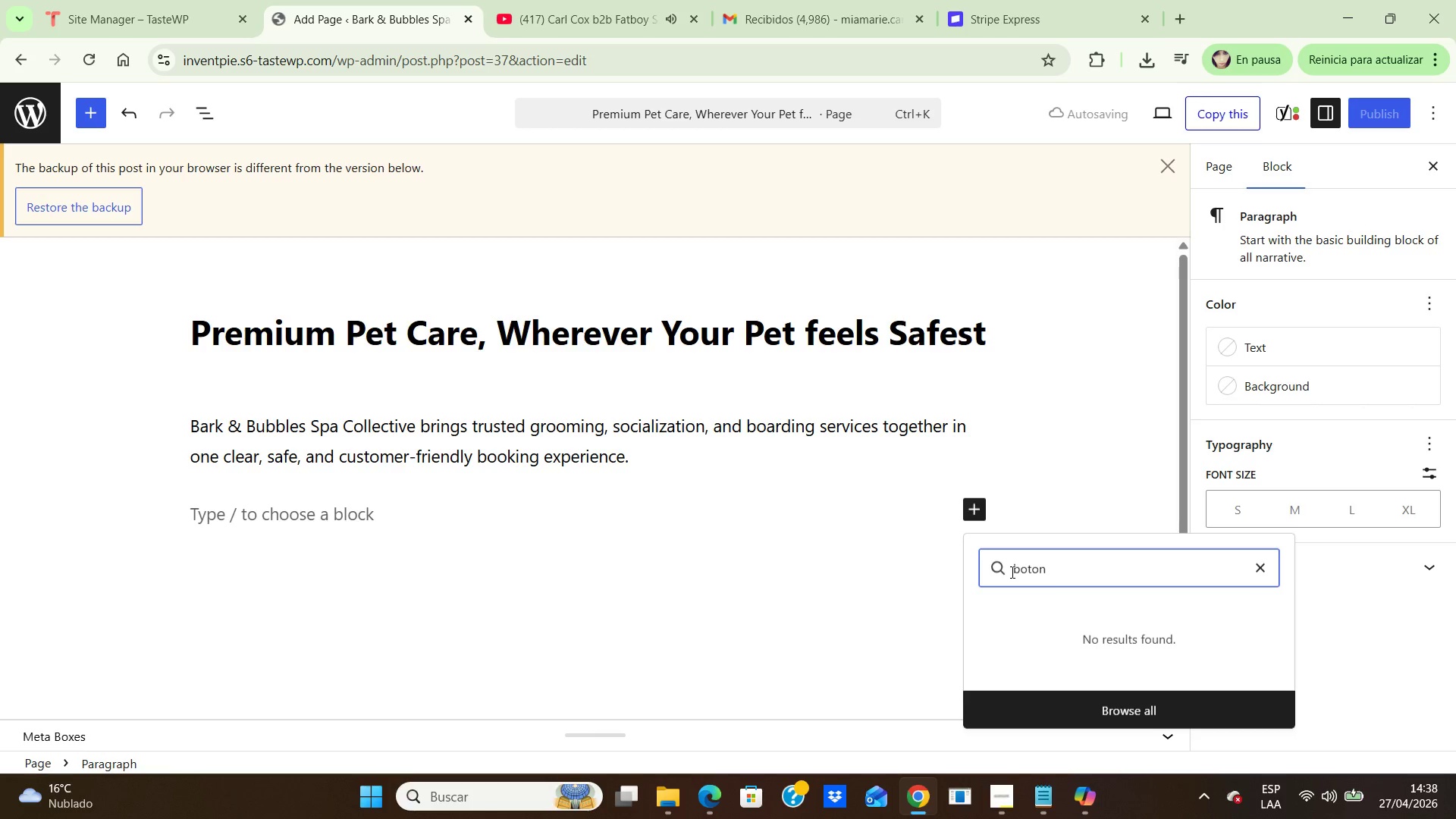 
key(Backspace)
key(Backspace)
key(Backspace)
key(Backspace)
key(Backspace)
type(elore)
key(Backspace)
key(Backspace)
key(Backspace)
key(Backspace)
key(Backspace)
key(Backspace)
key(Backspace)
 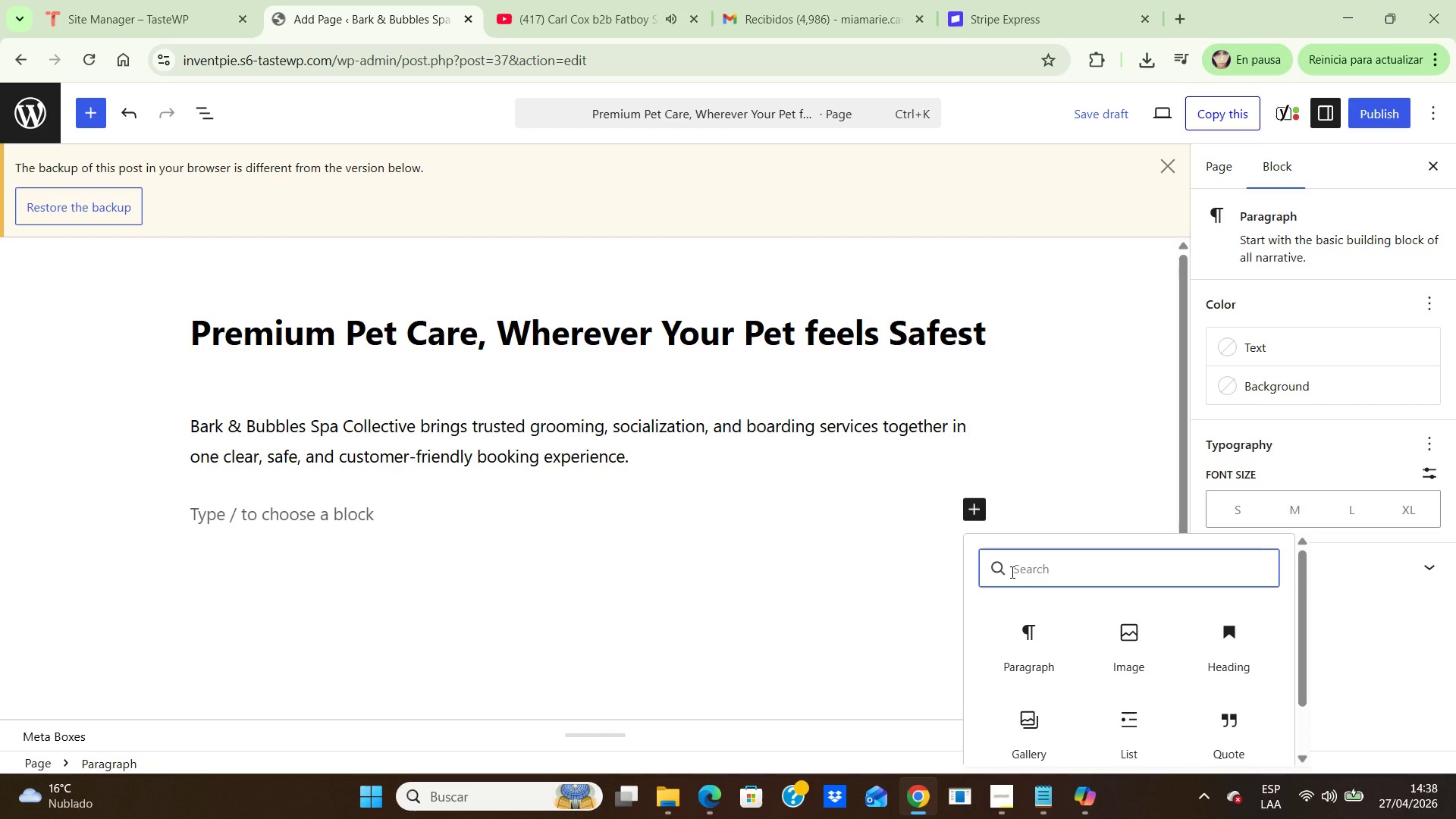 
scroll: coordinate [1077, 632], scroll_direction: down, amount: 1.0
 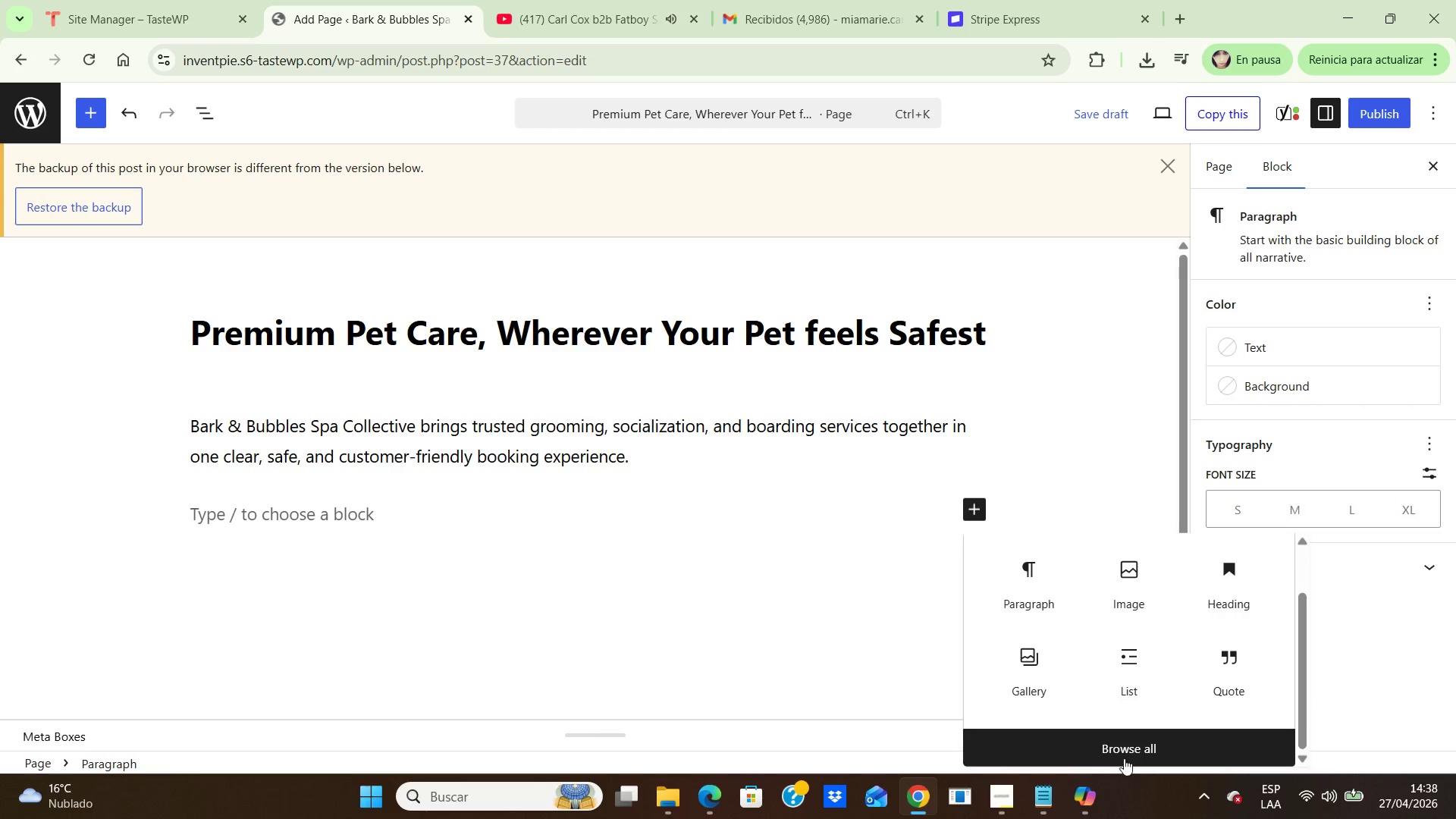 
left_click([1125, 757])
 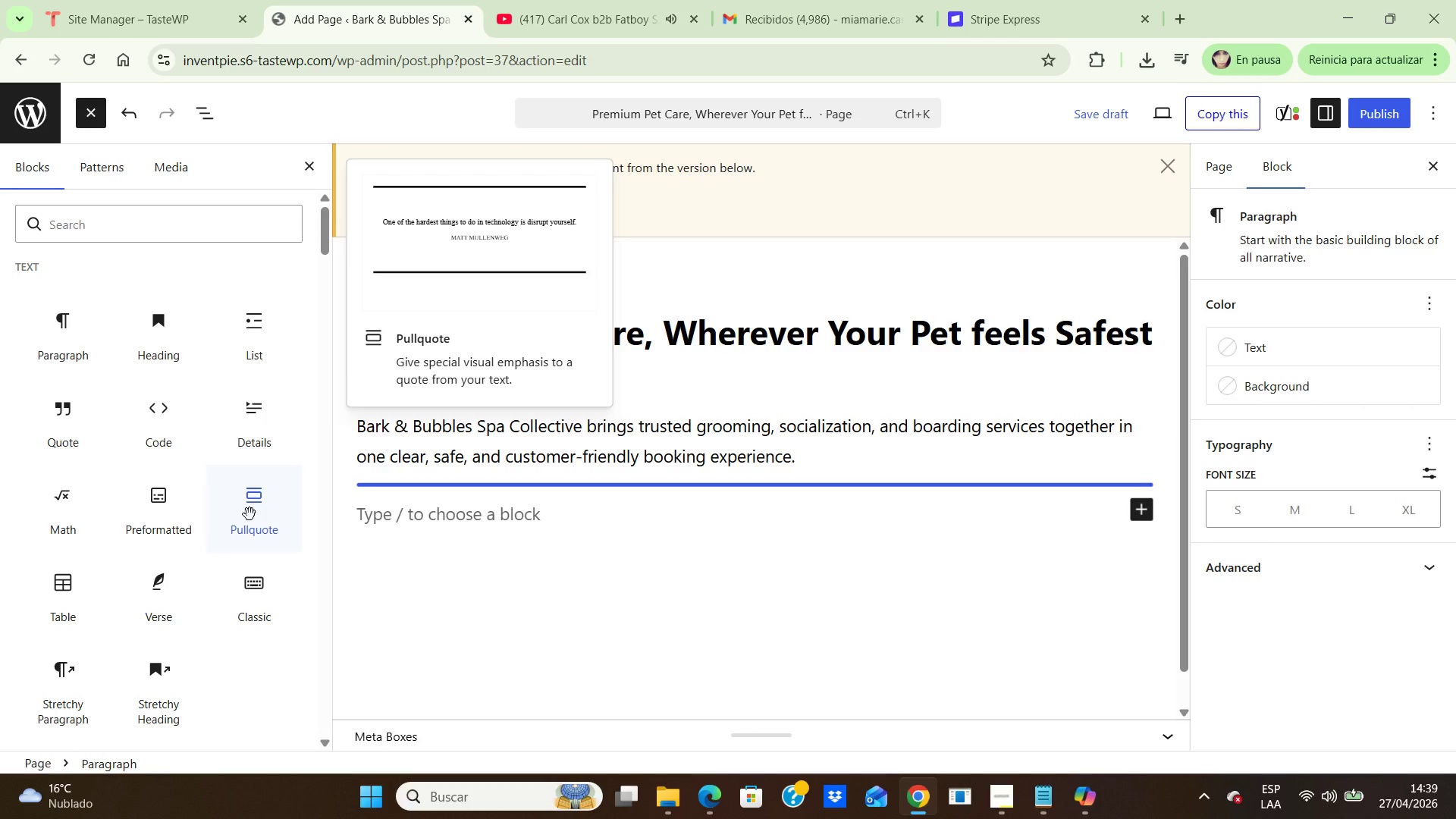 
wait(16.75)
 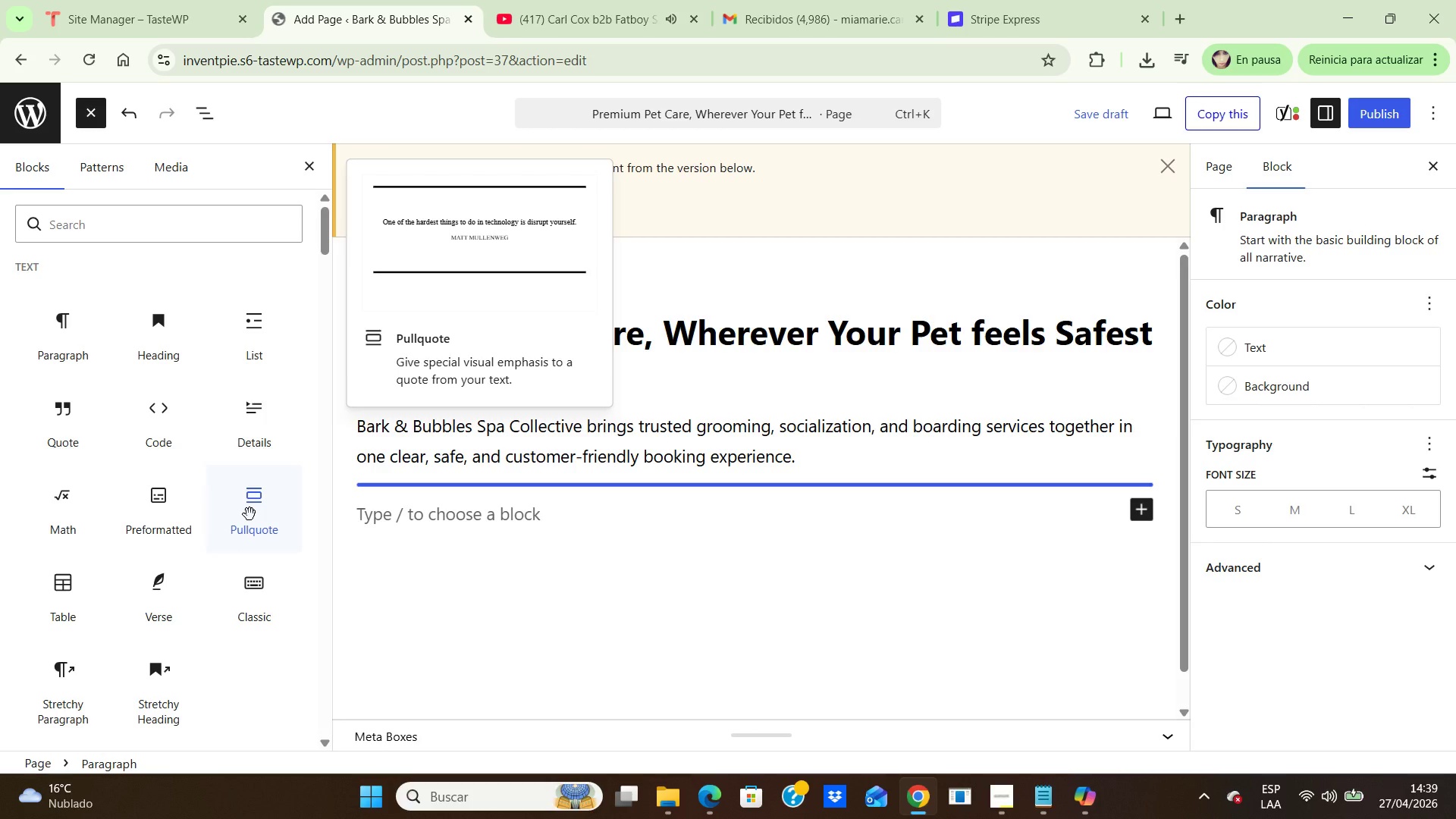 
left_click([249, 514])
 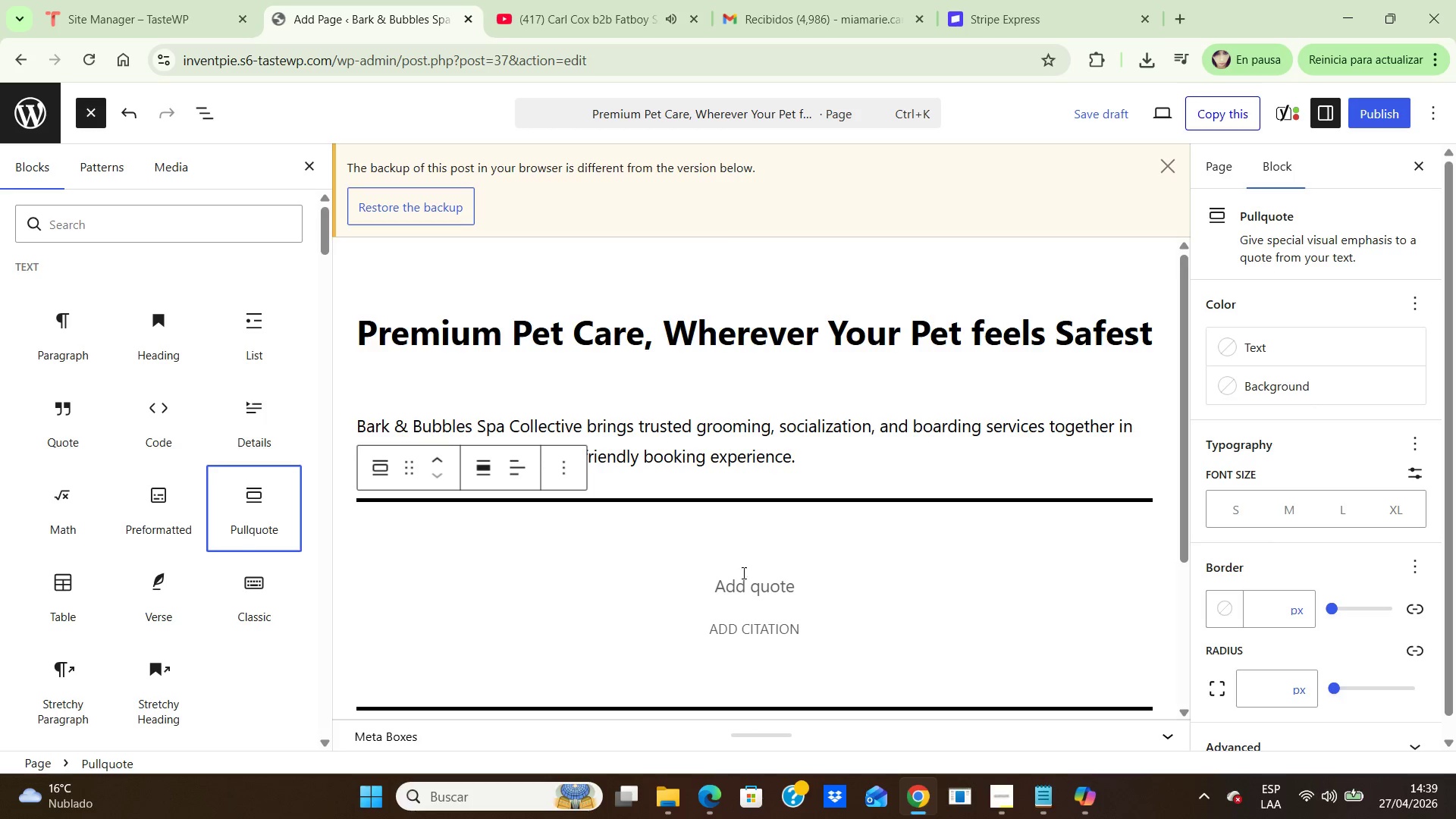 
wait(7.95)
 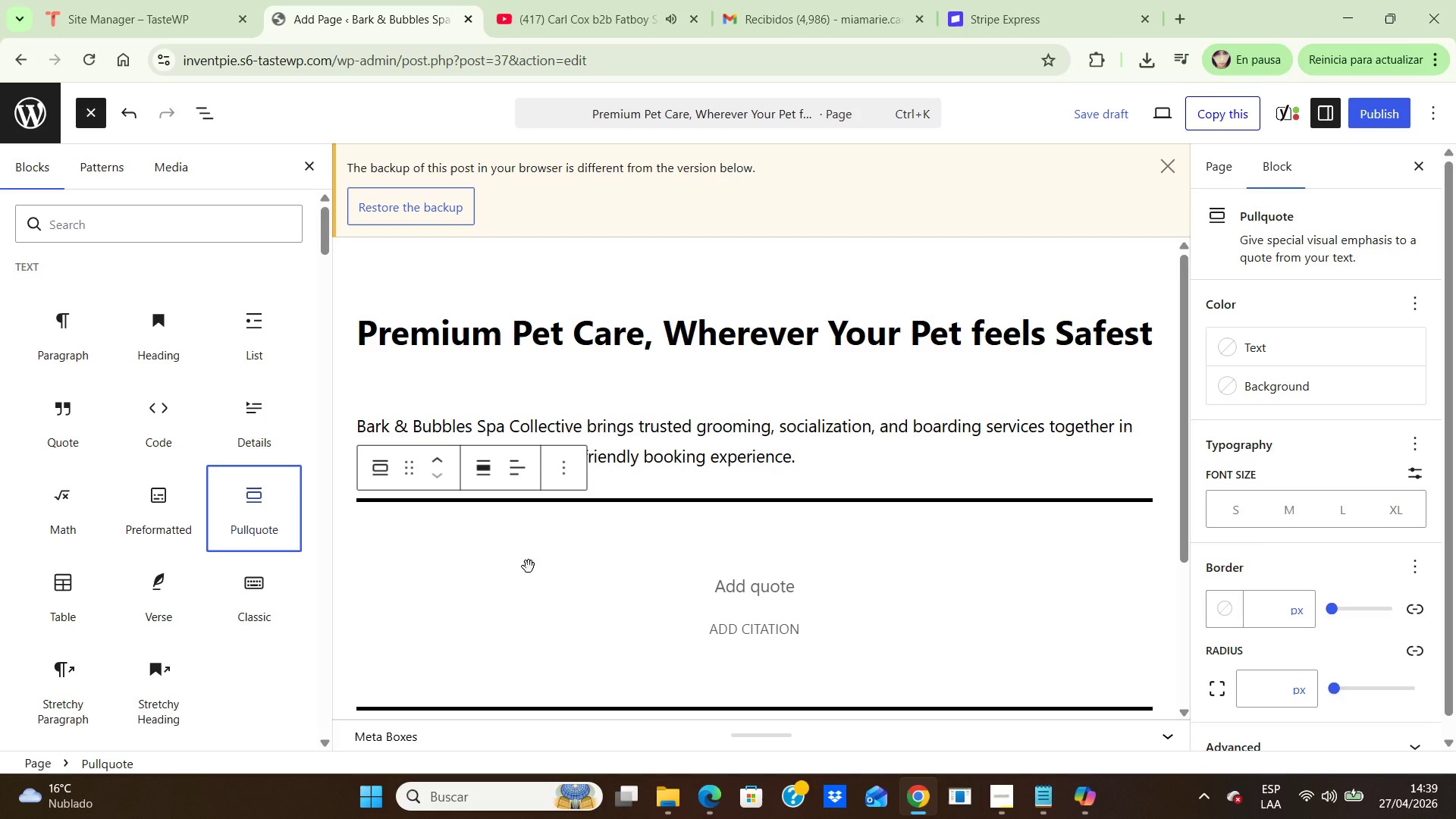 
left_click_drag(start_coordinate=[758, 551], to_coordinate=[716, 428])
 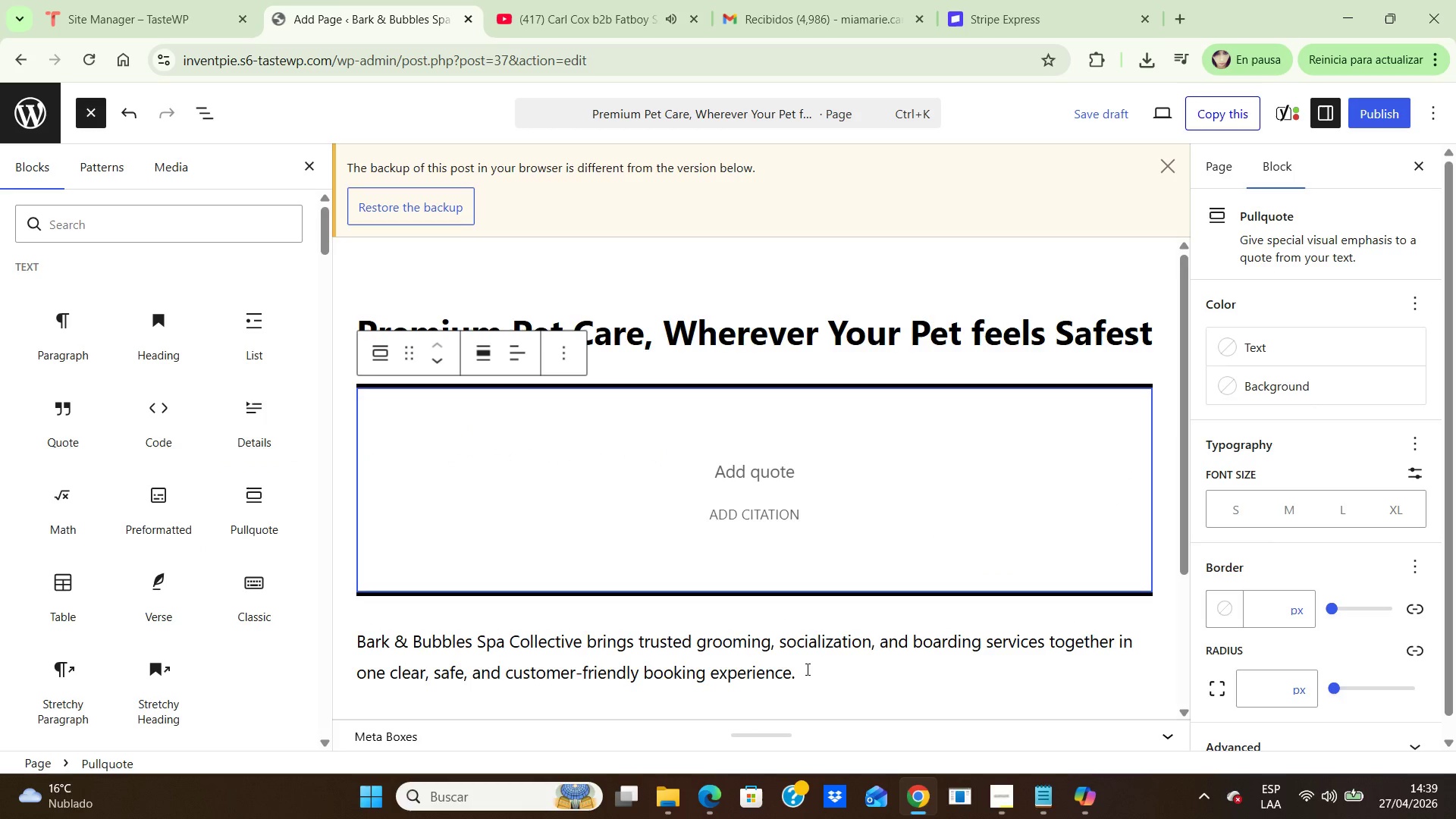 
left_click_drag(start_coordinate=[804, 668], to_coordinate=[349, 606])
 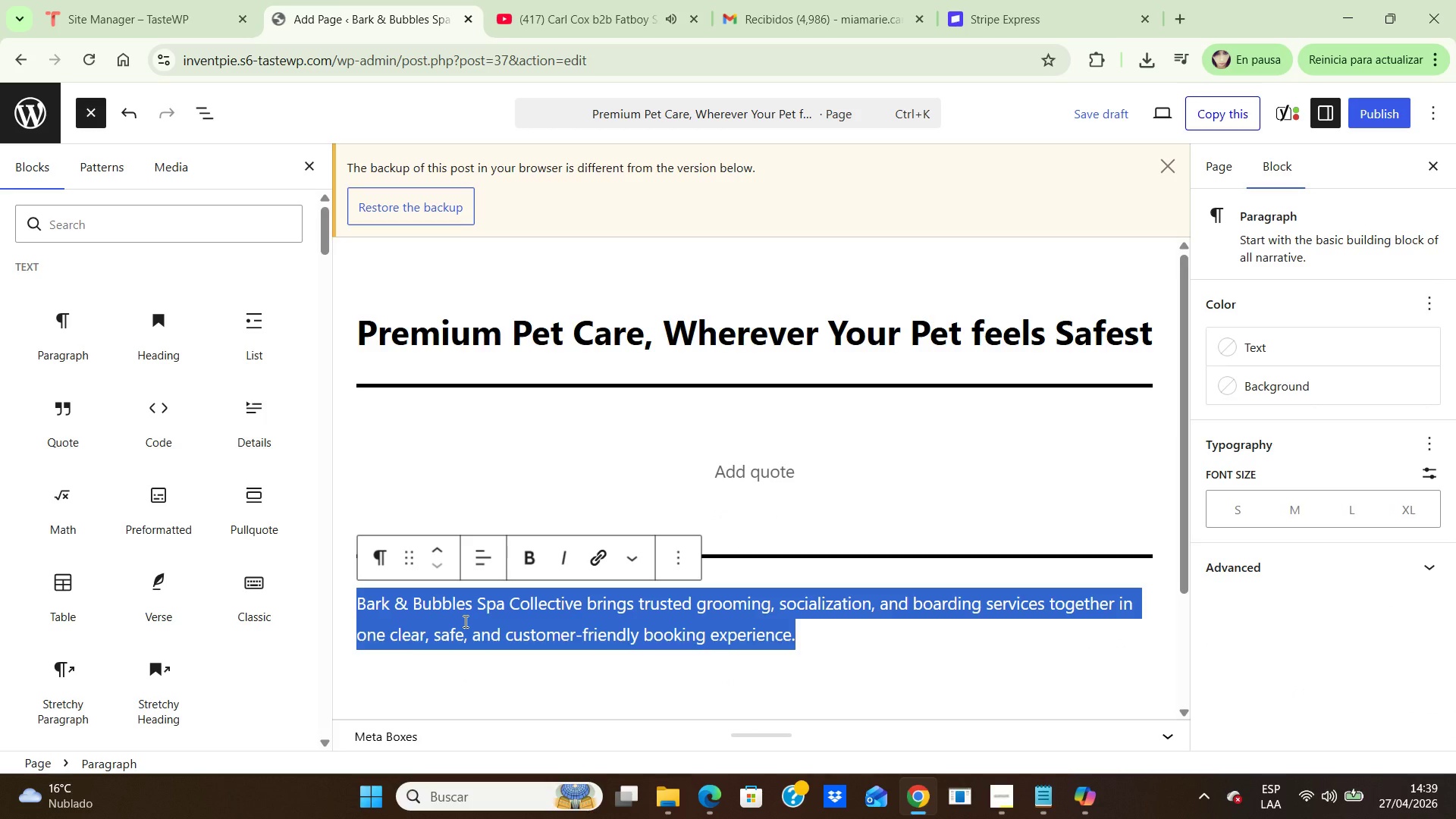 
key(Control+C)
 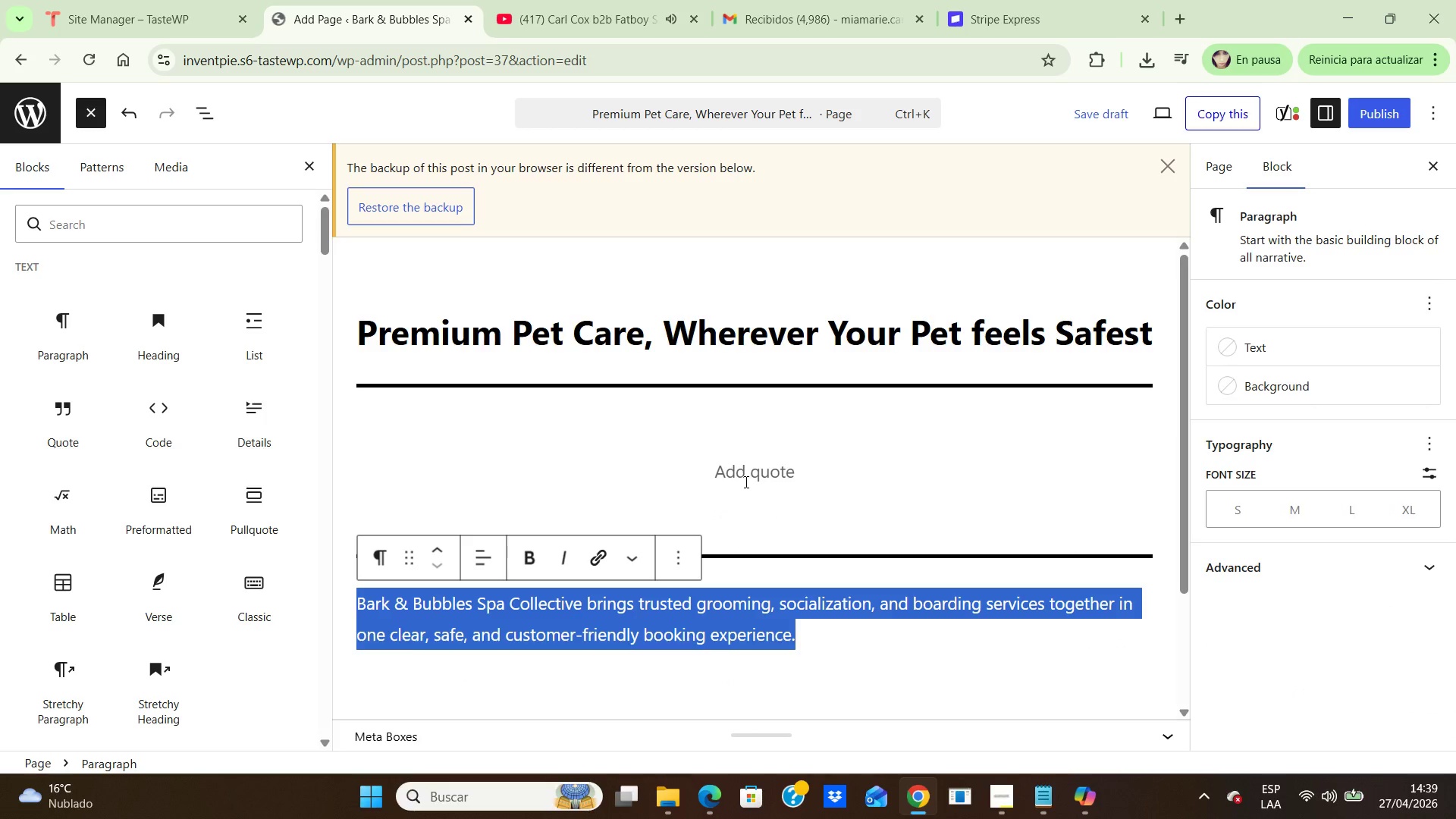 
left_click([748, 479])
 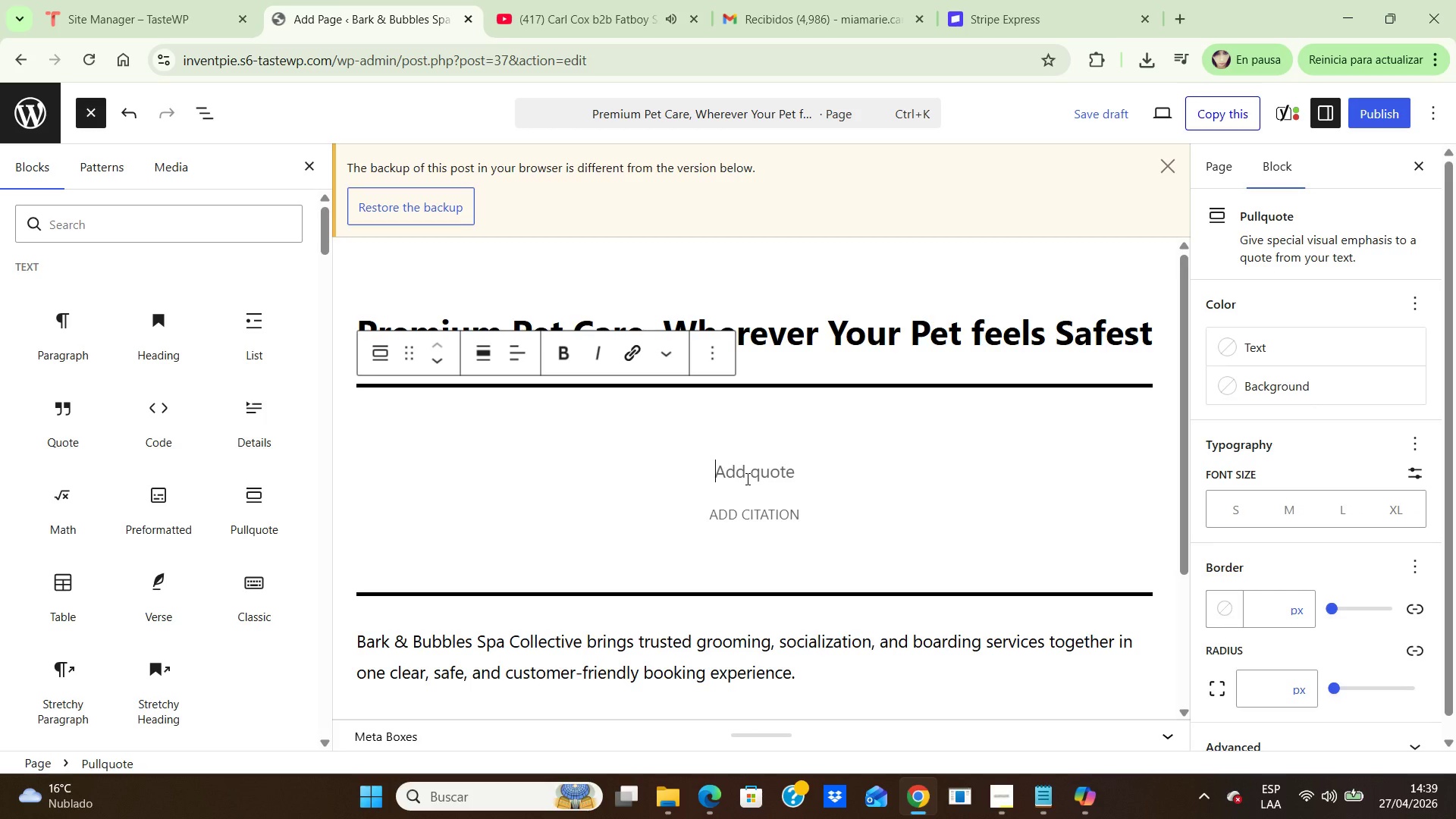 
key(Control+V)
 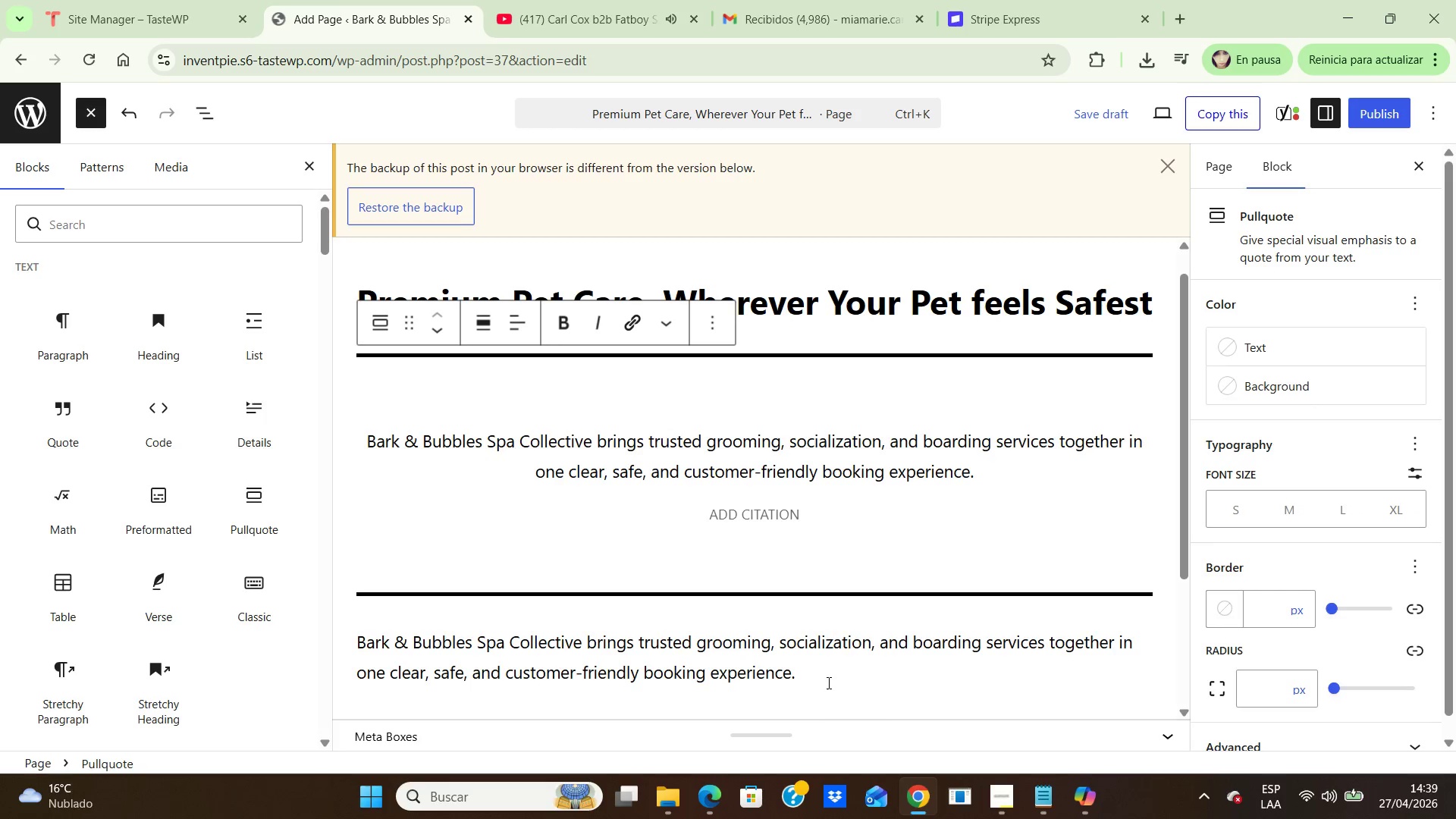 
left_click_drag(start_coordinate=[823, 674], to_coordinate=[344, 610])
 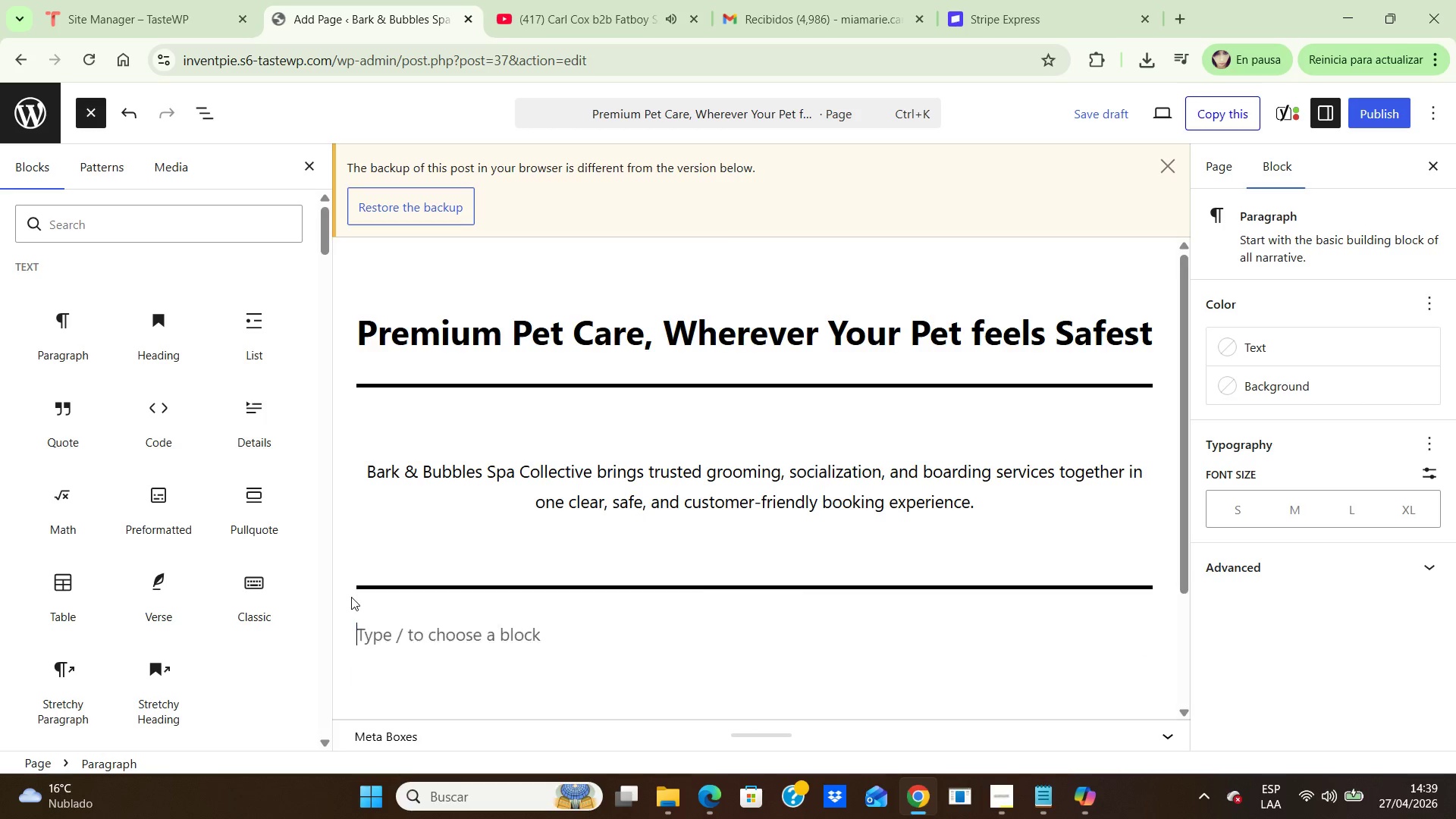 
key(Backspace)
 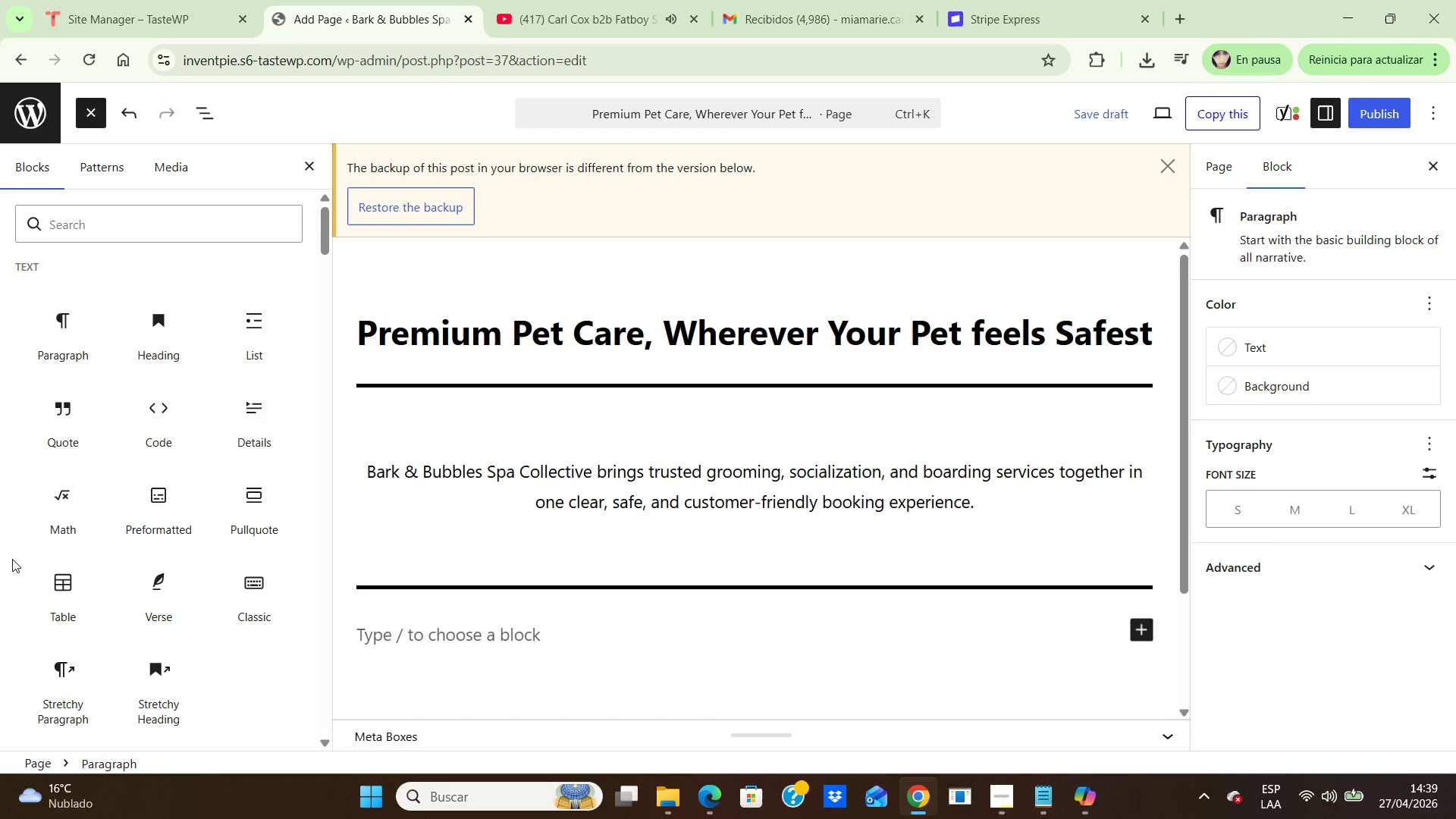 
wait(6.69)
 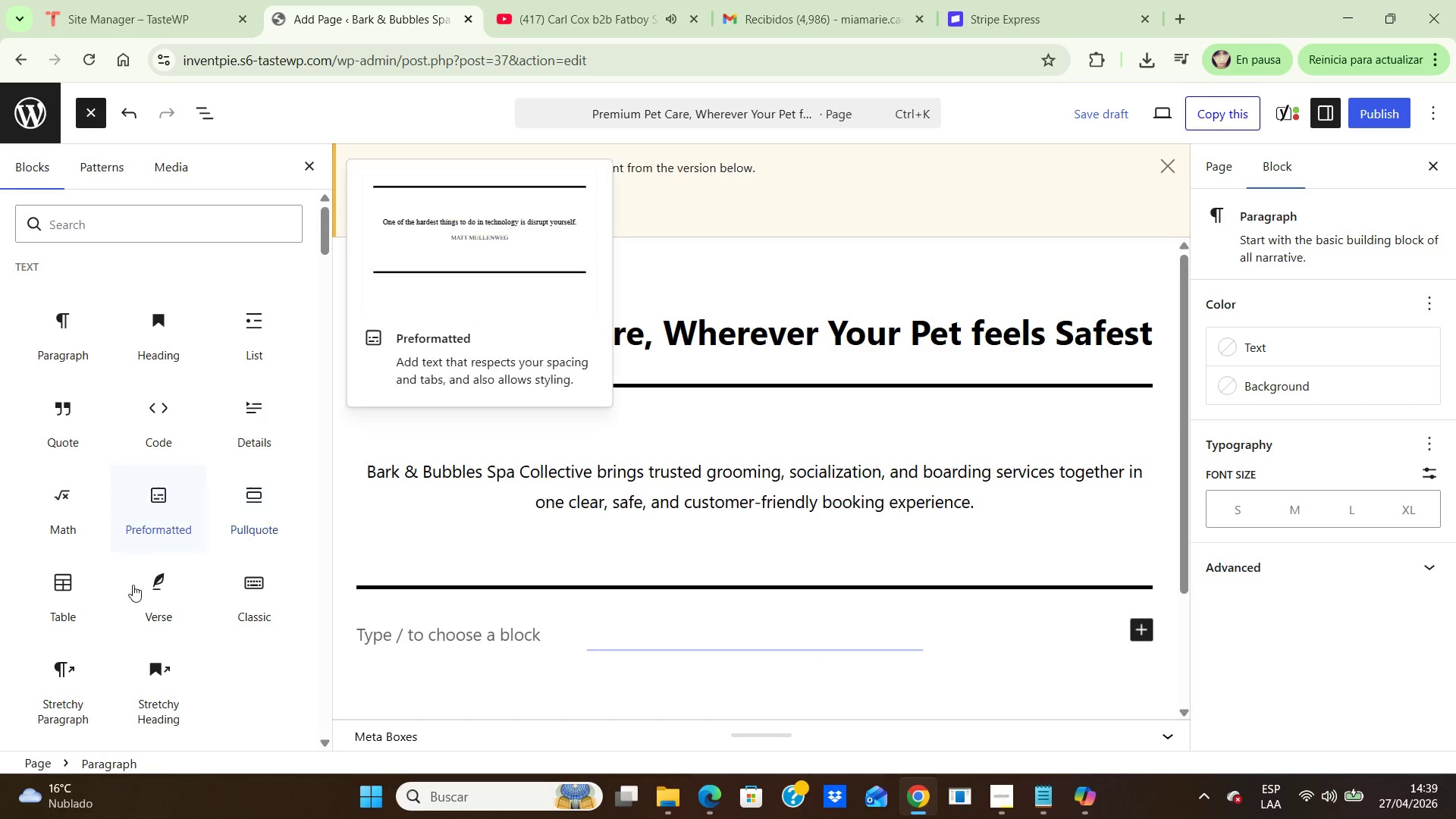 
left_click([509, 639])
 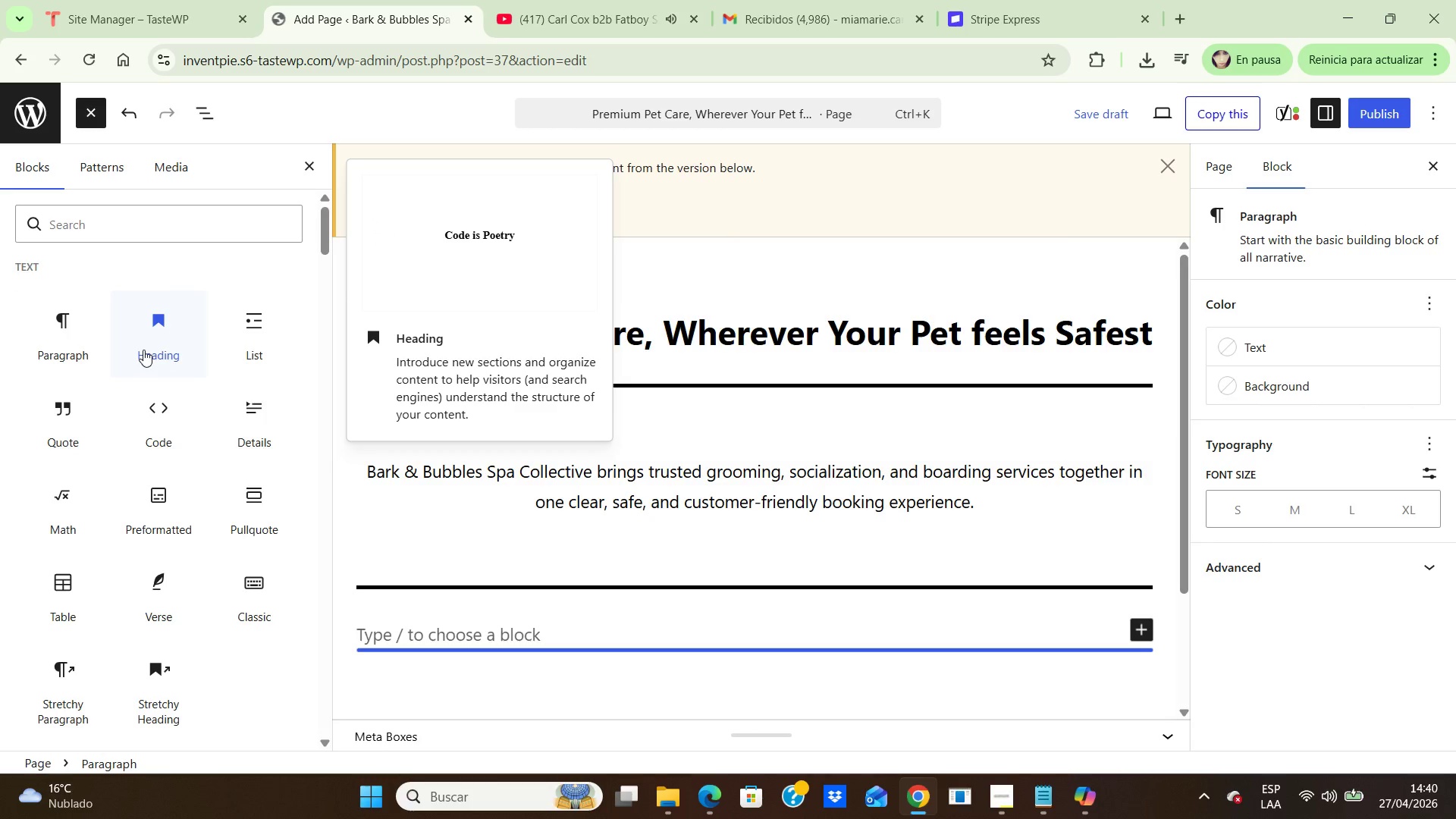 
wait(32.08)
 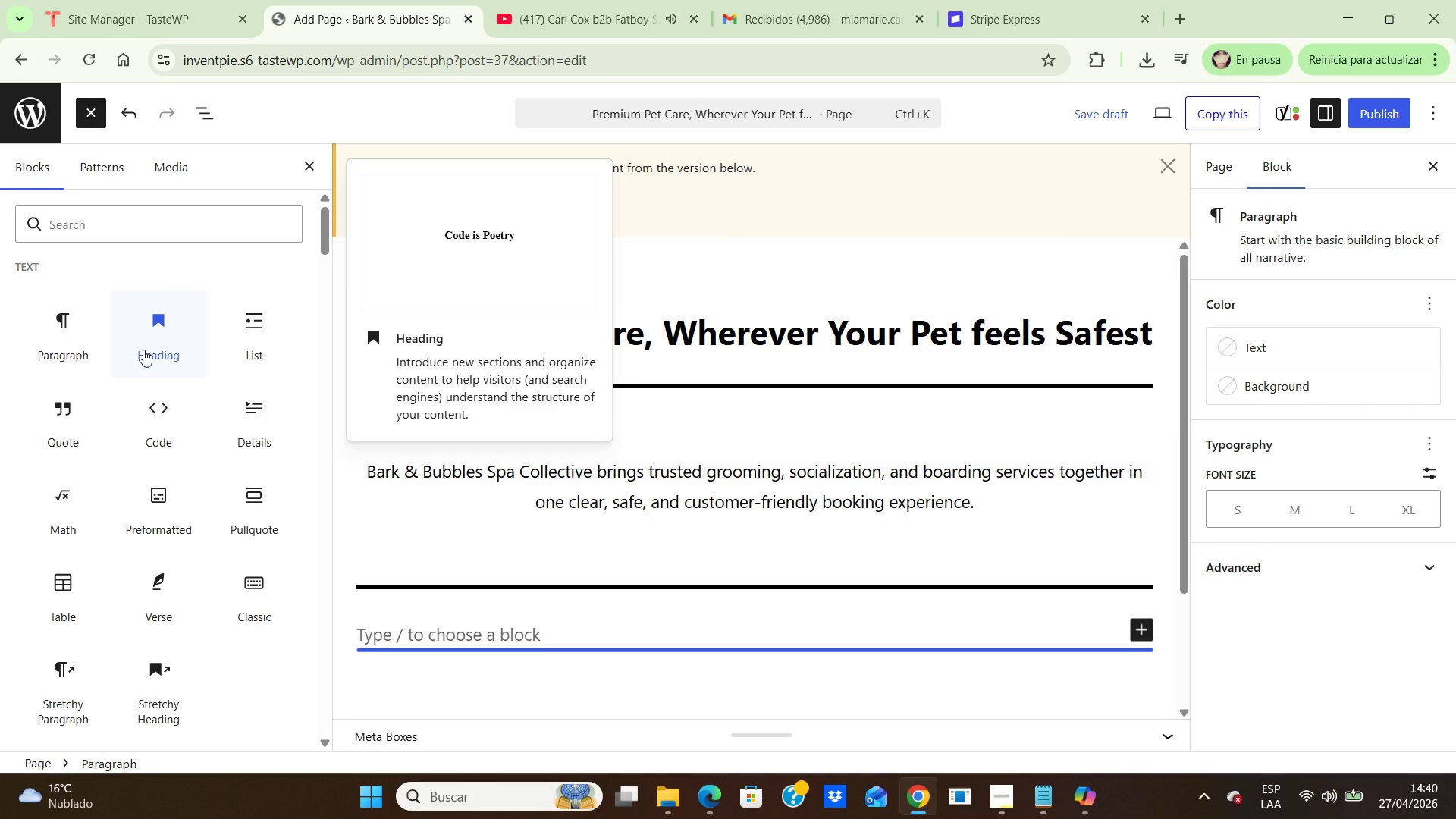 
left_click([1267, 704])
 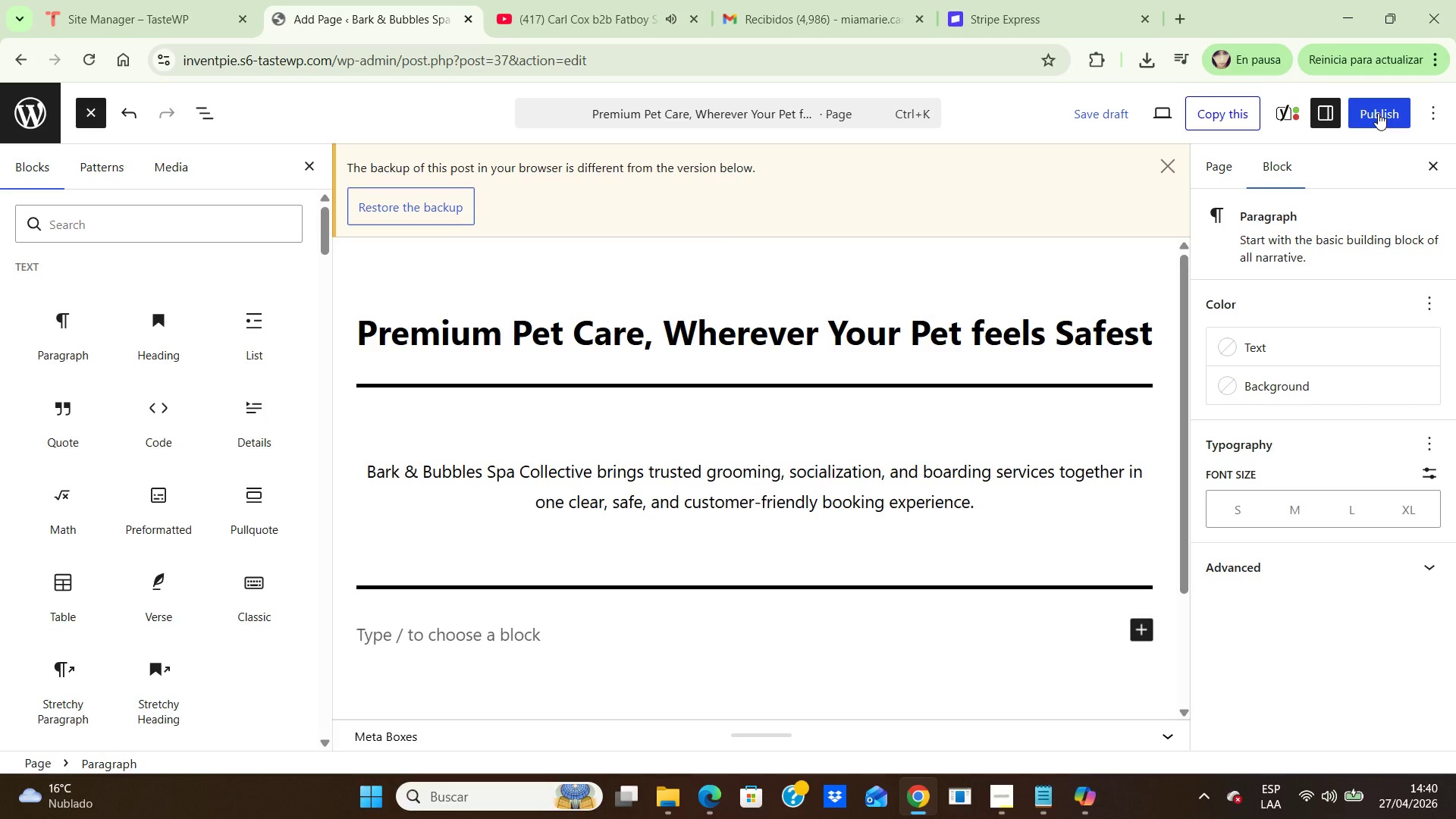 
left_click([1378, 113])
 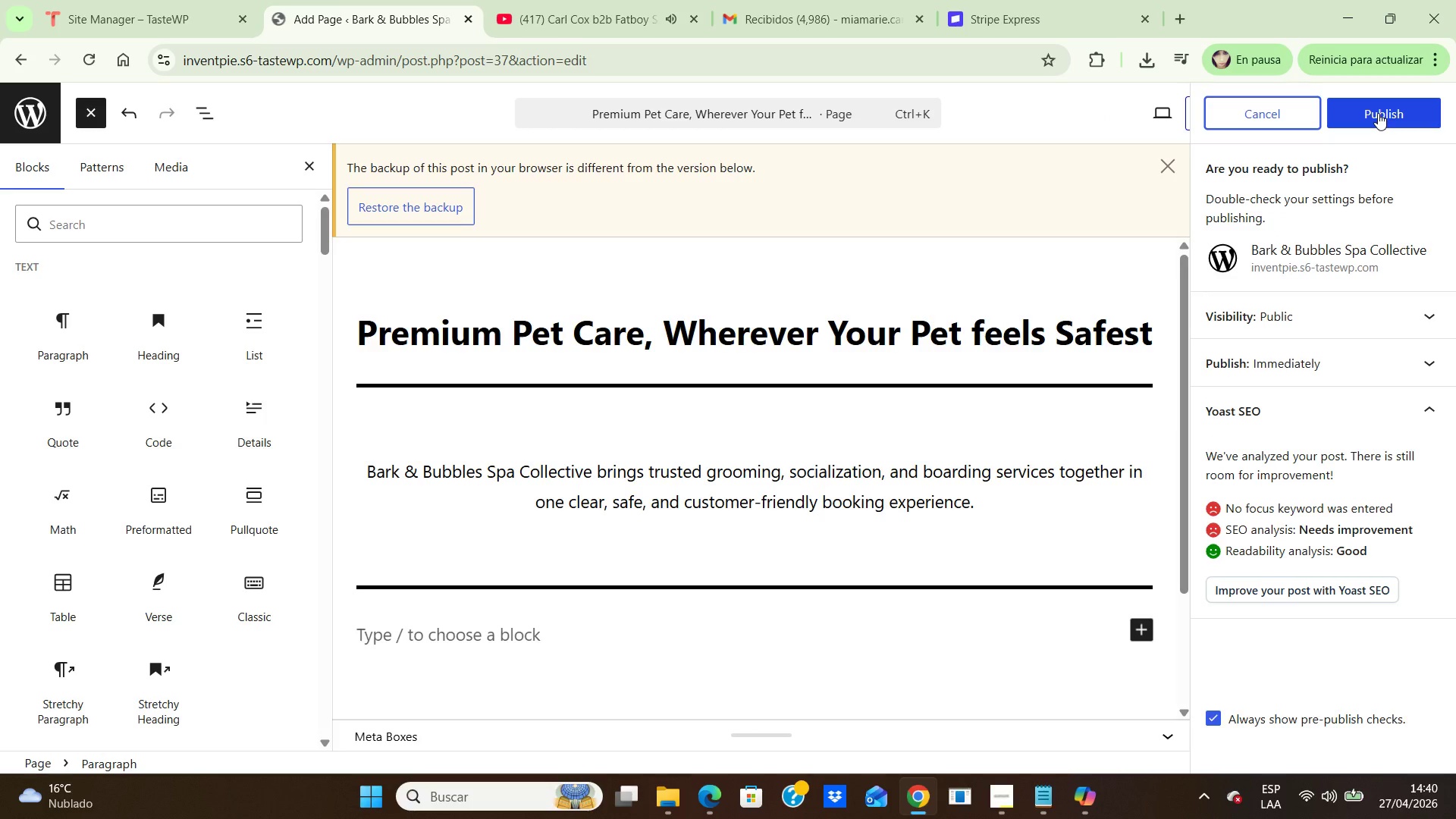 
left_click([1378, 113])
 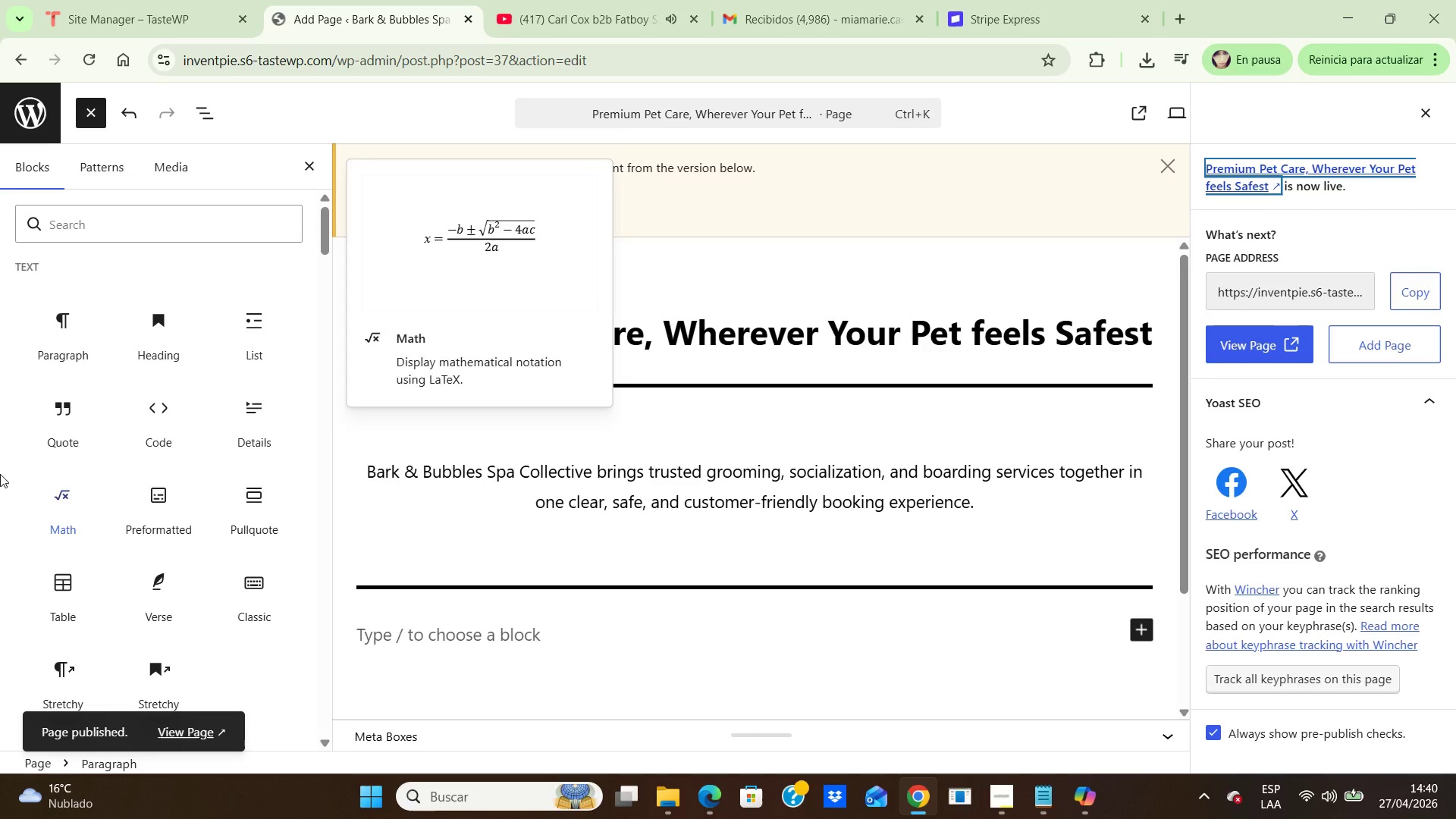 
wait(6.2)
 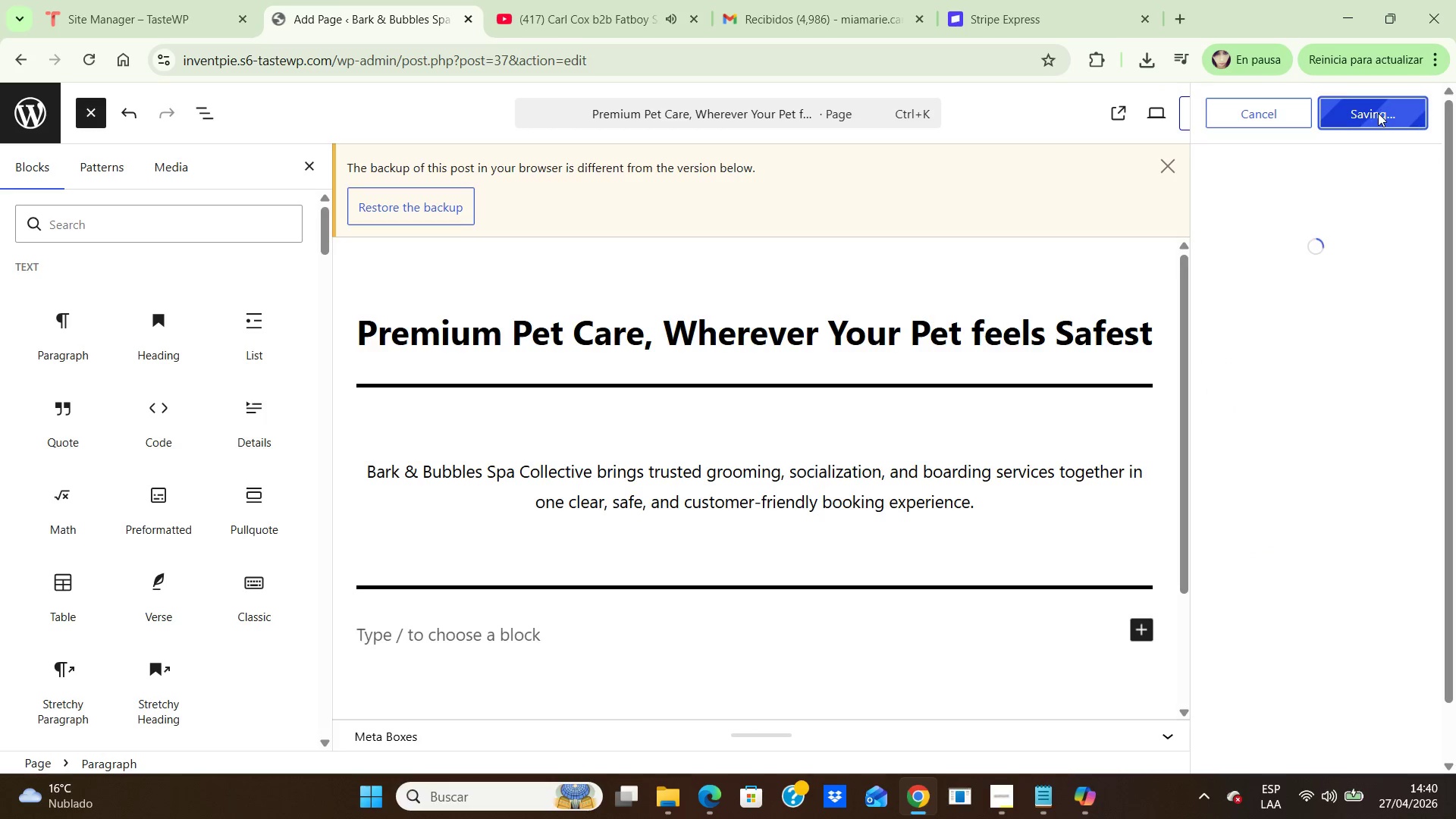 
left_click([31, 117])
 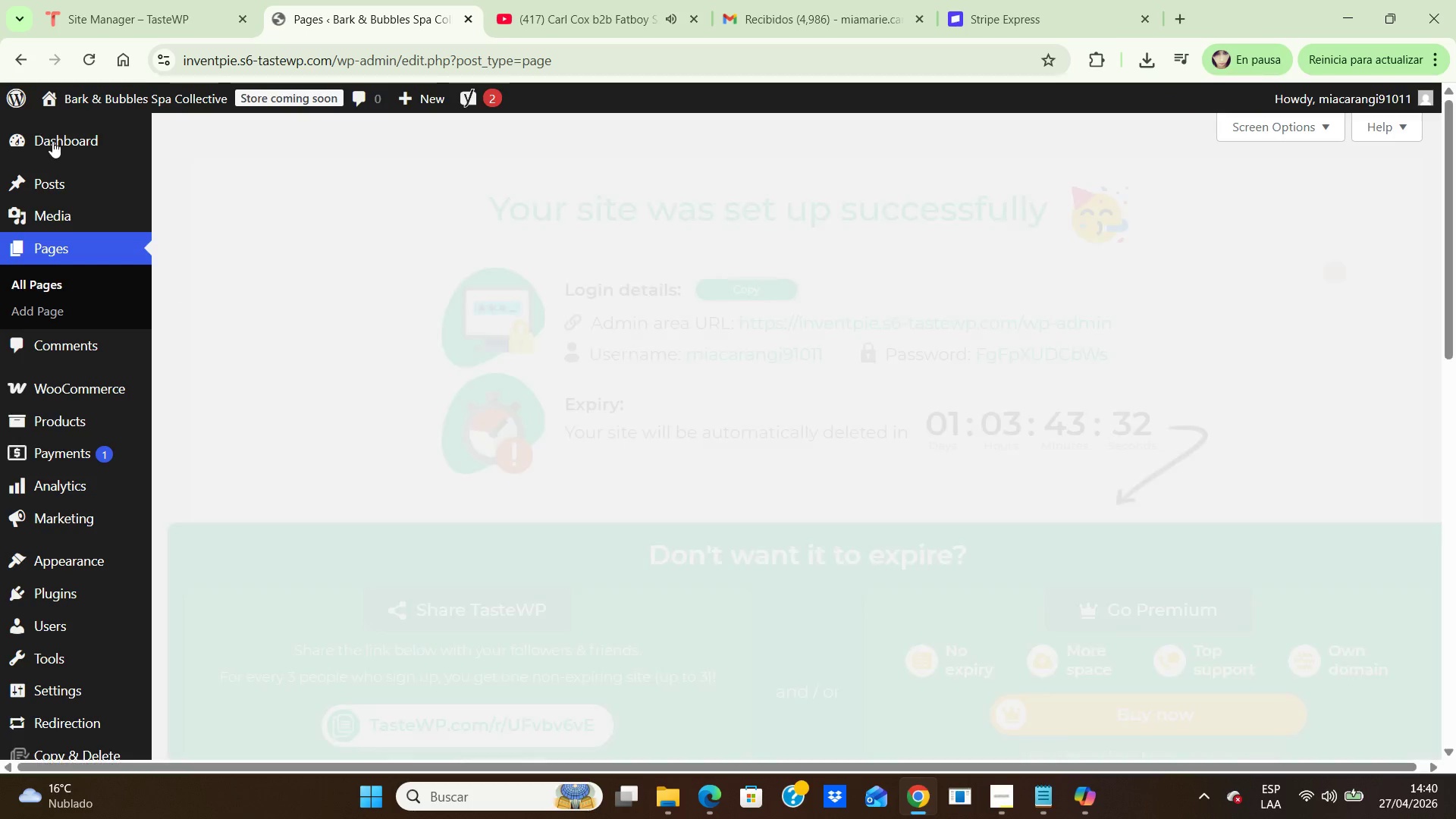 
scroll: coordinate [532, 450], scroll_direction: down, amount: 7.0
 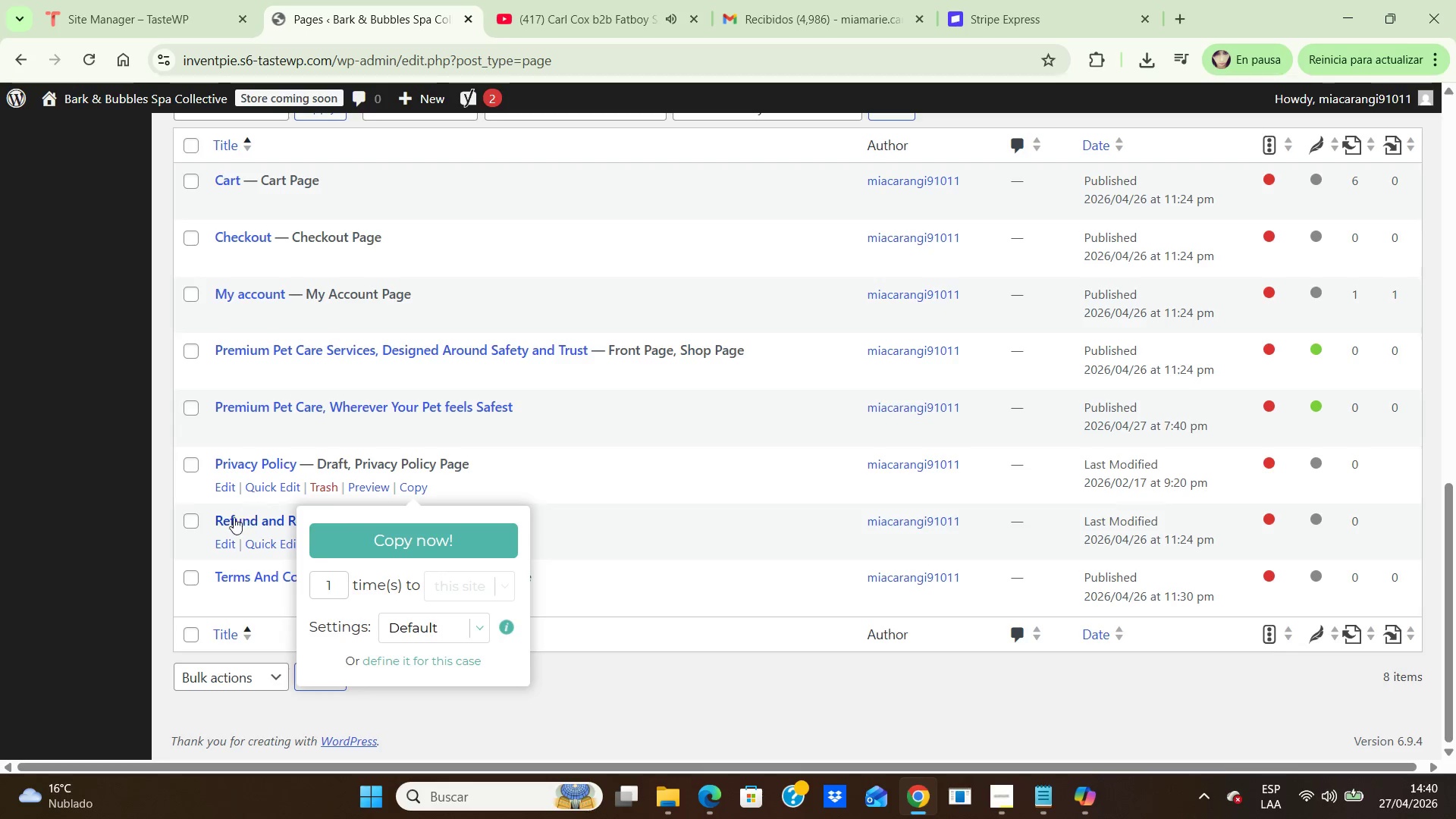 
wait(5.49)
 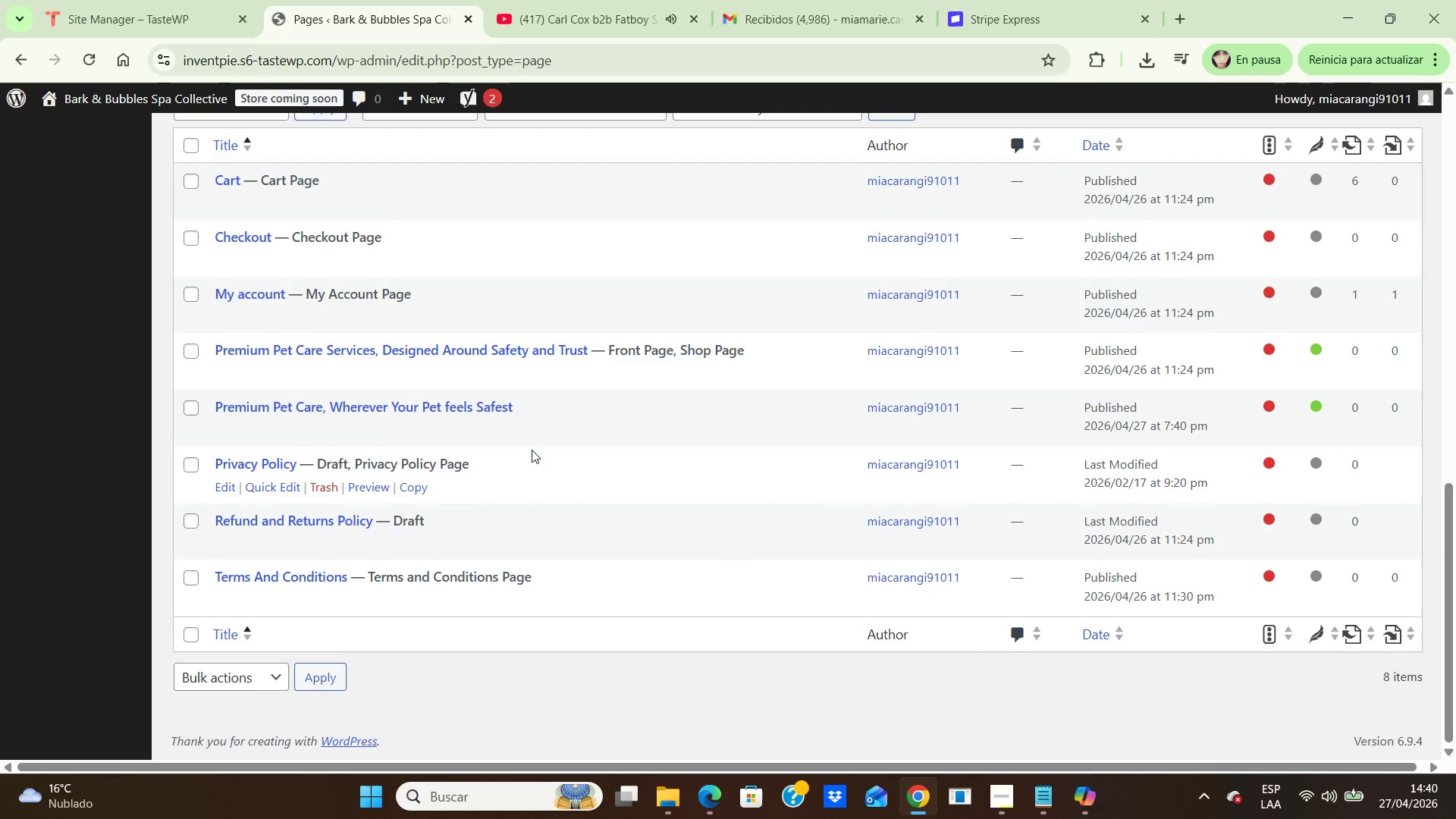 
left_click([230, 548])
 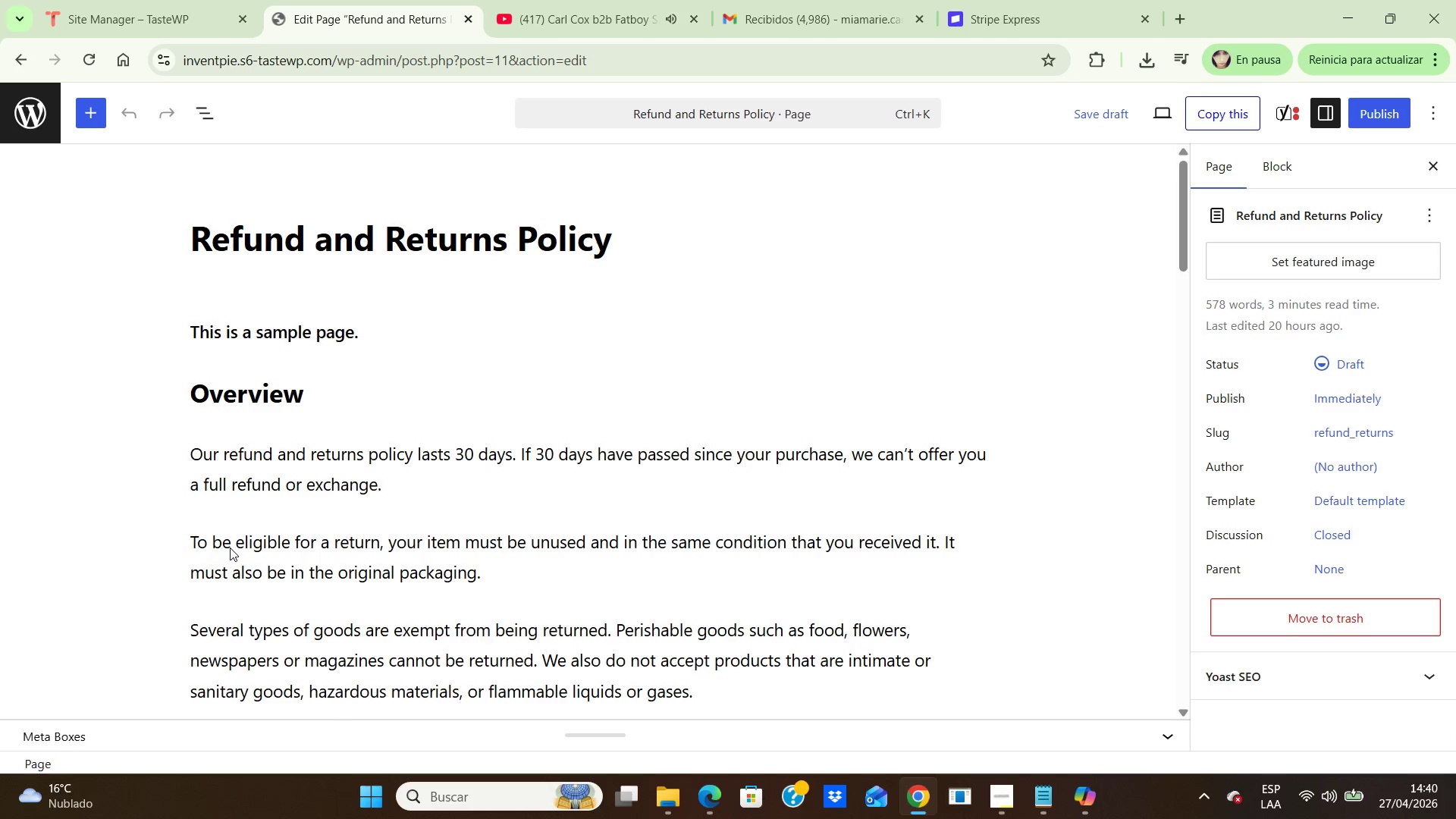 
wait(8.26)
 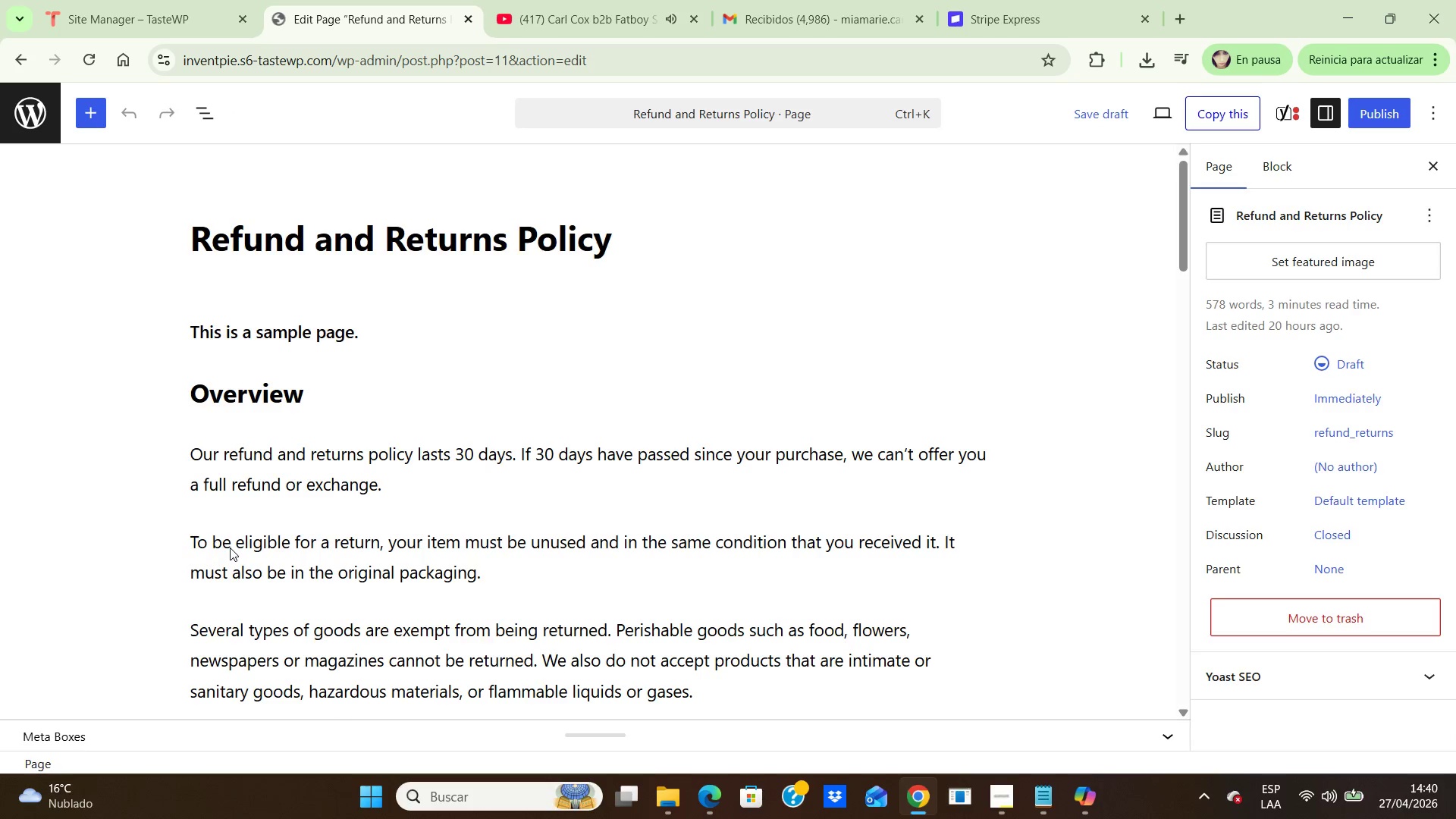 
left_click([249, 469])
 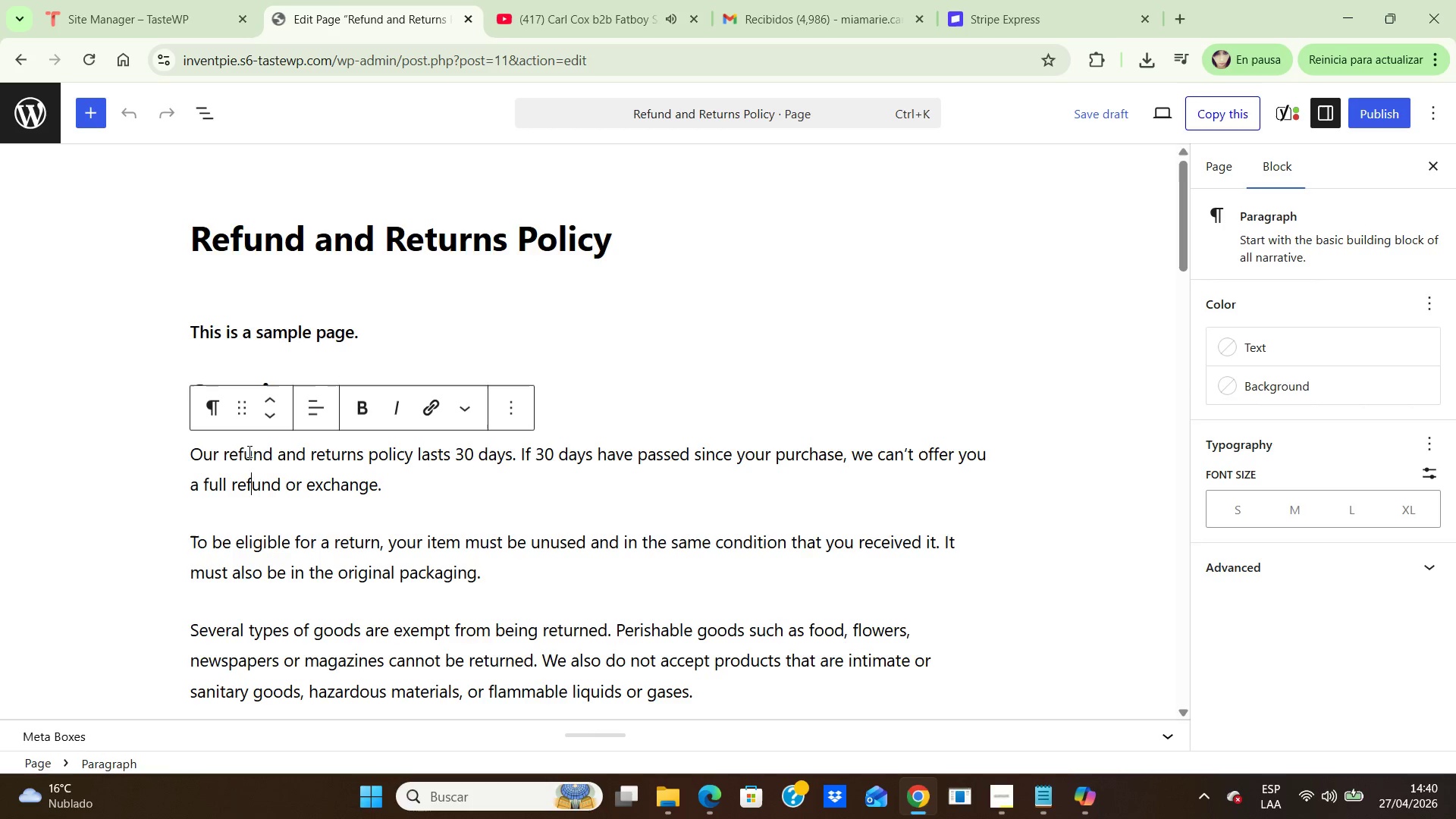 
left_click([133, 431])
 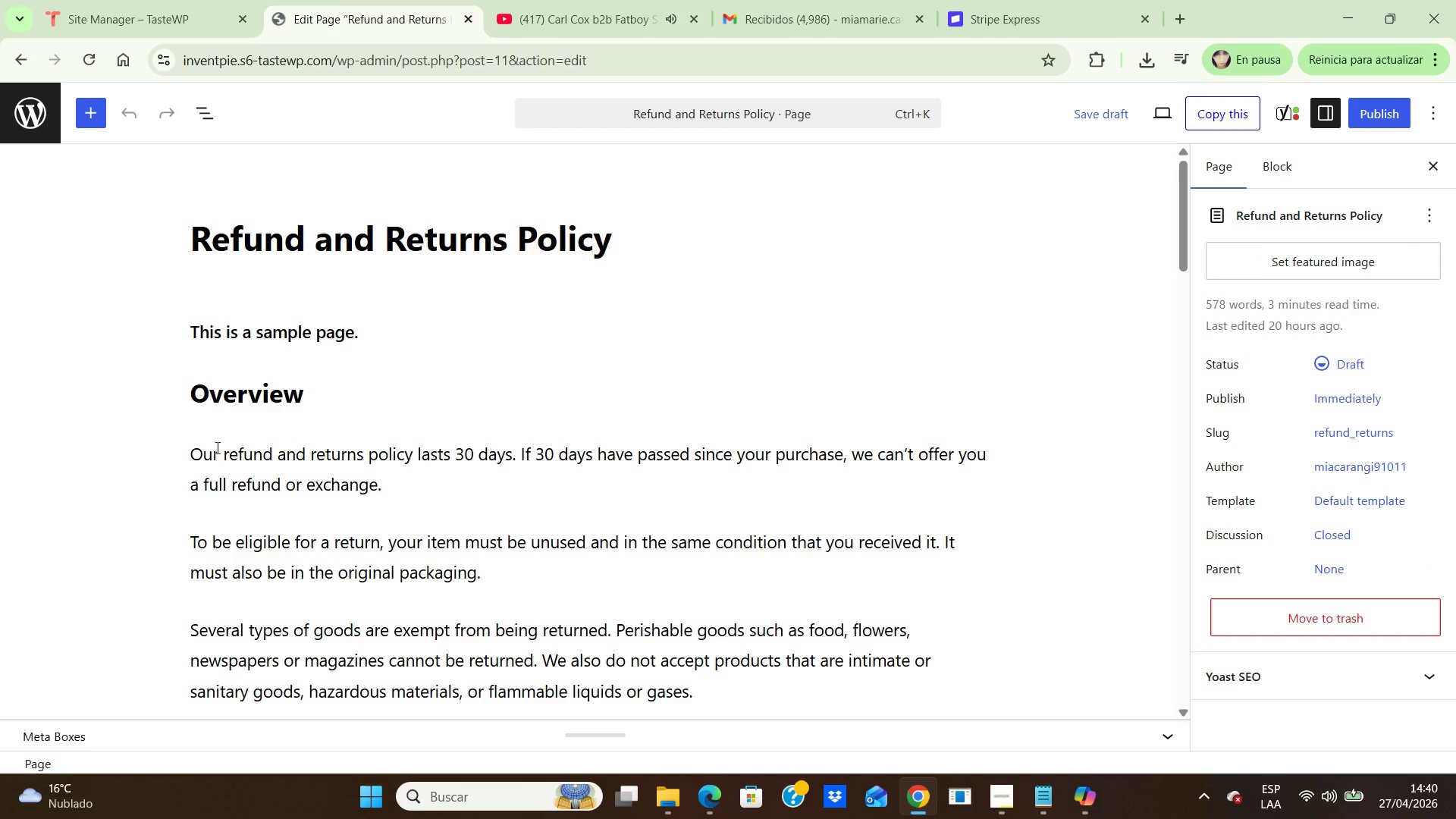 
left_click([216, 458])
 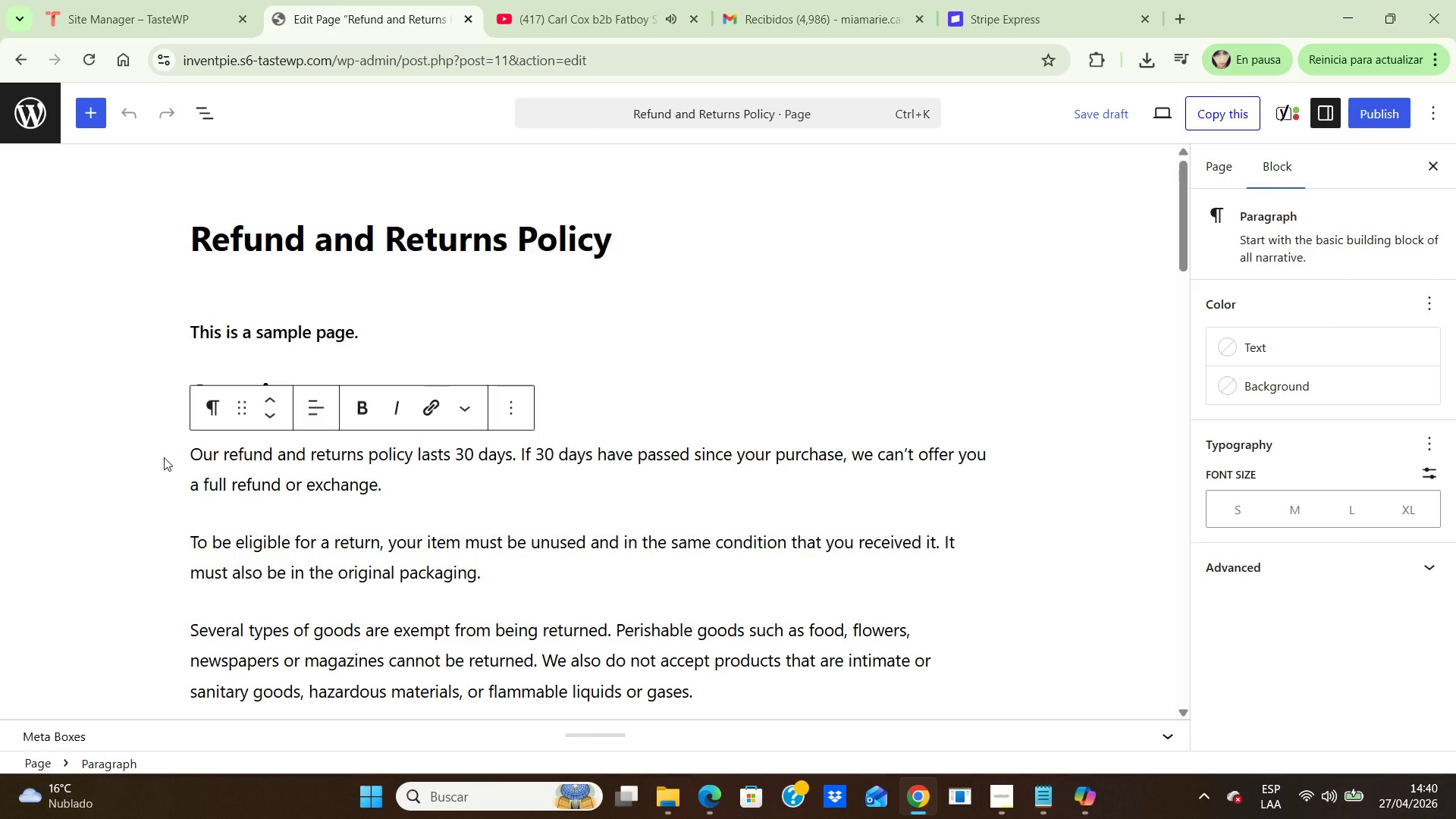 
key(ArrowLeft)
 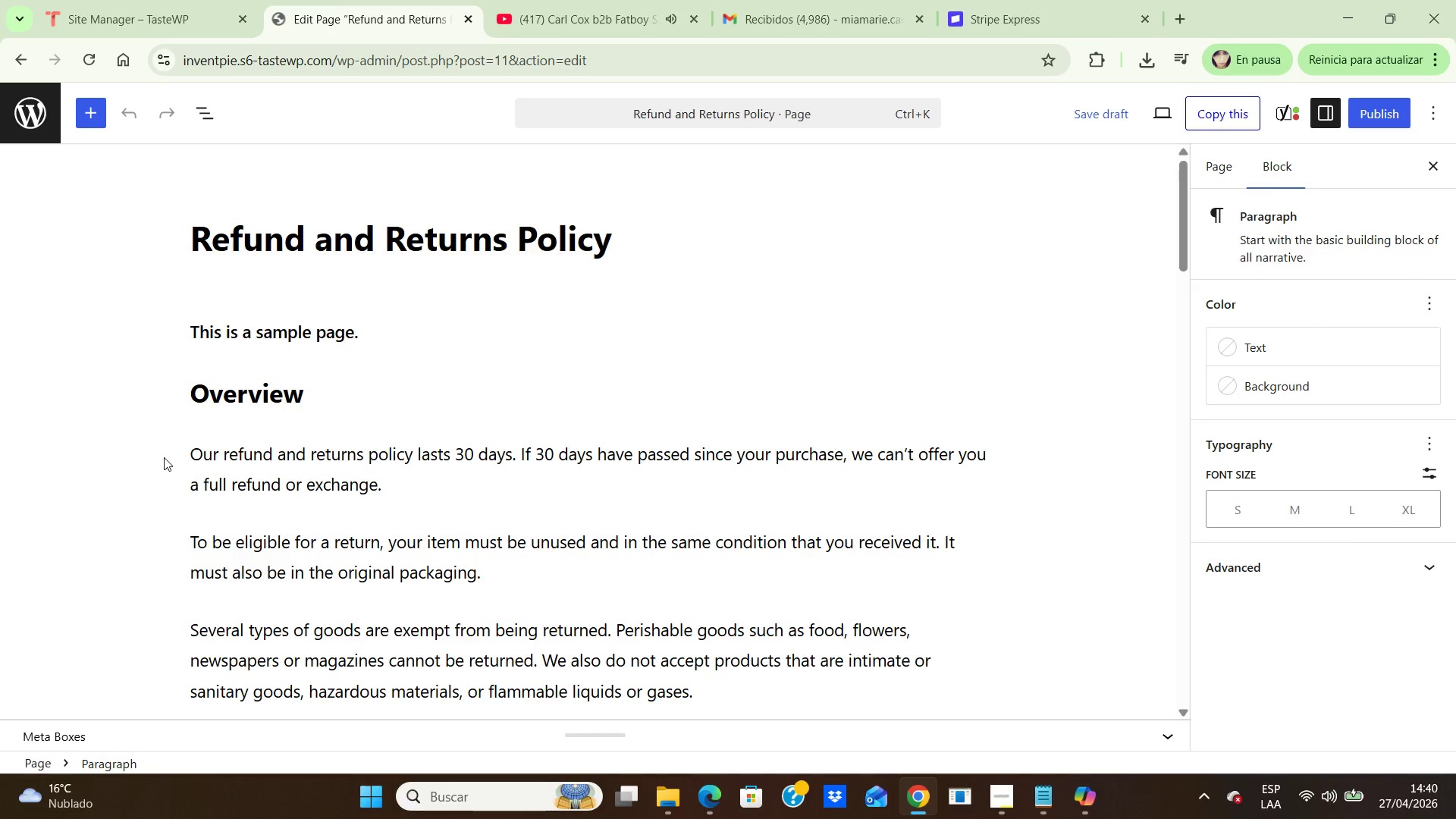 
key(ArrowLeft)
 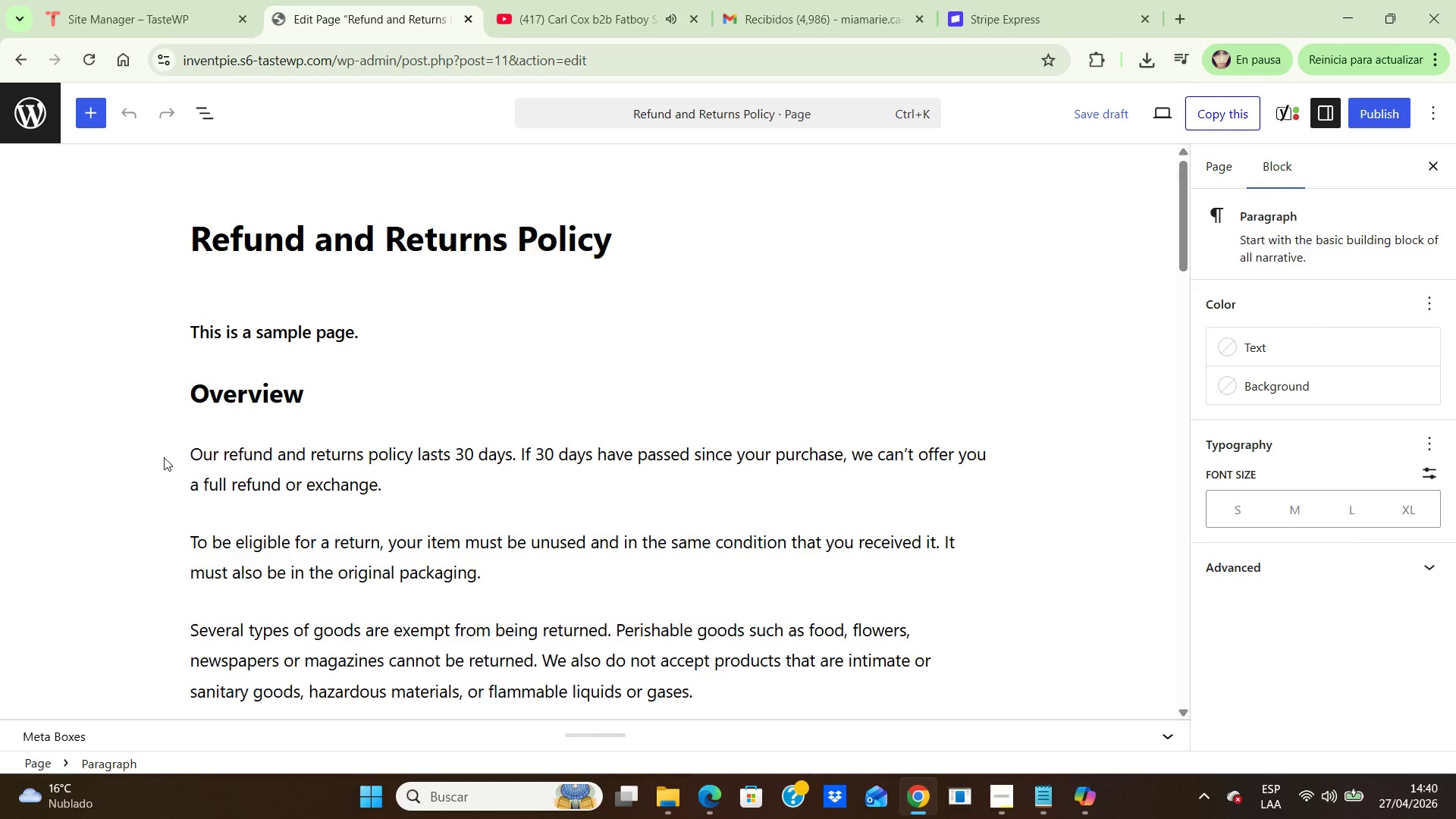 
key(ArrowLeft)
 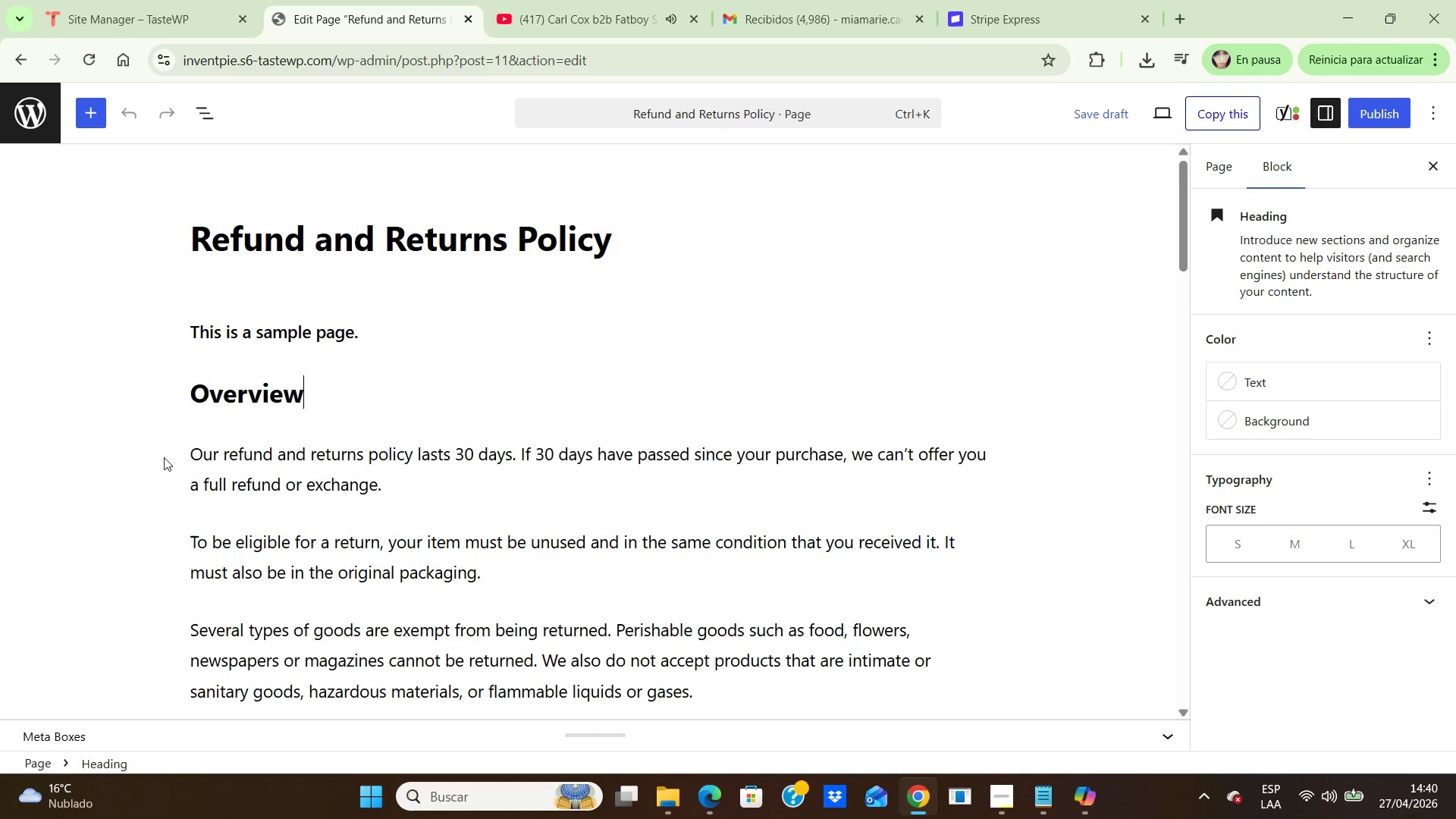 
key(ArrowLeft)
 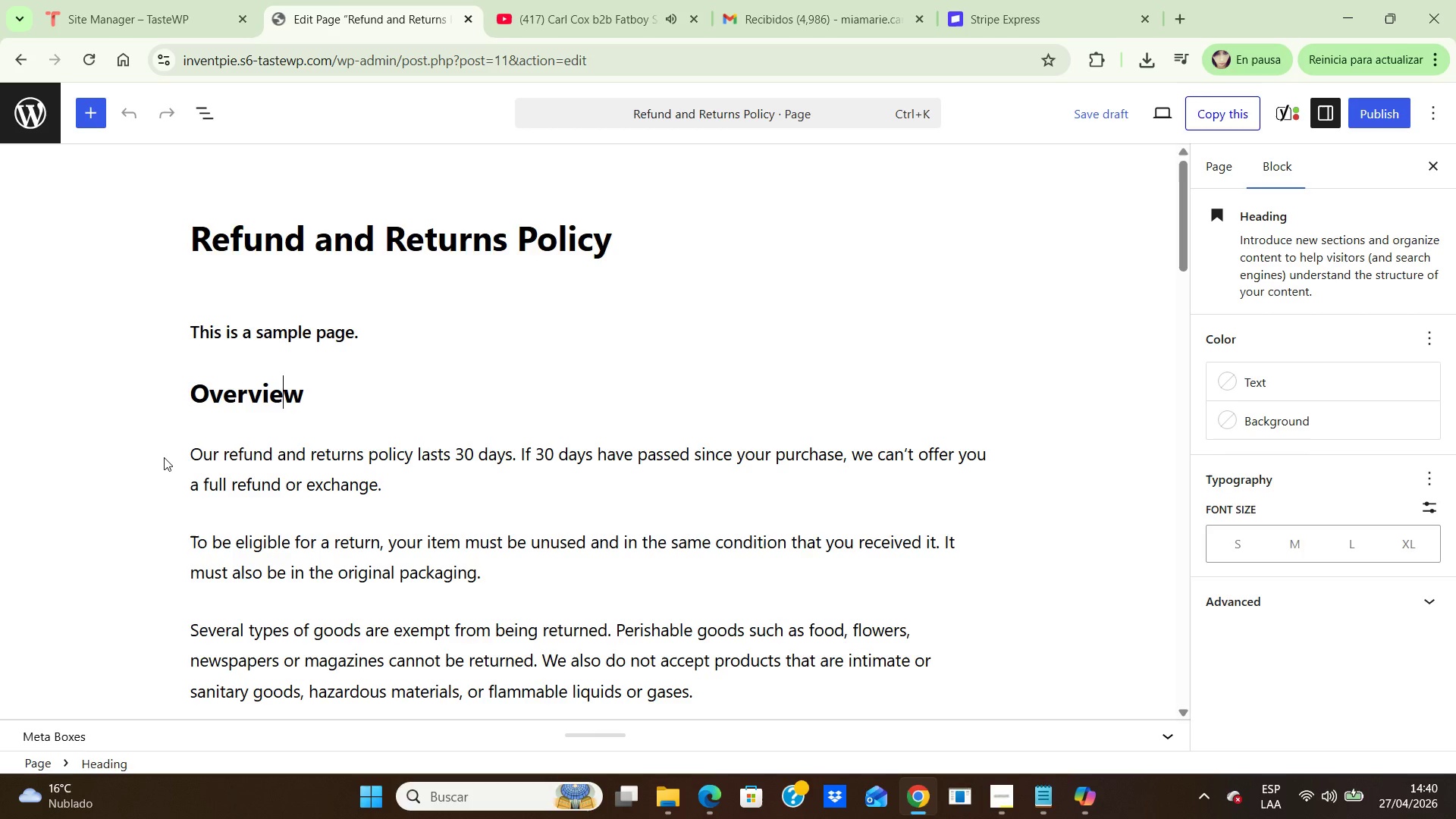 
key(ArrowLeft)
 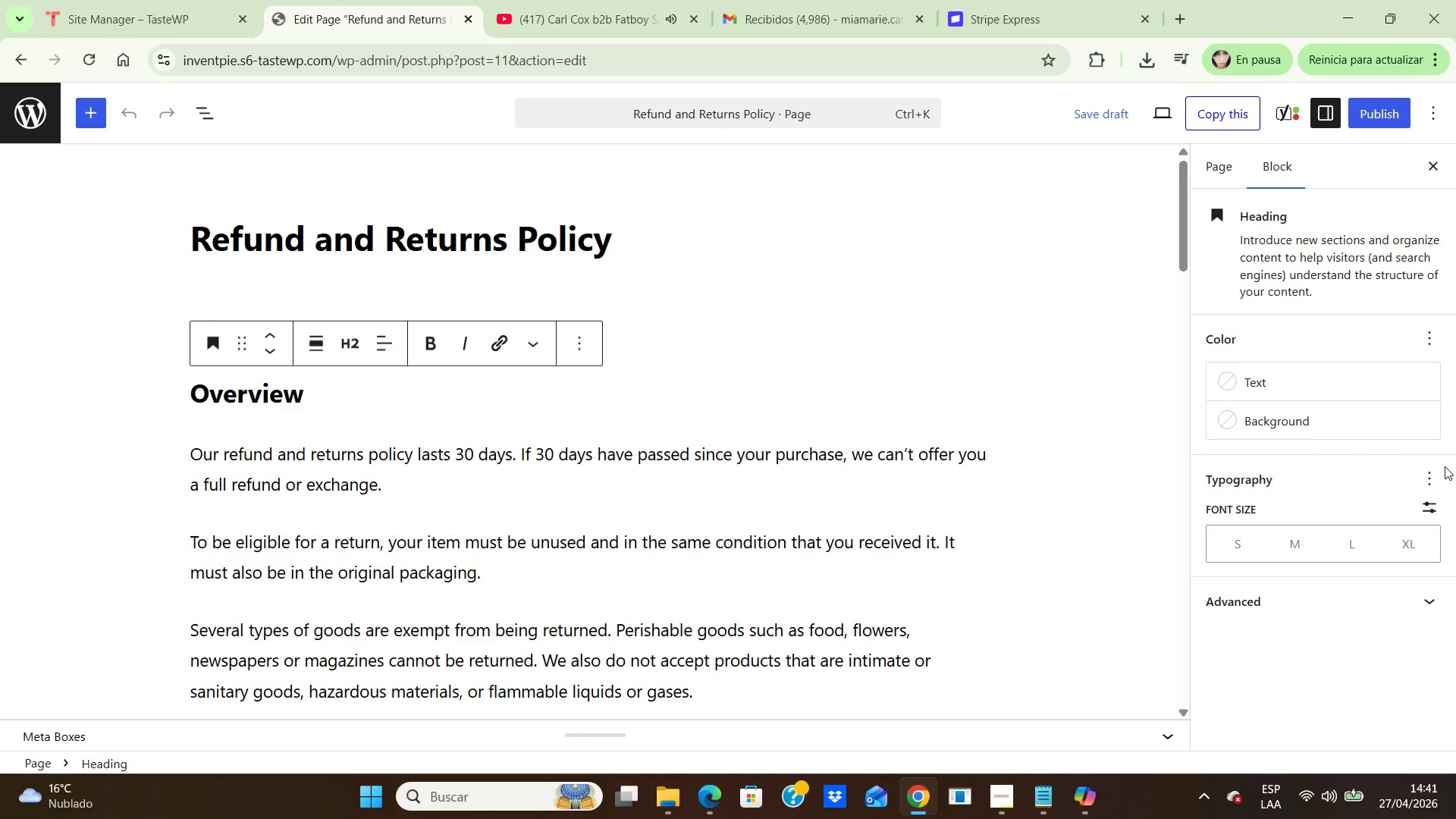 
left_click([1430, 482])
 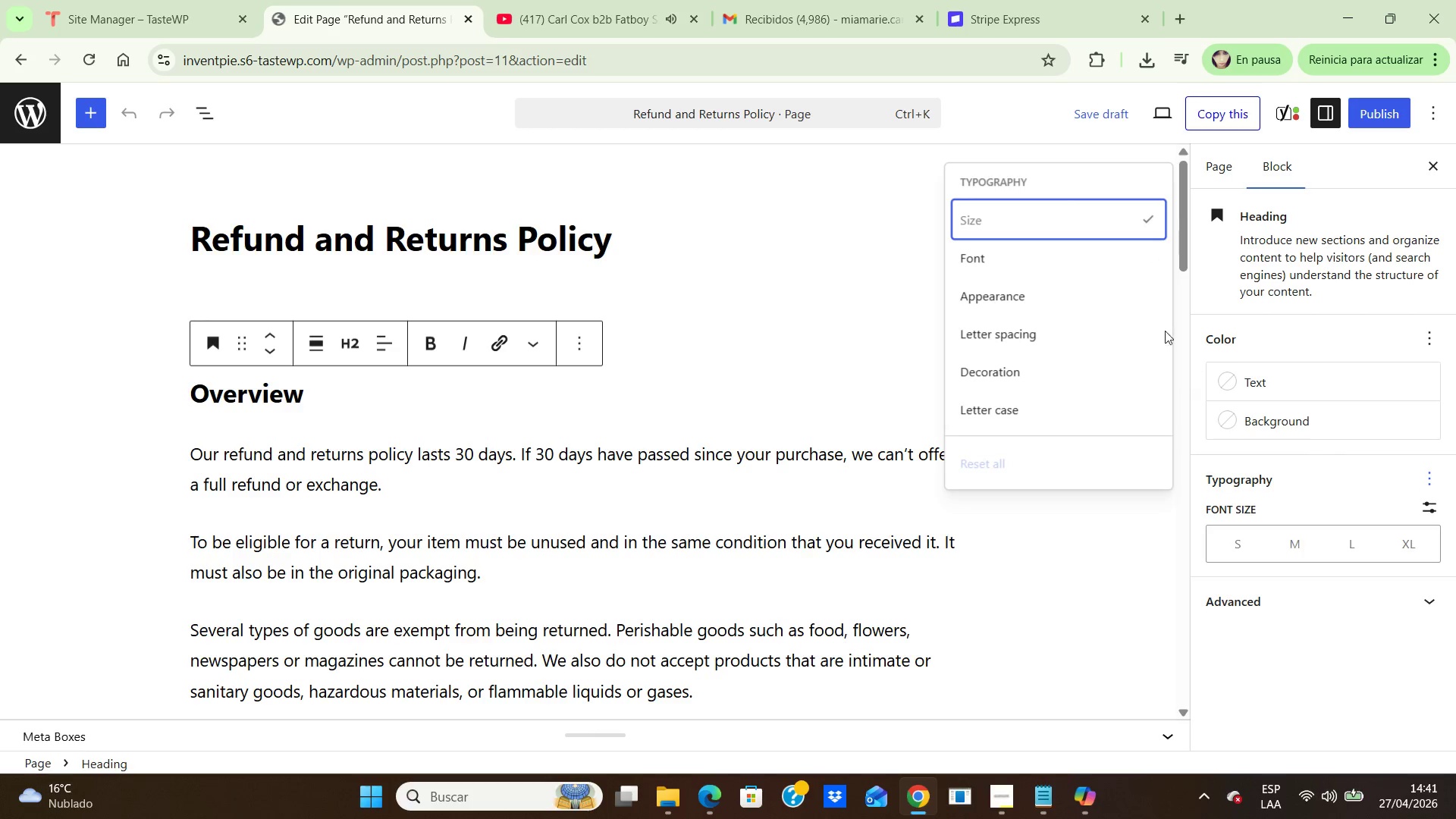 
wait(8.47)
 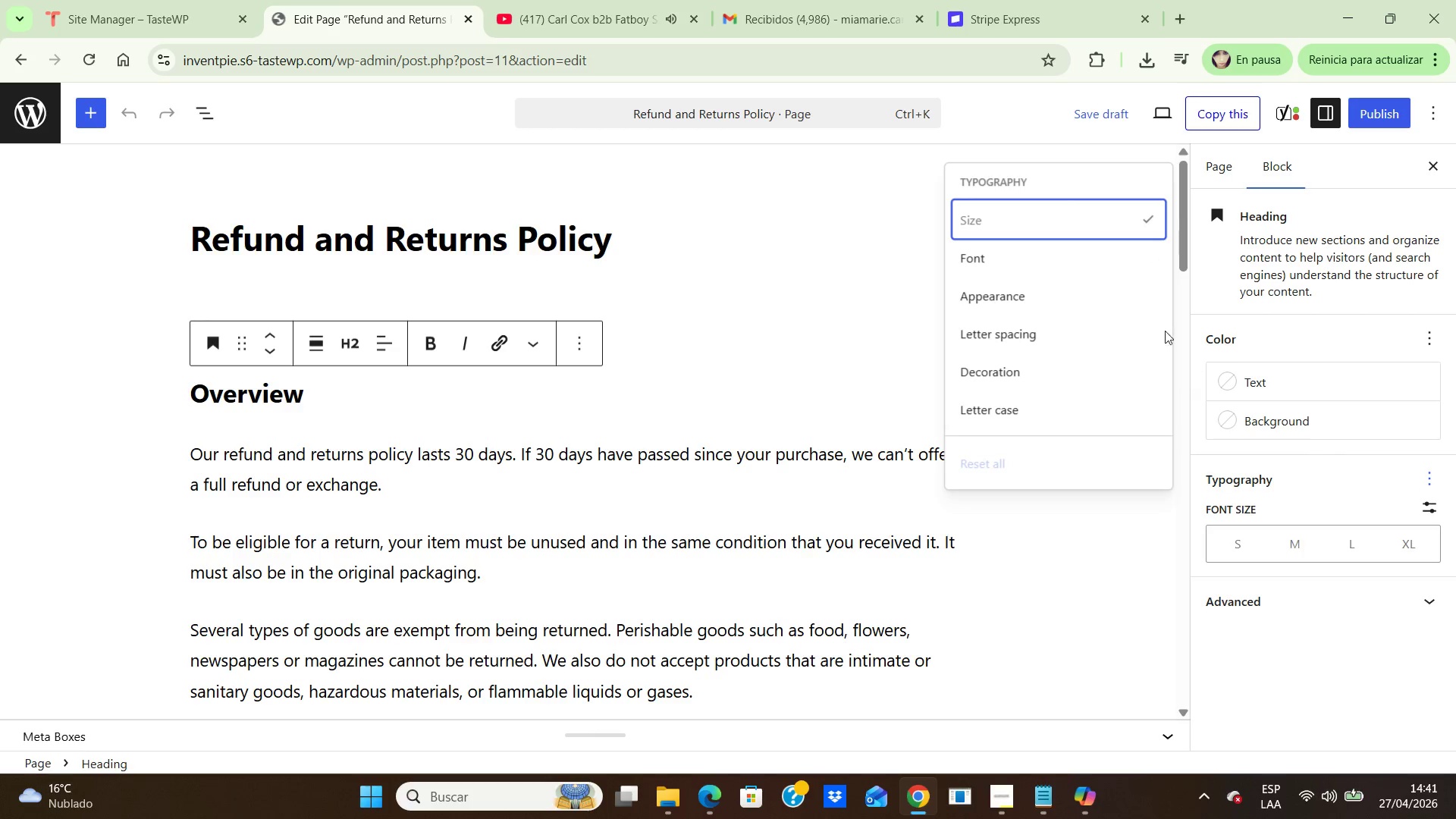 
left_click([988, 256])
 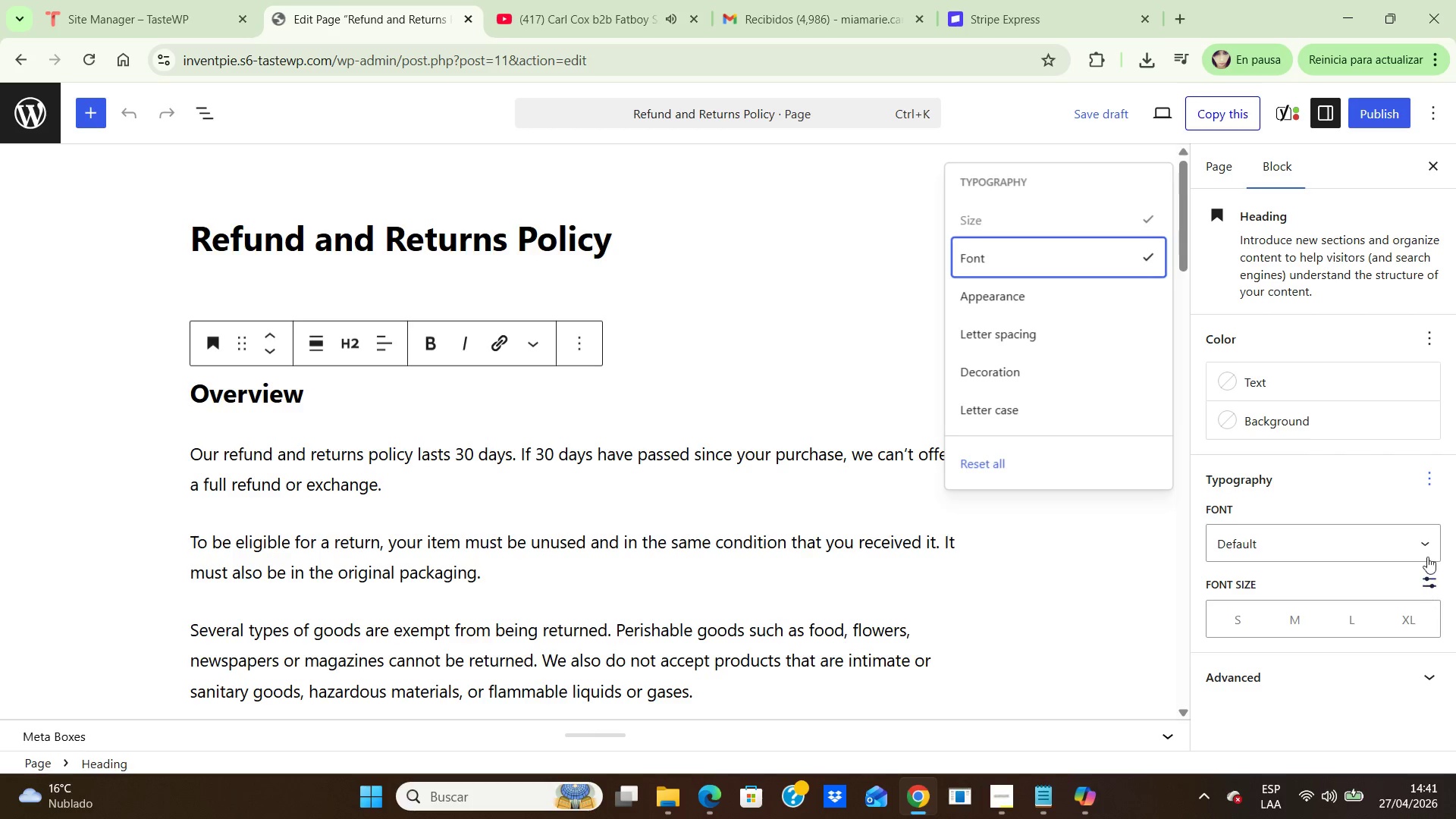 
left_click([1425, 538])
 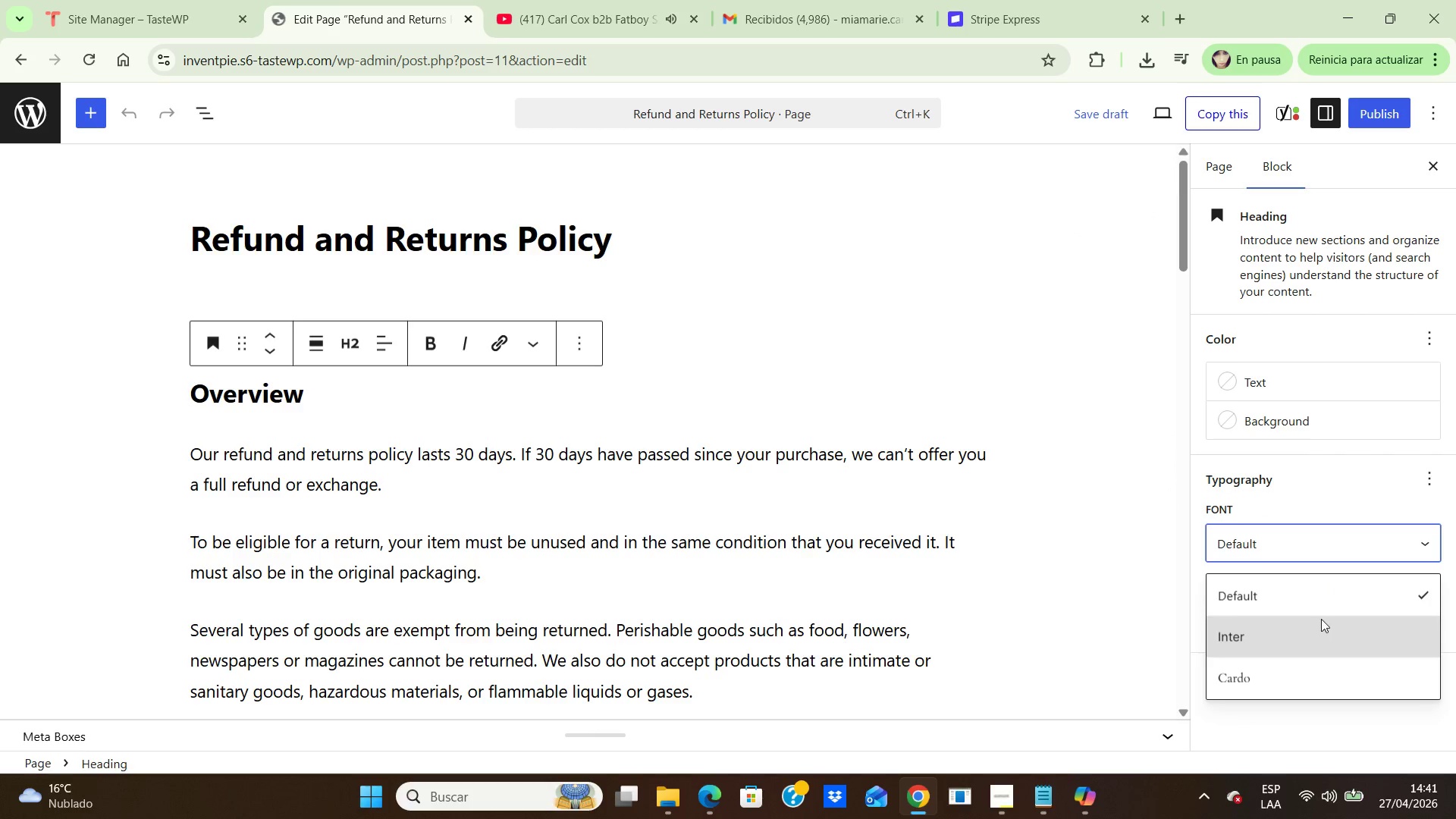 
scroll: coordinate [1328, 623], scroll_direction: down, amount: 2.0
 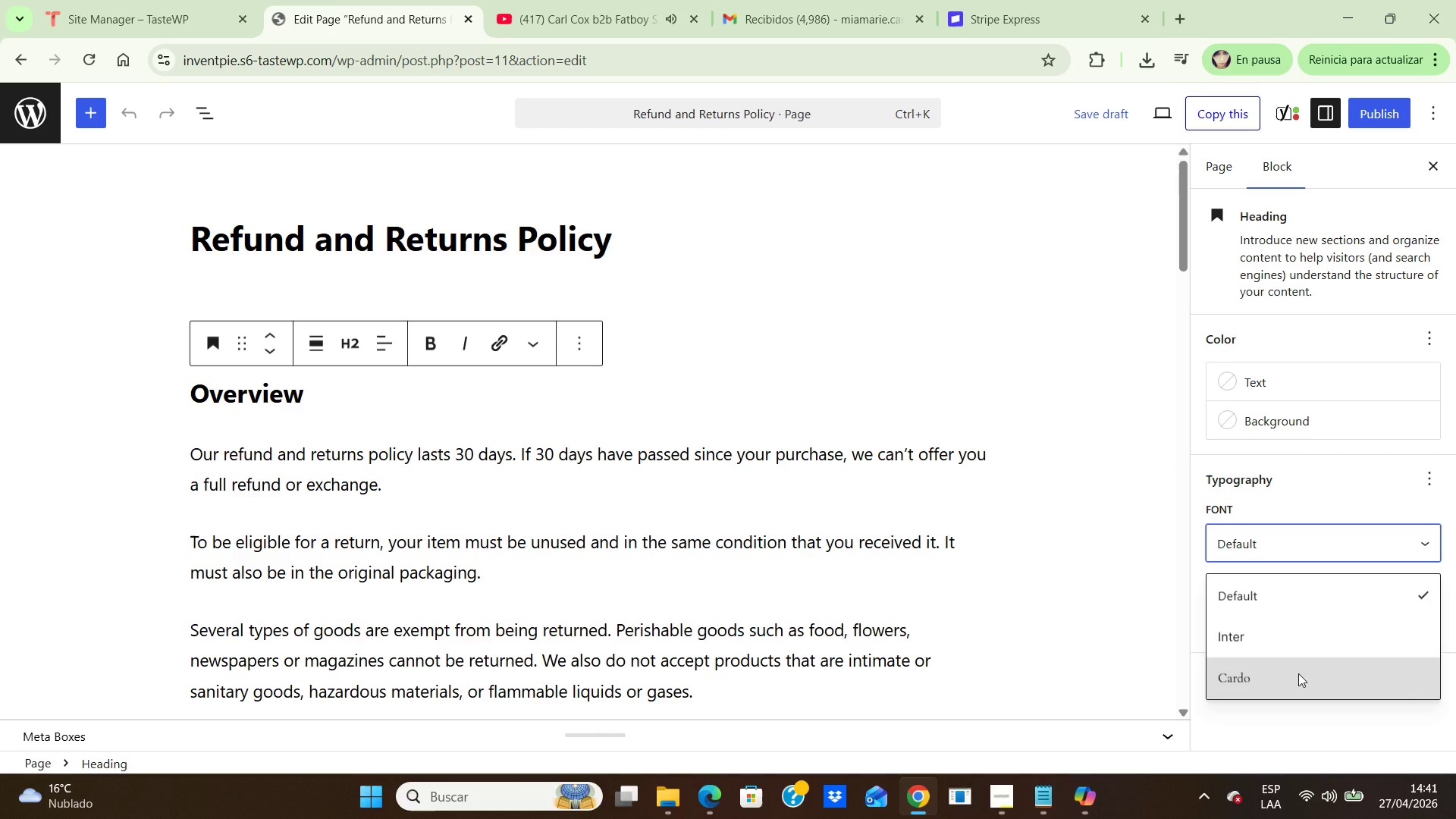 
scroll: coordinate [1298, 673], scroll_direction: none, amount: 0.0
 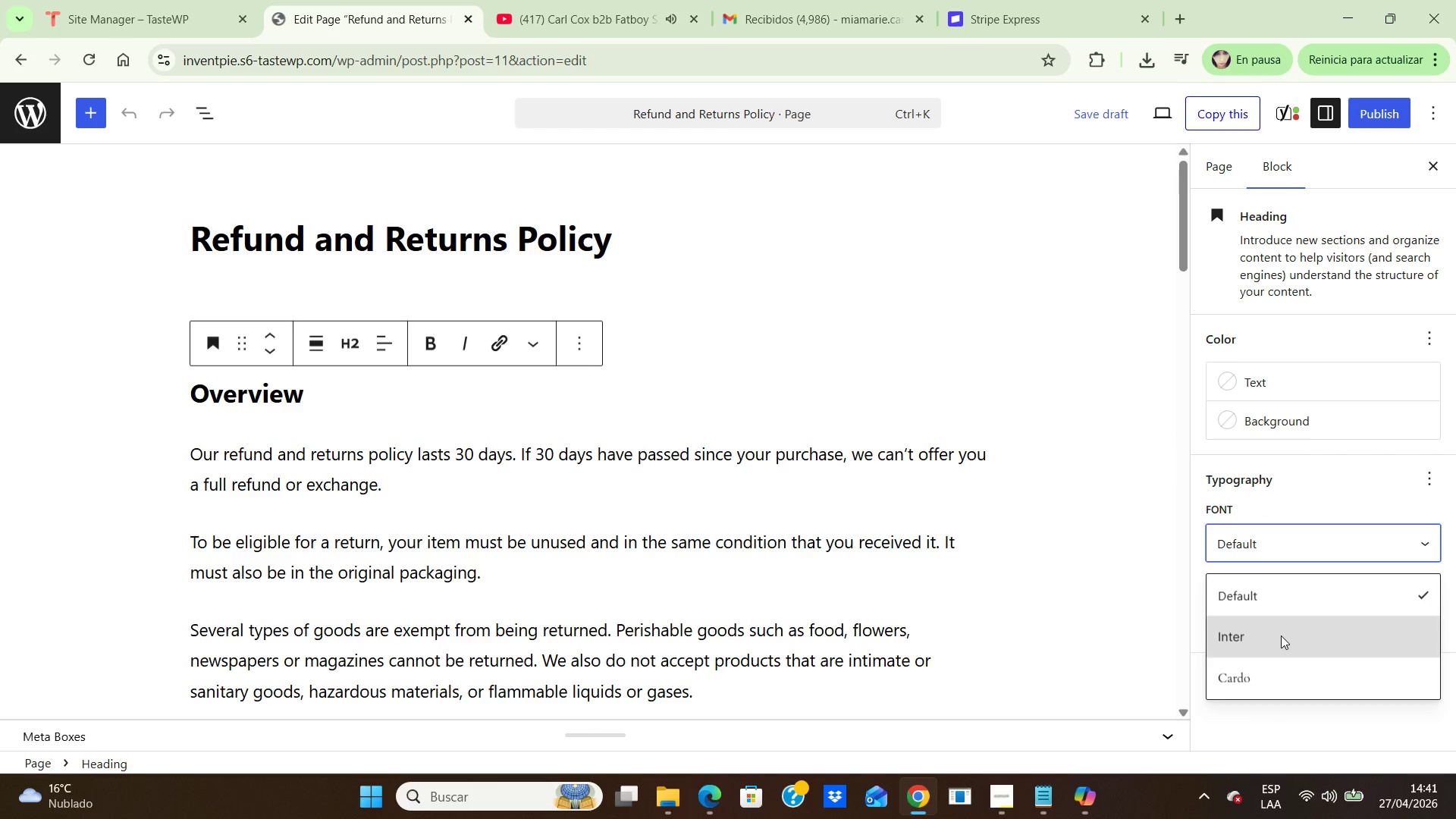 
left_click([1281, 635])
 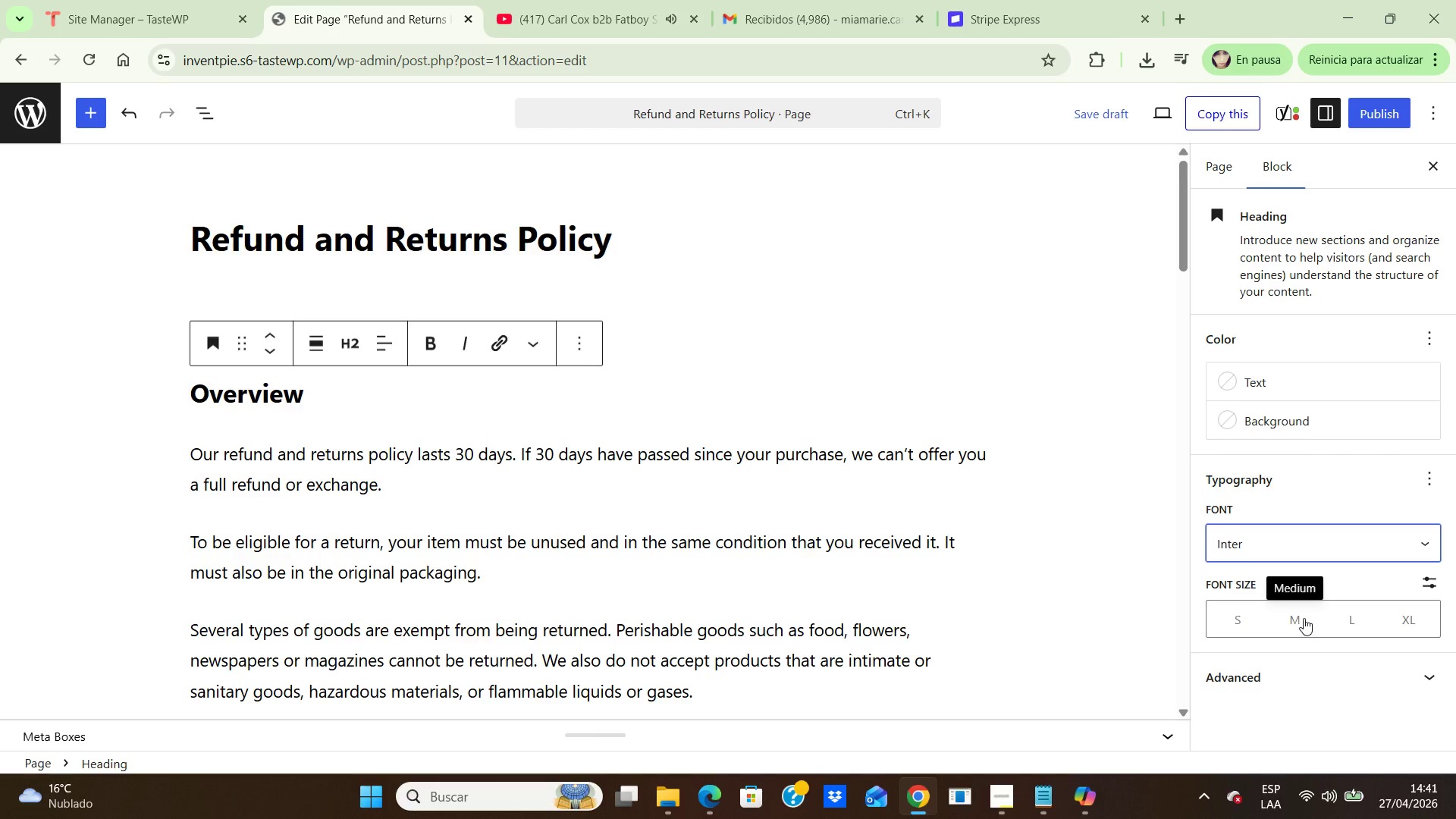 
left_click([1298, 617])
 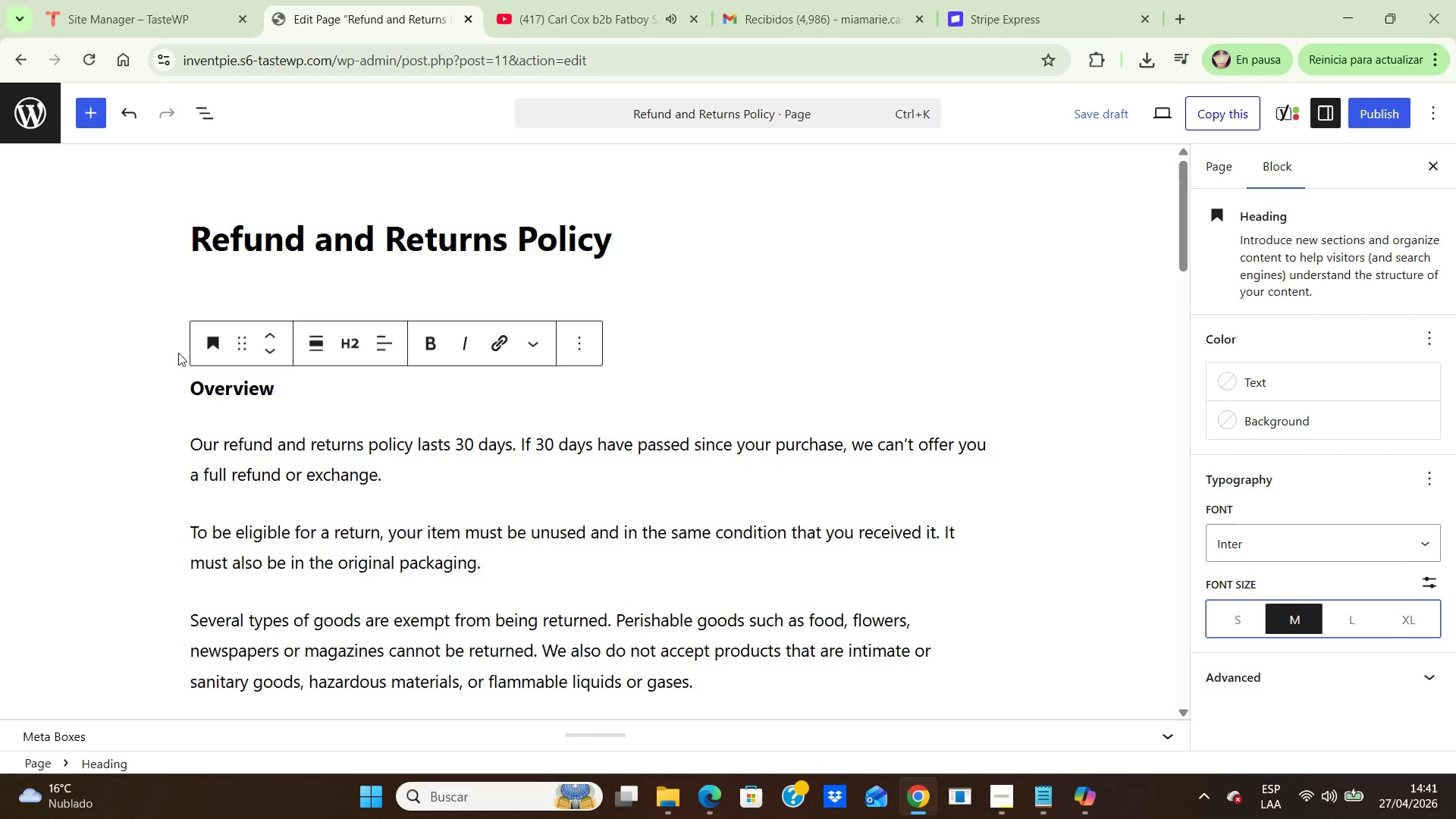 
left_click([836, 306])
 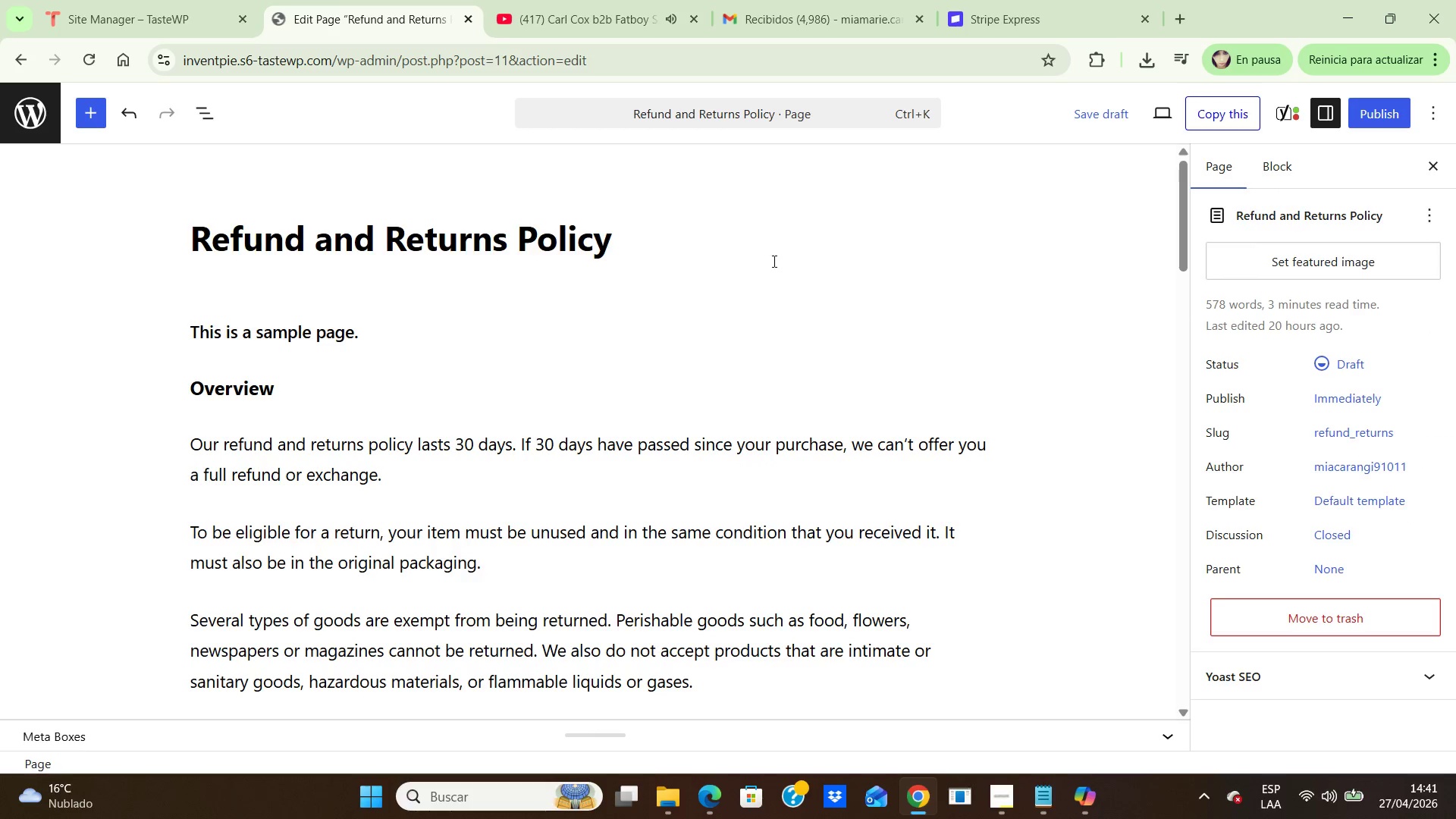 
left_click([774, 261])
 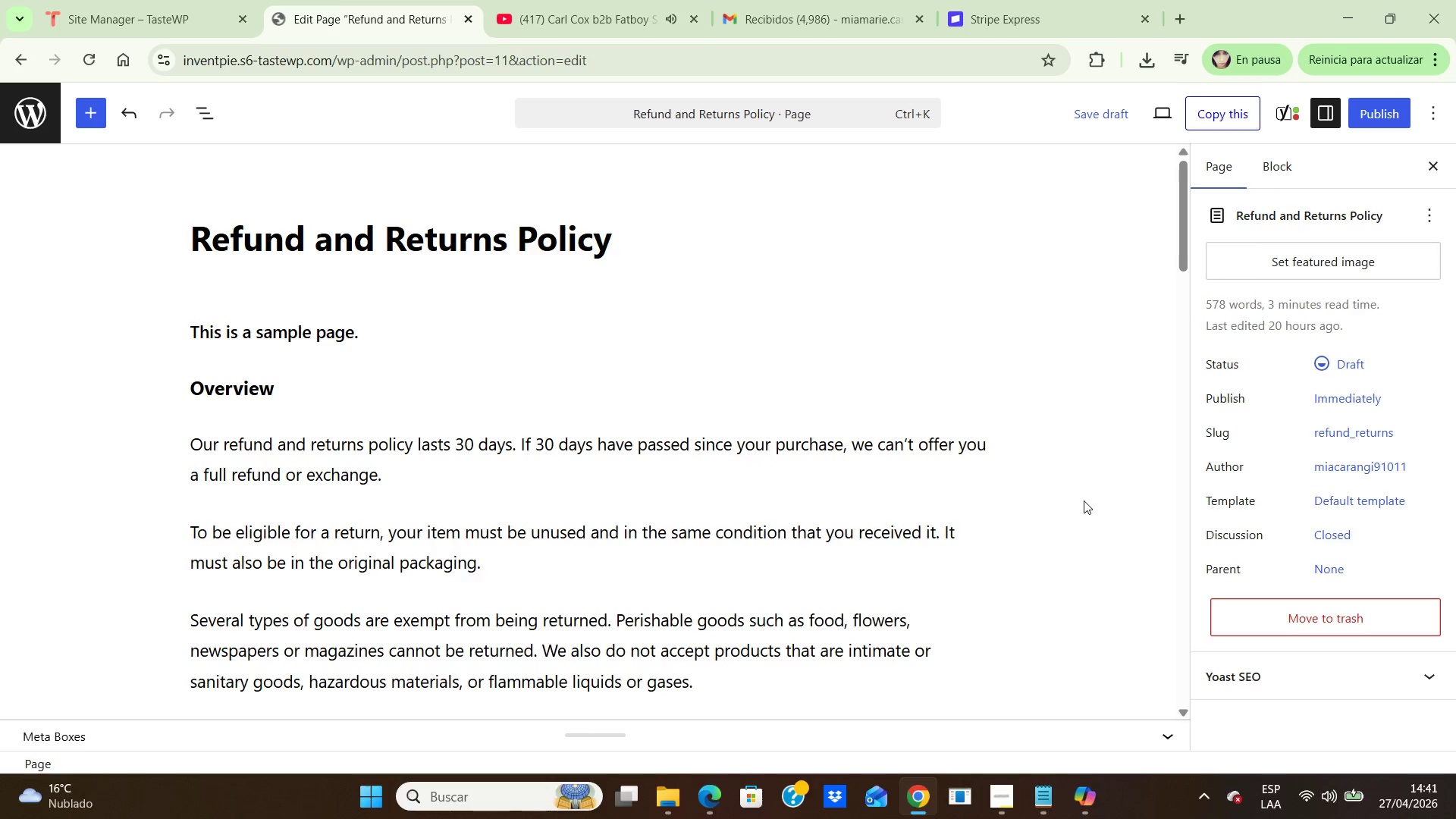 
scroll: coordinate [1087, 495], scroll_direction: down, amount: 6.0
 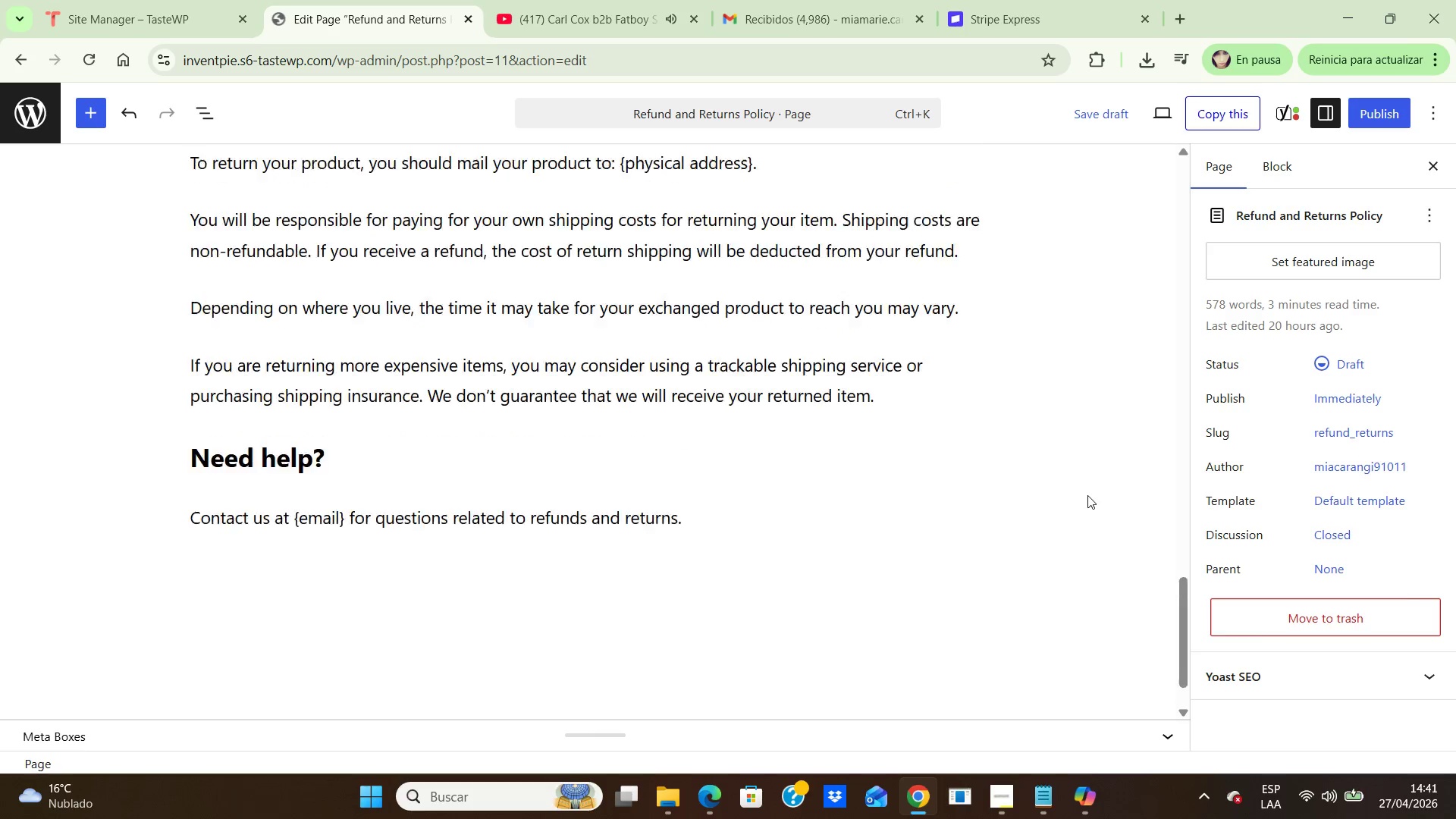 
scroll: coordinate [731, 671], scroll_direction: up, amount: 25.0
 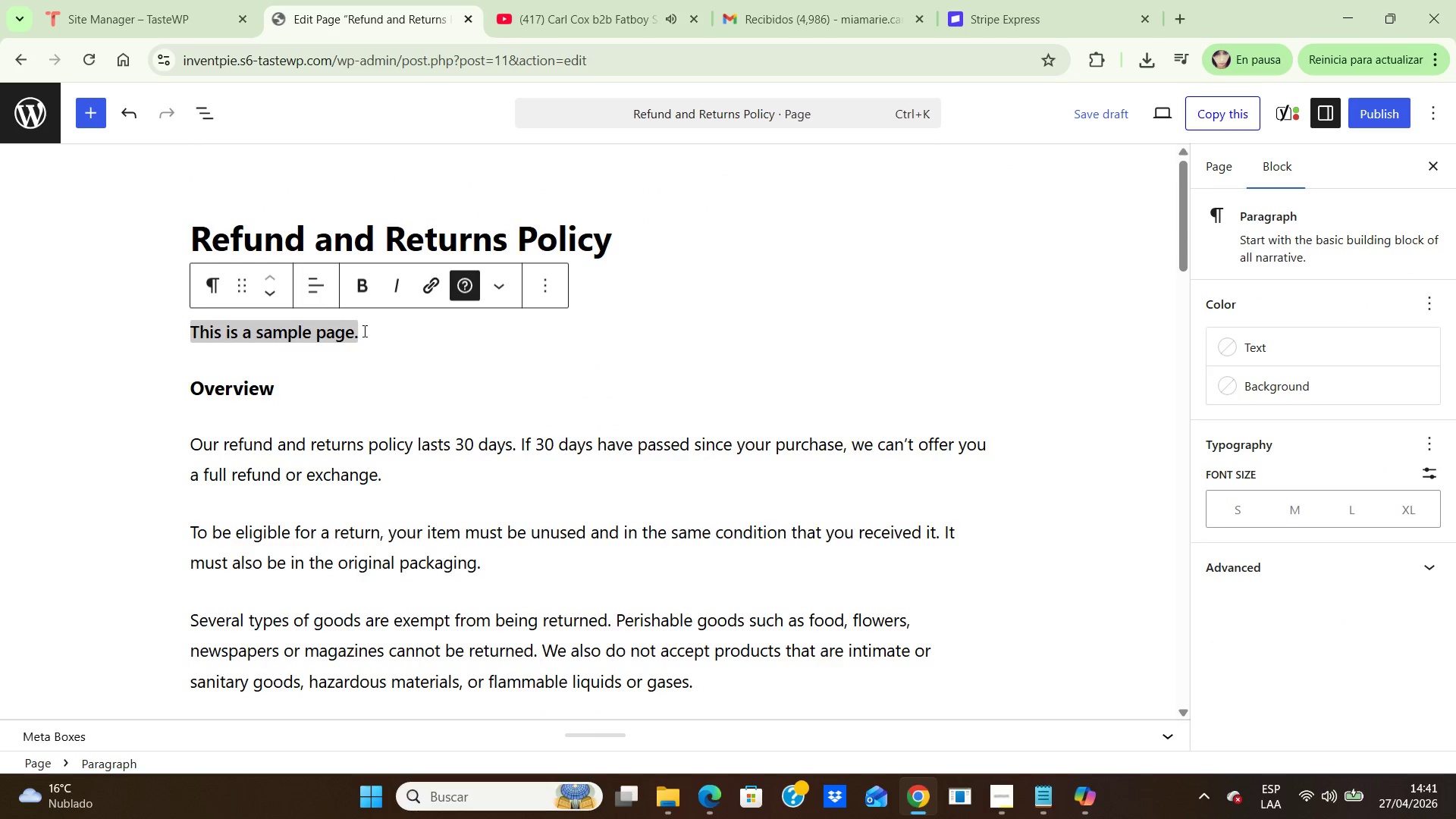 
key(Backspace)
 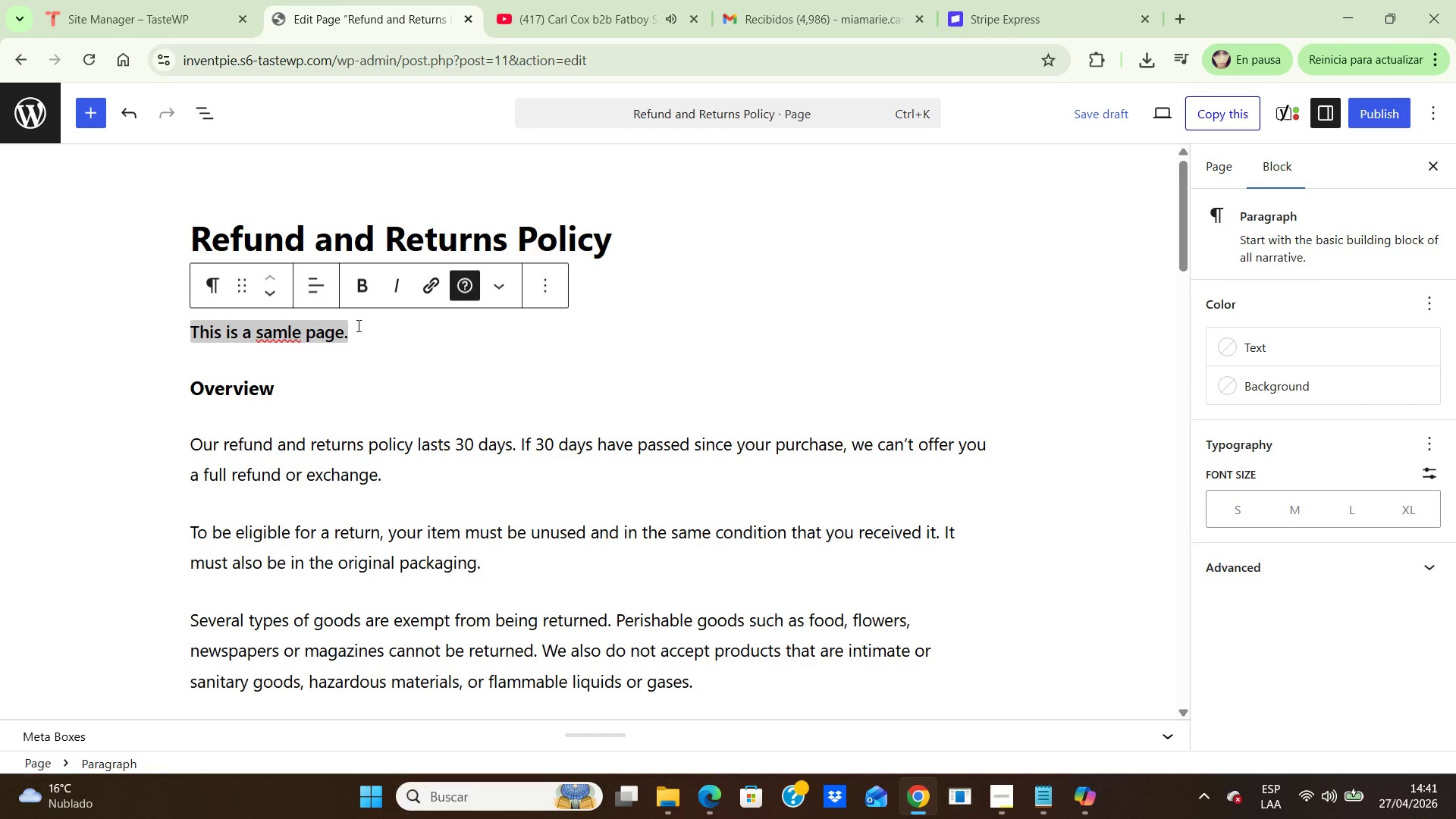 
left_click([364, 337])
 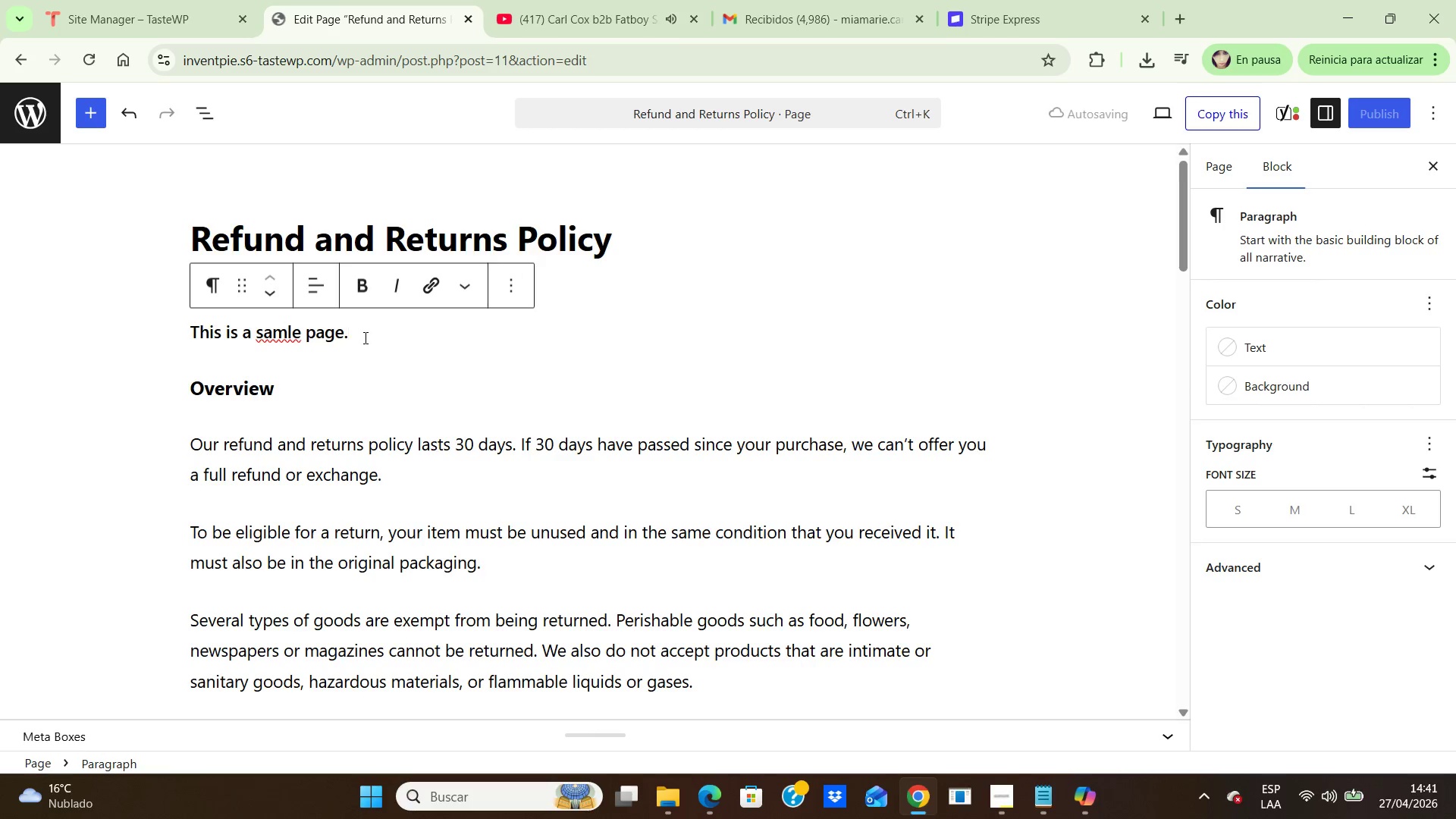 
key(Backspace)
 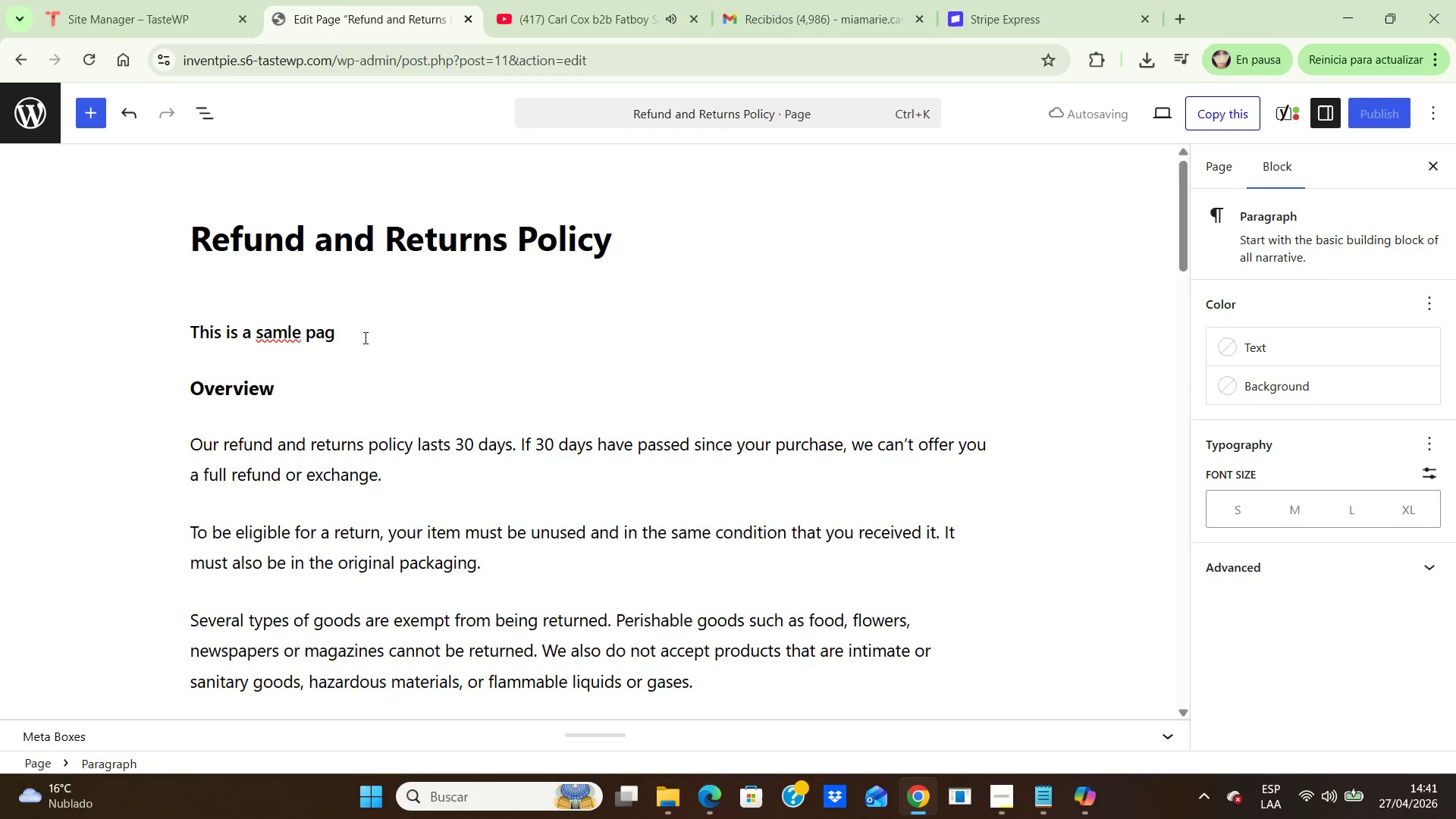 
key(Backspace)
 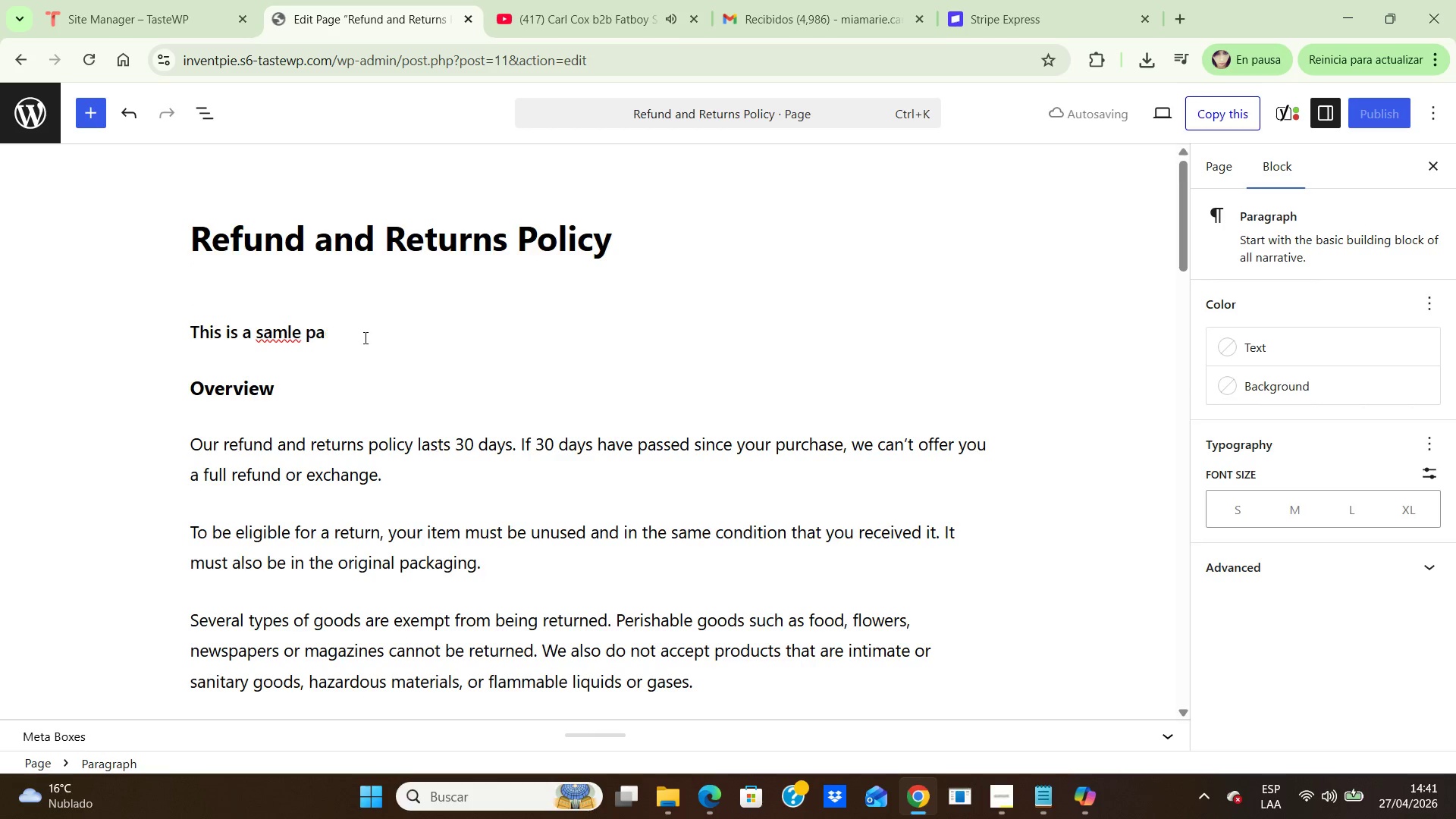 
key(Backspace)
 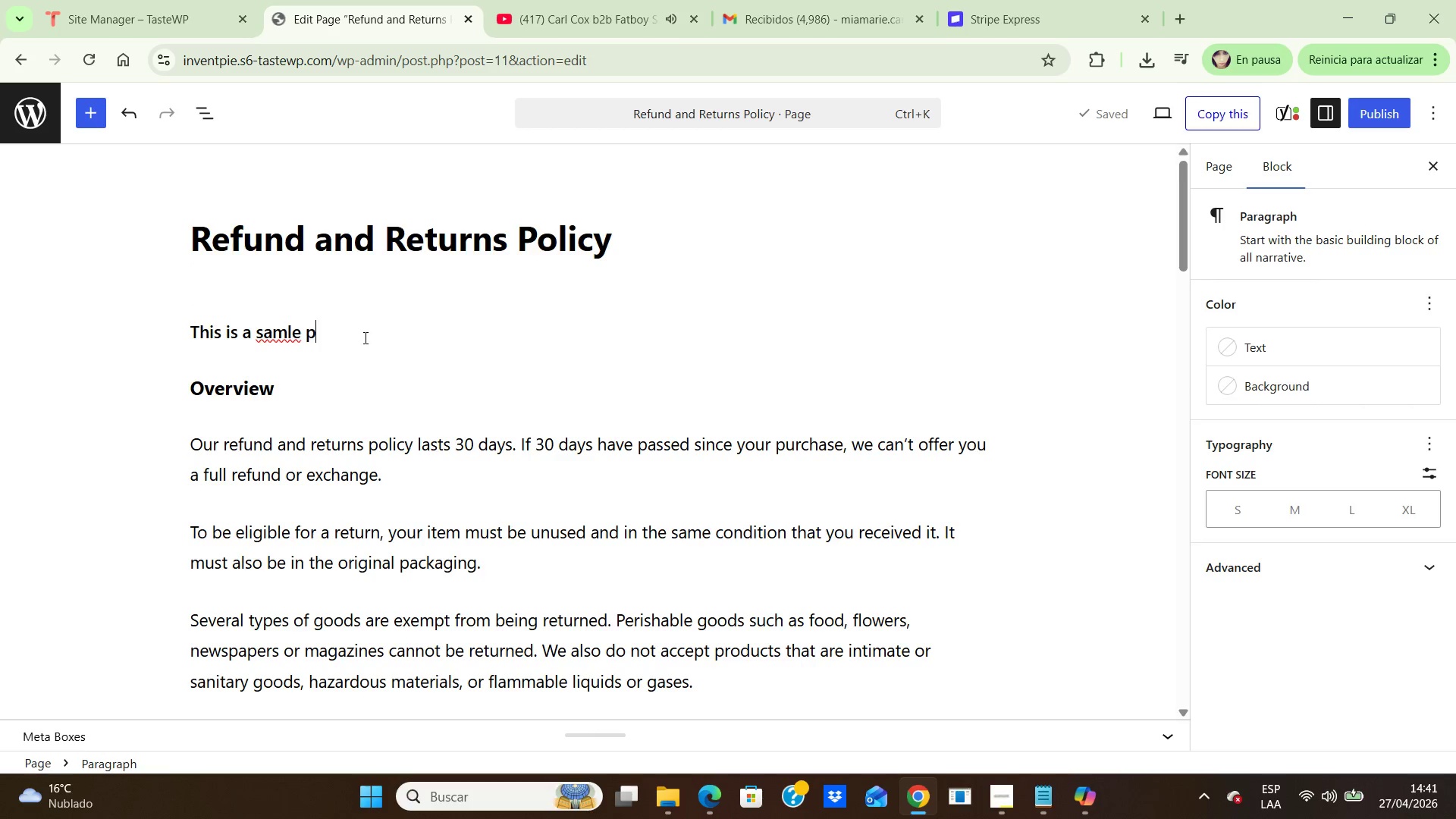 
key(Backspace)
 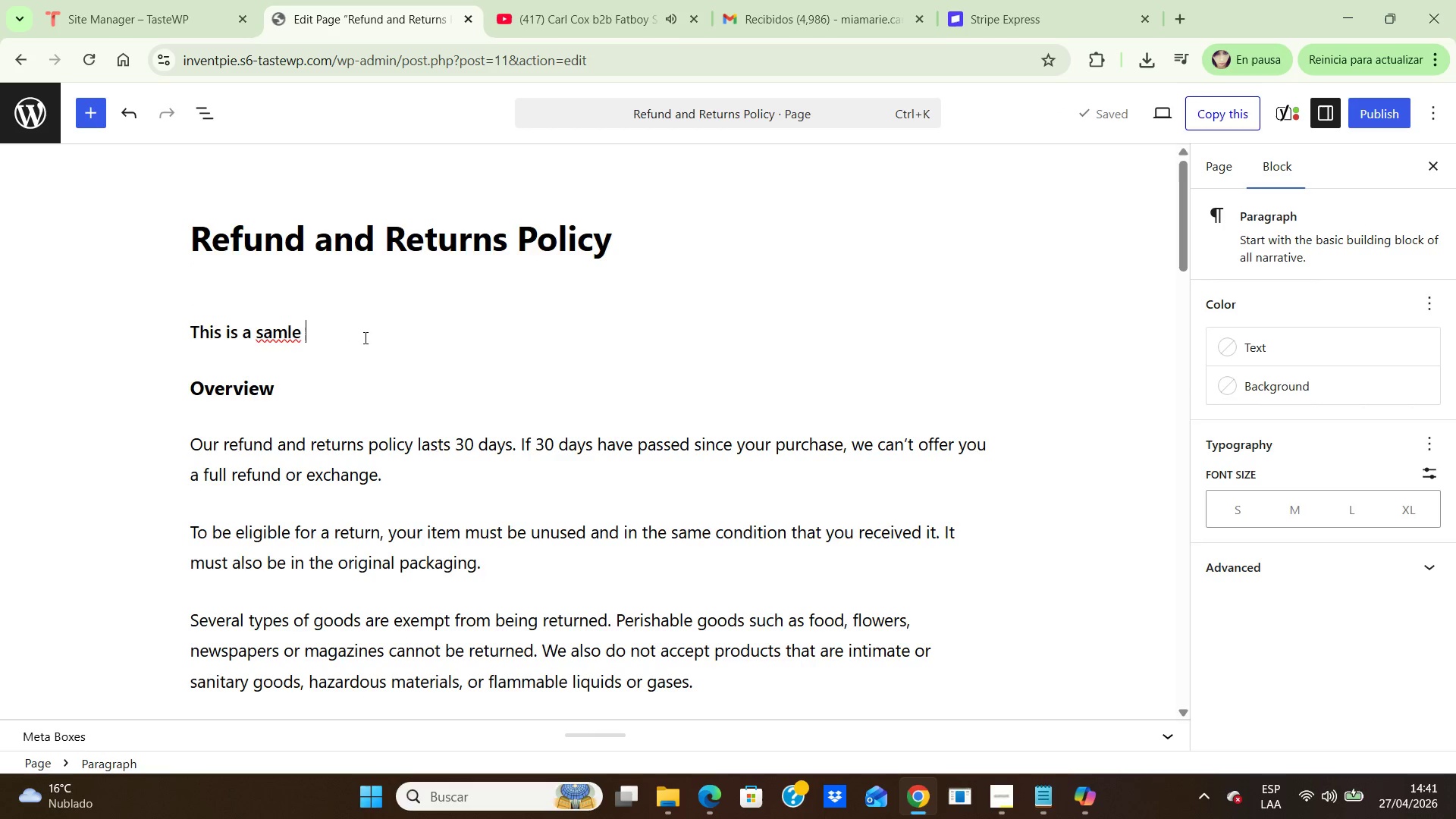 
key(Backspace)
 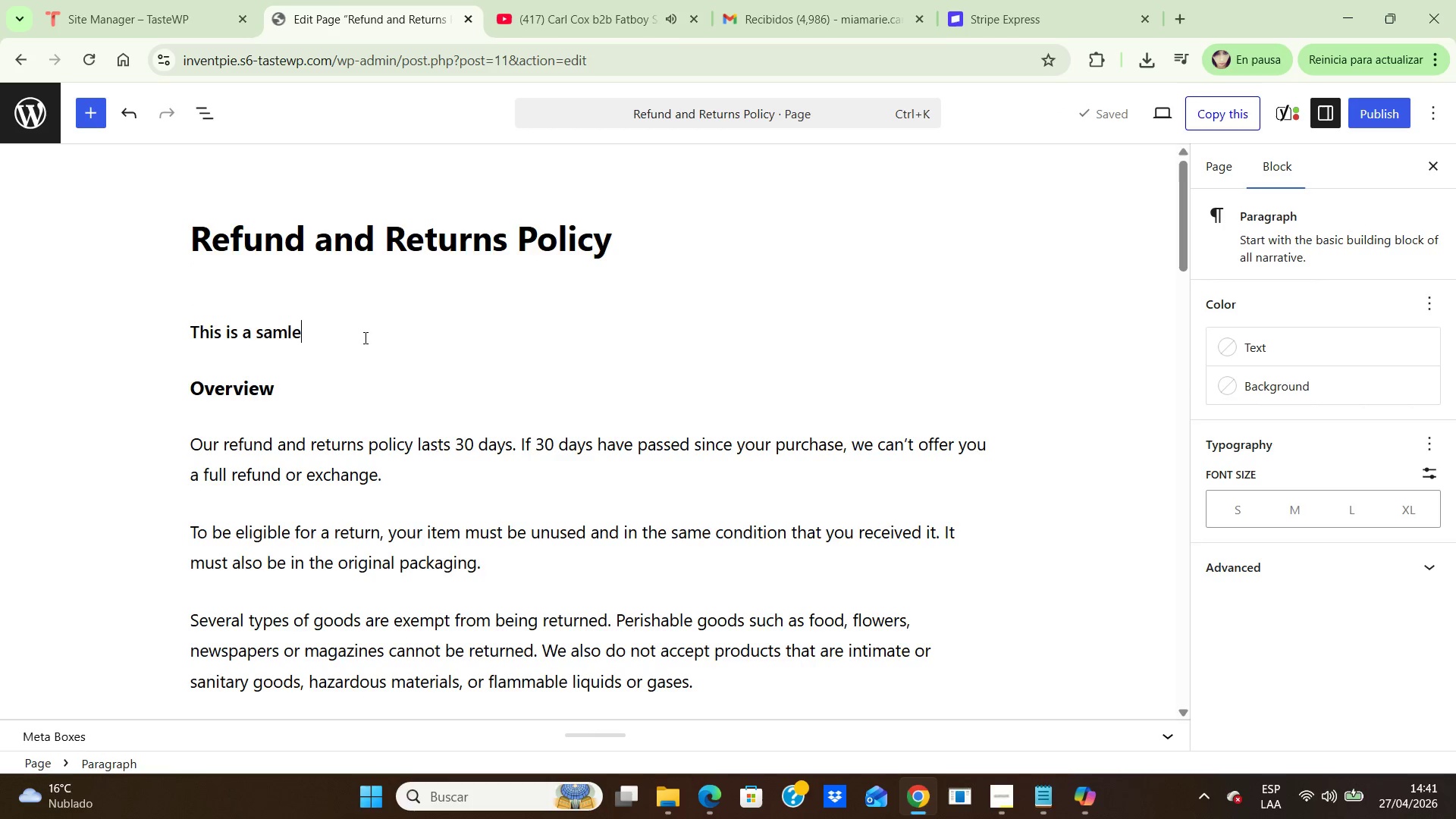 
key(Backspace)
 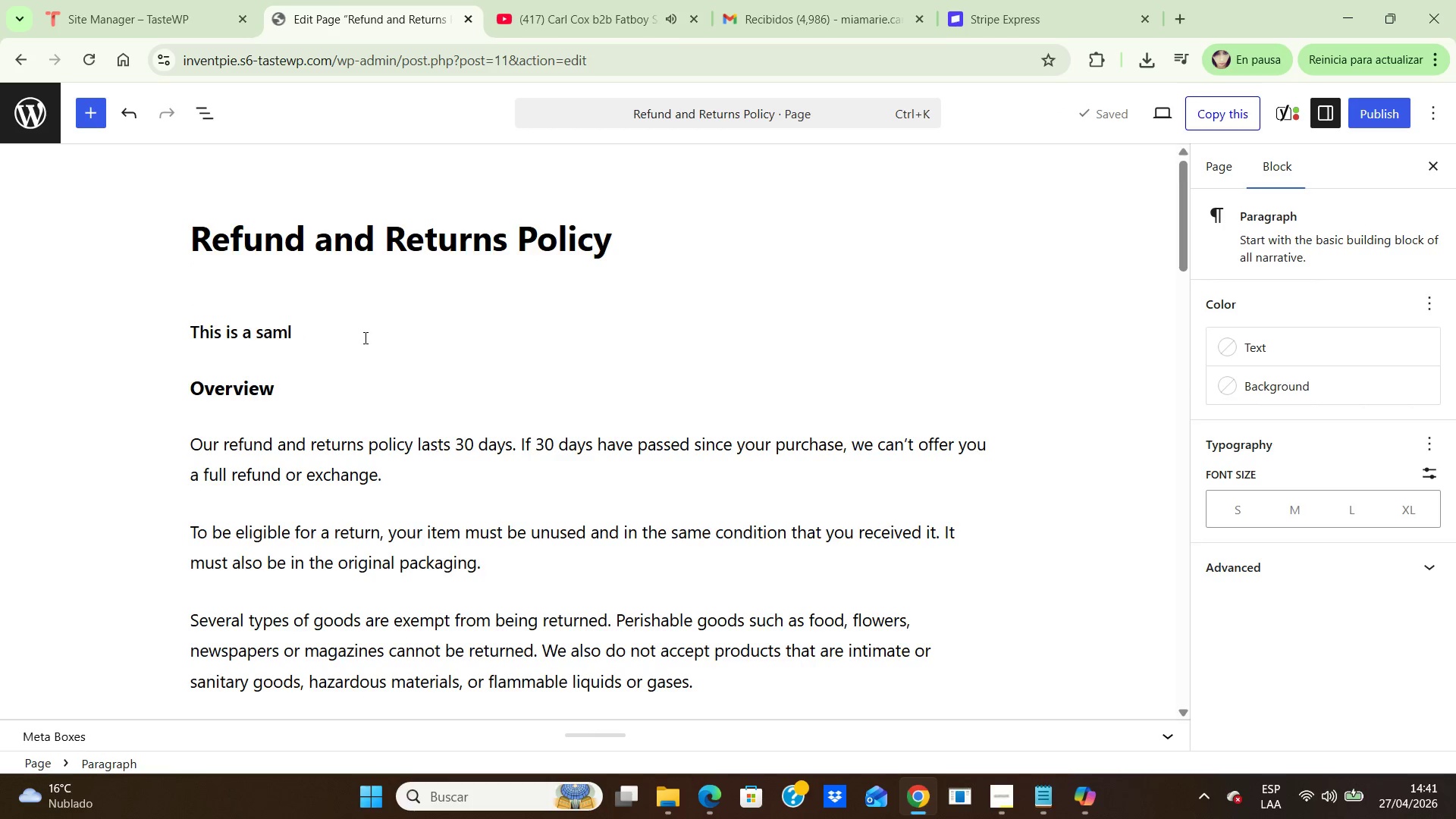 
key(Backspace)
 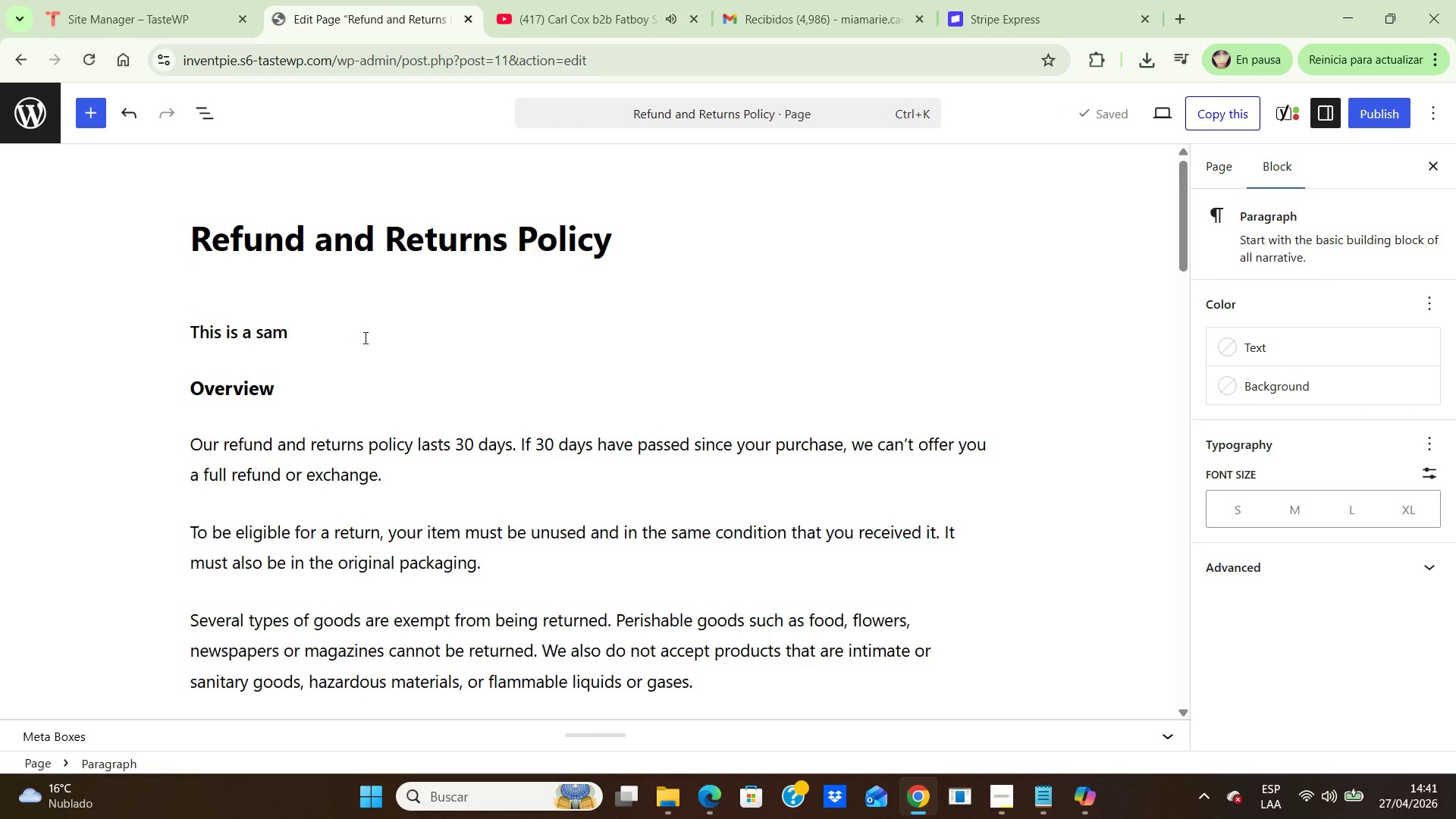 
key(Backspace)
 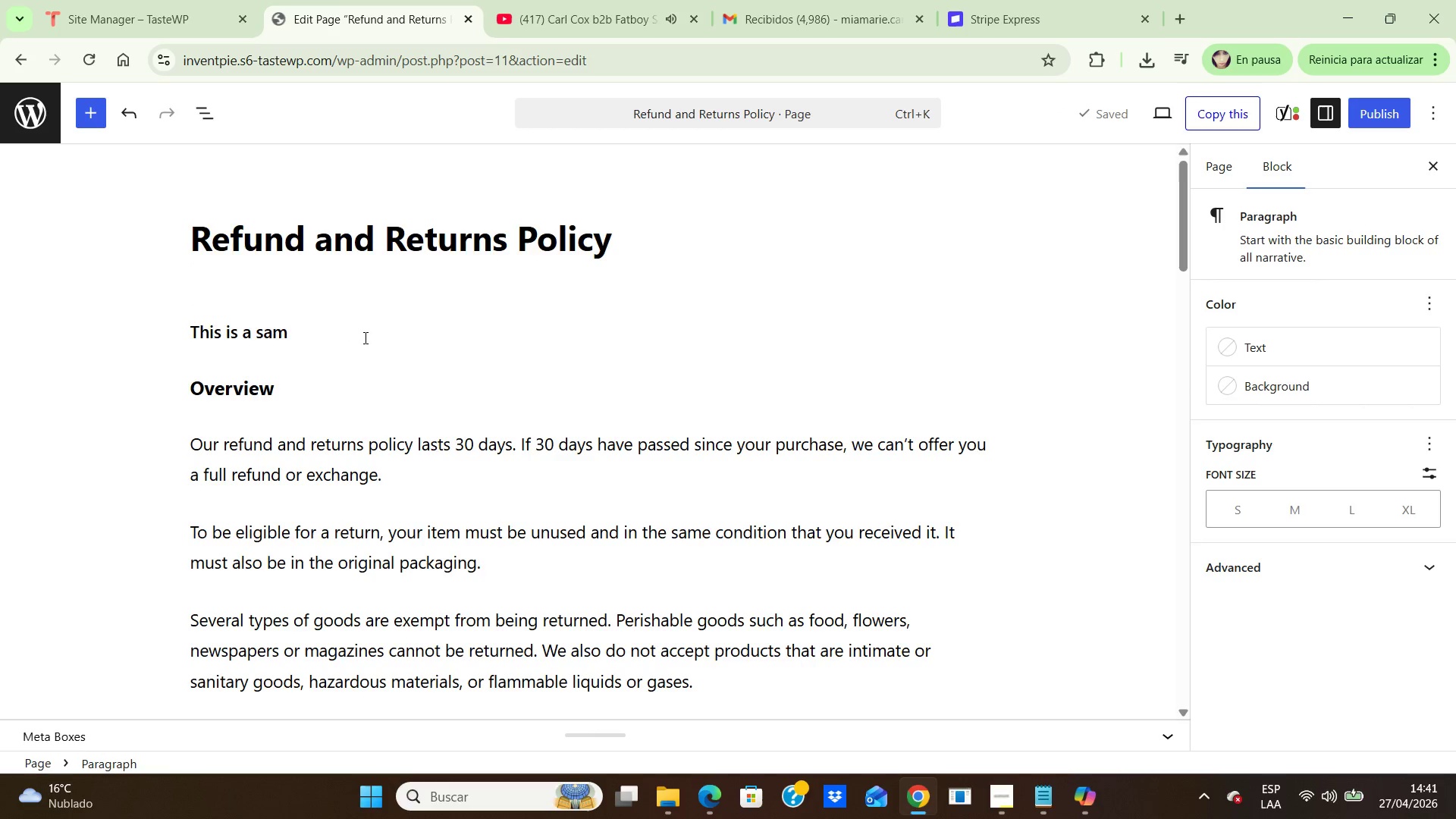 
key(Backspace)
 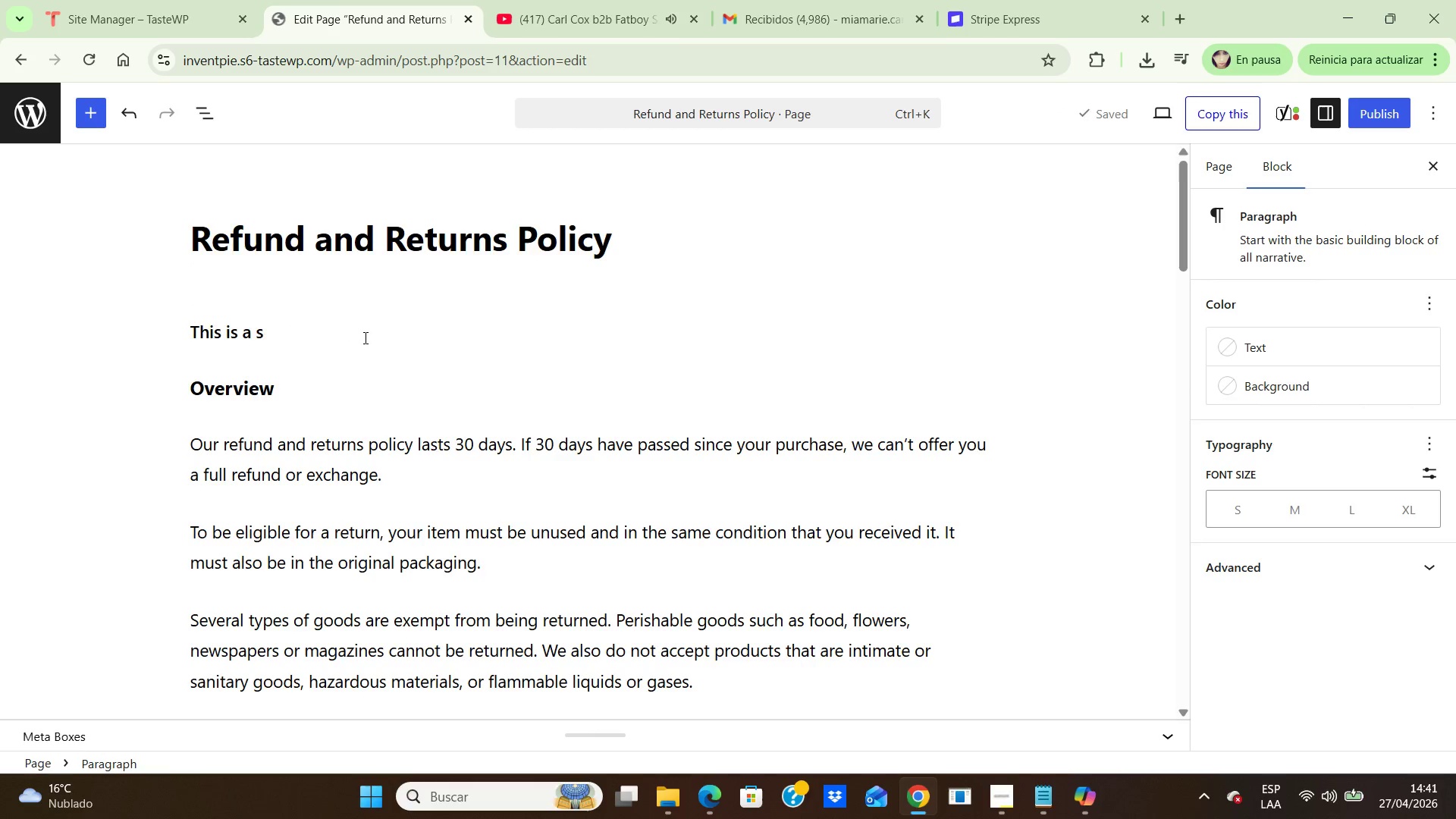 
key(Backspace)
 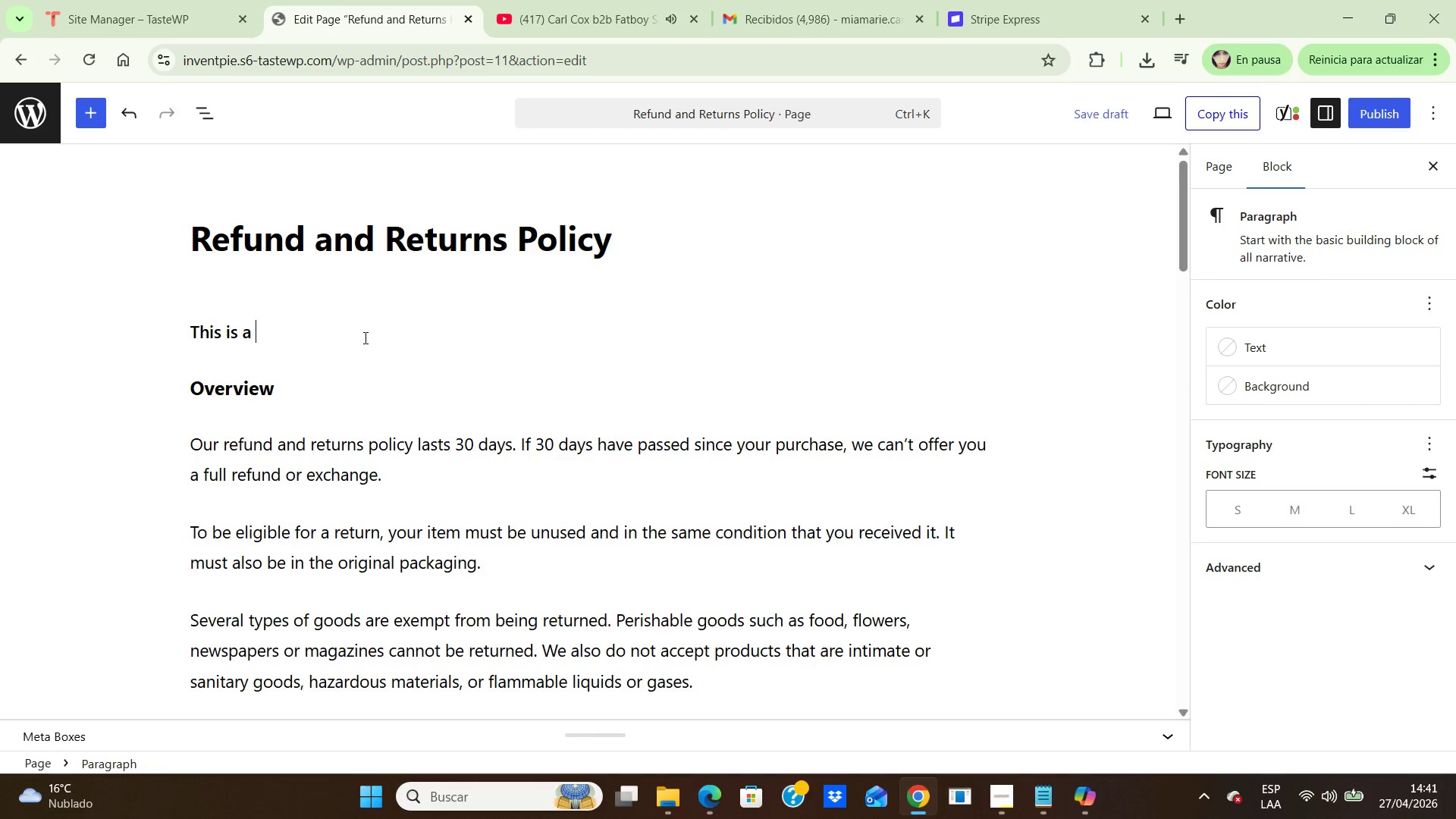 
key(Backspace)
 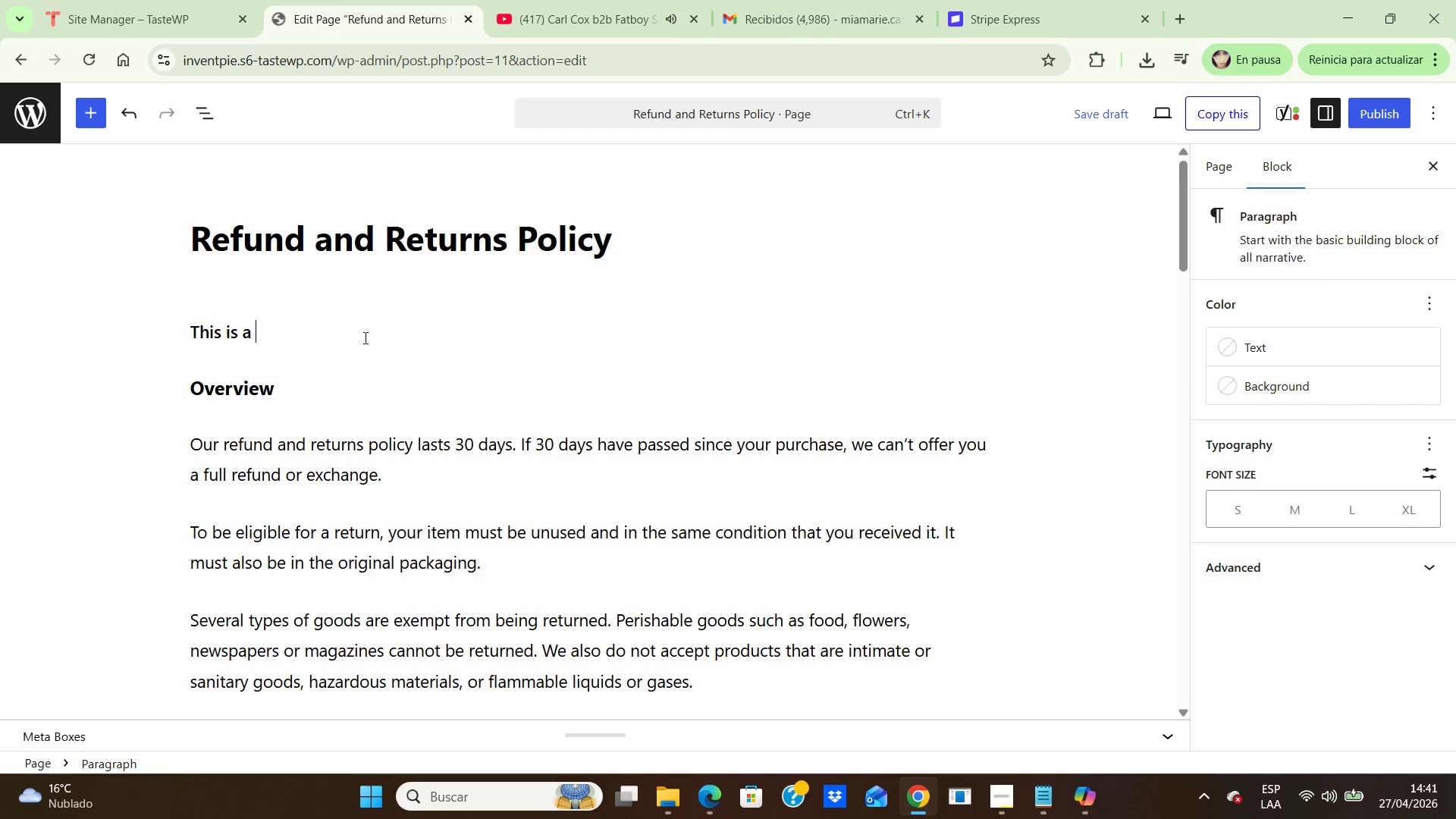 
key(Backspace)
 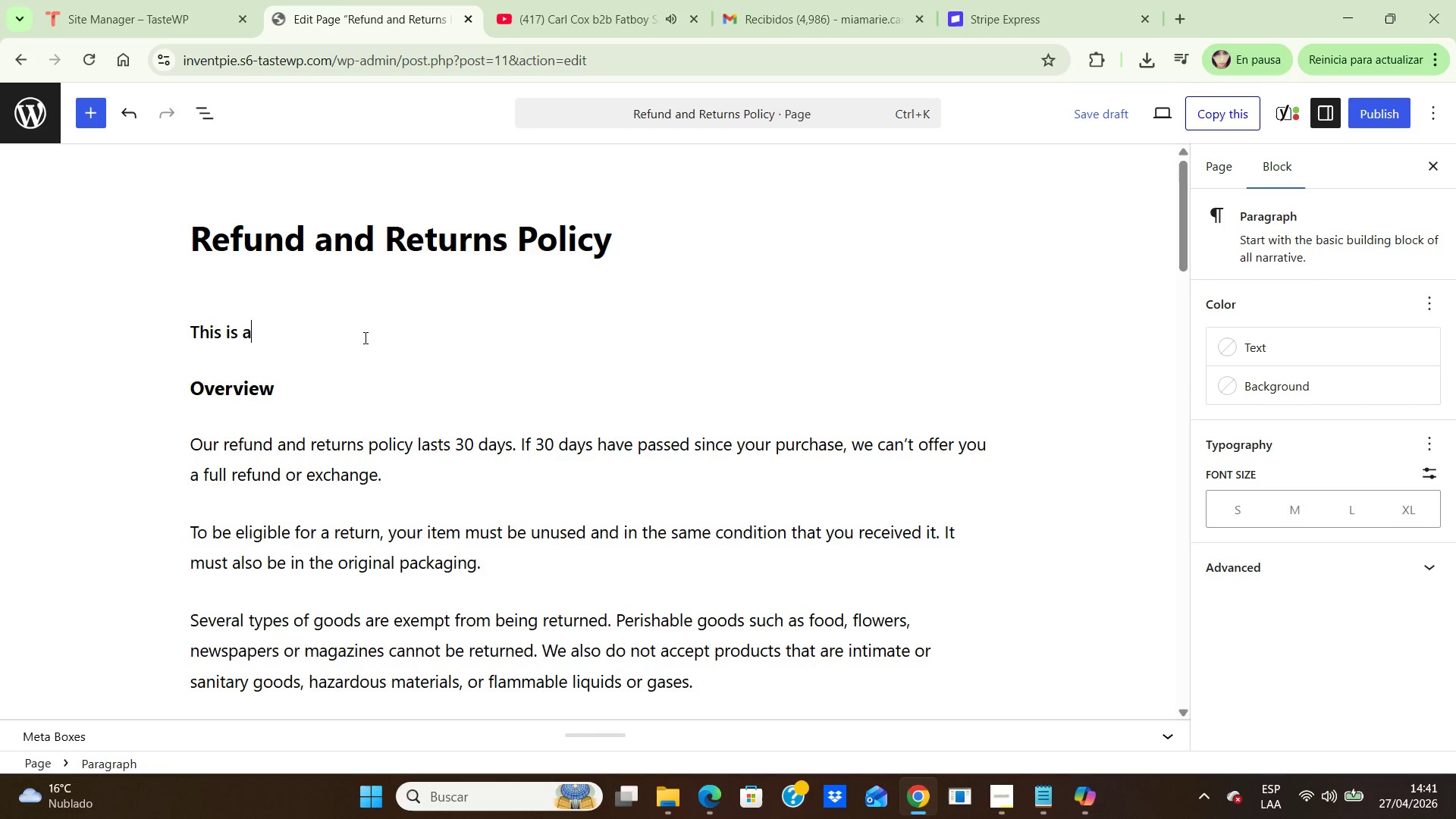 
key(Backspace)
 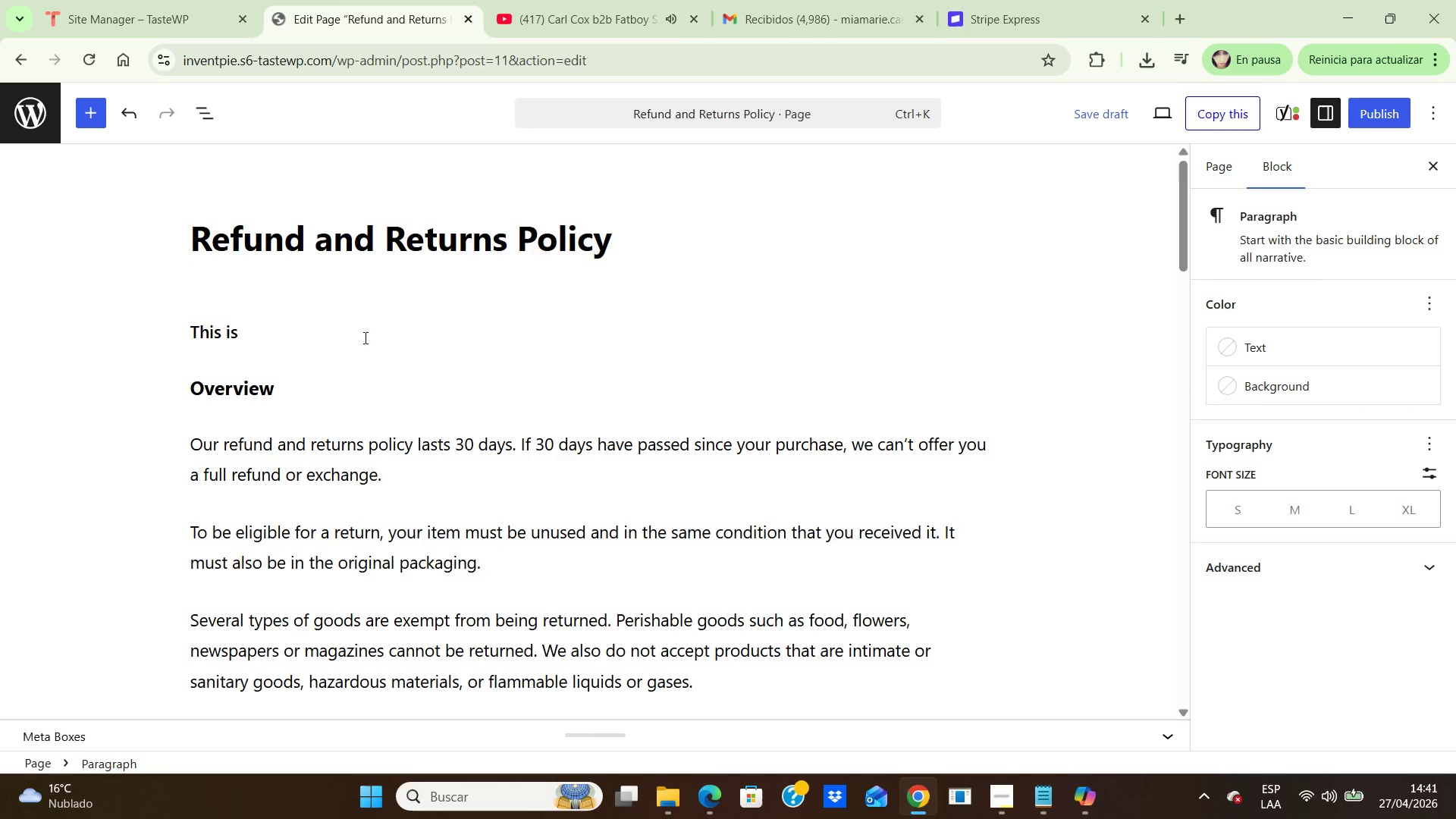 
key(Backspace)
 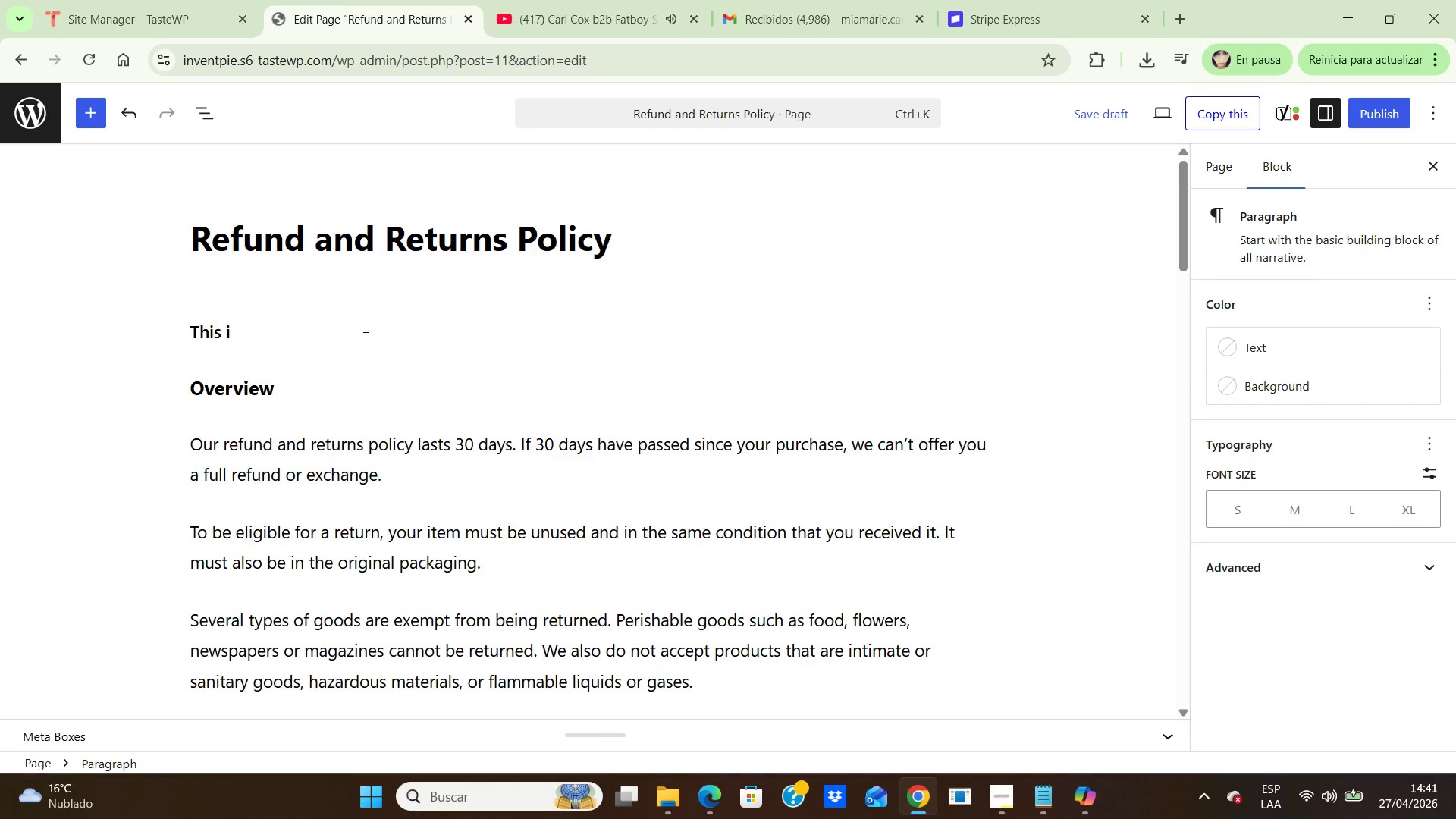 
key(Backspace)
 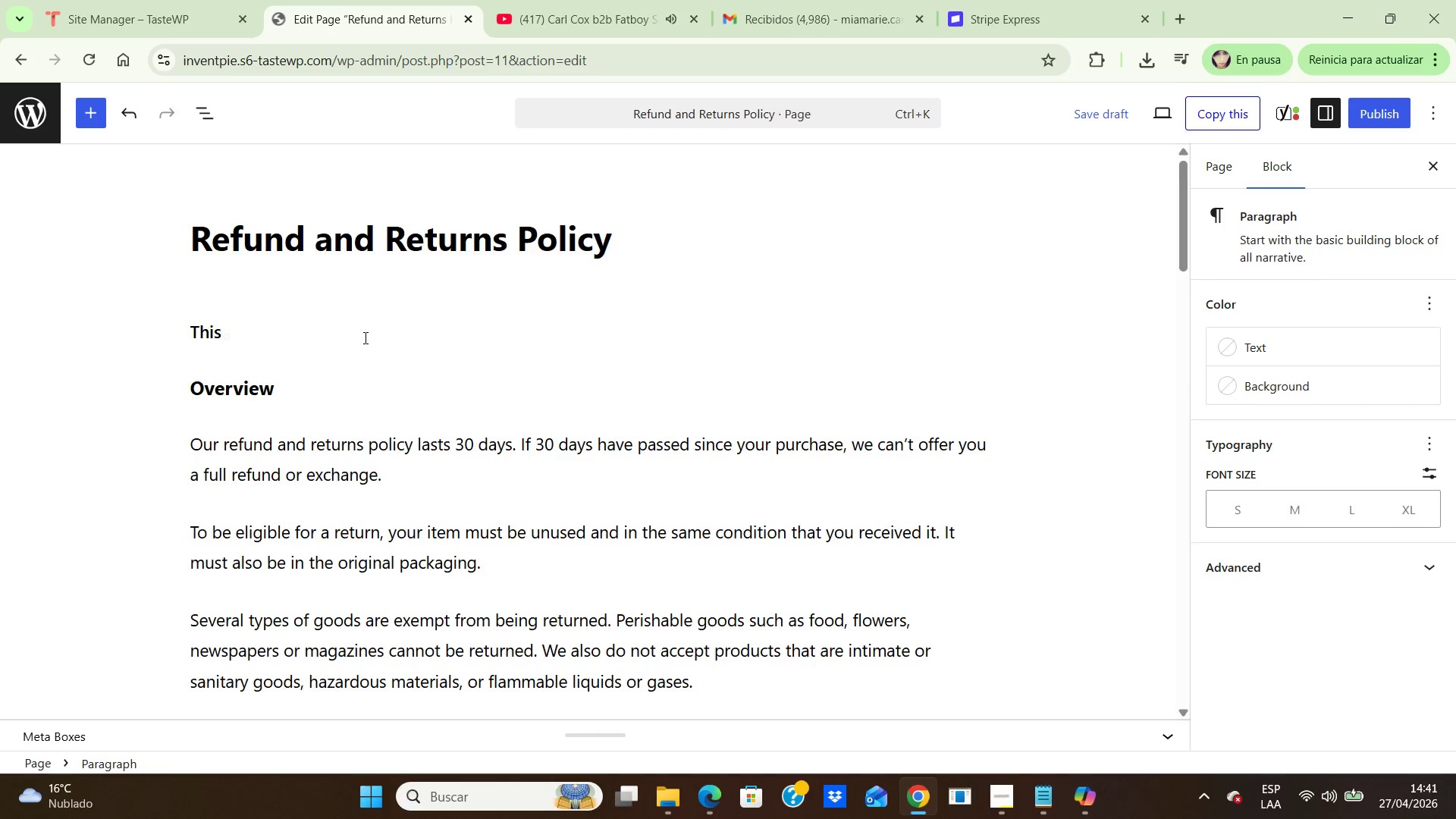 
key(Backspace)
 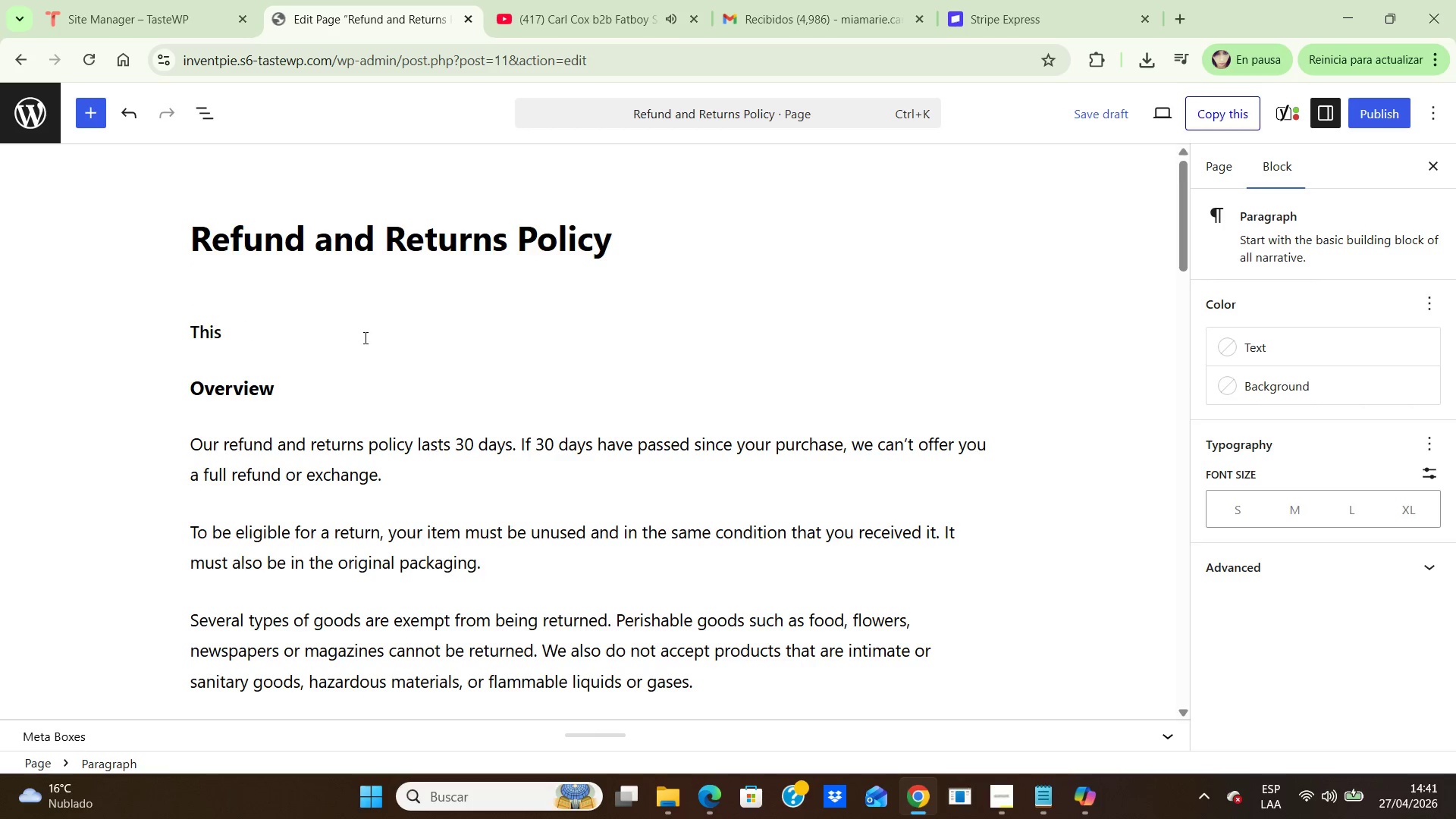 
key(Backspace)
 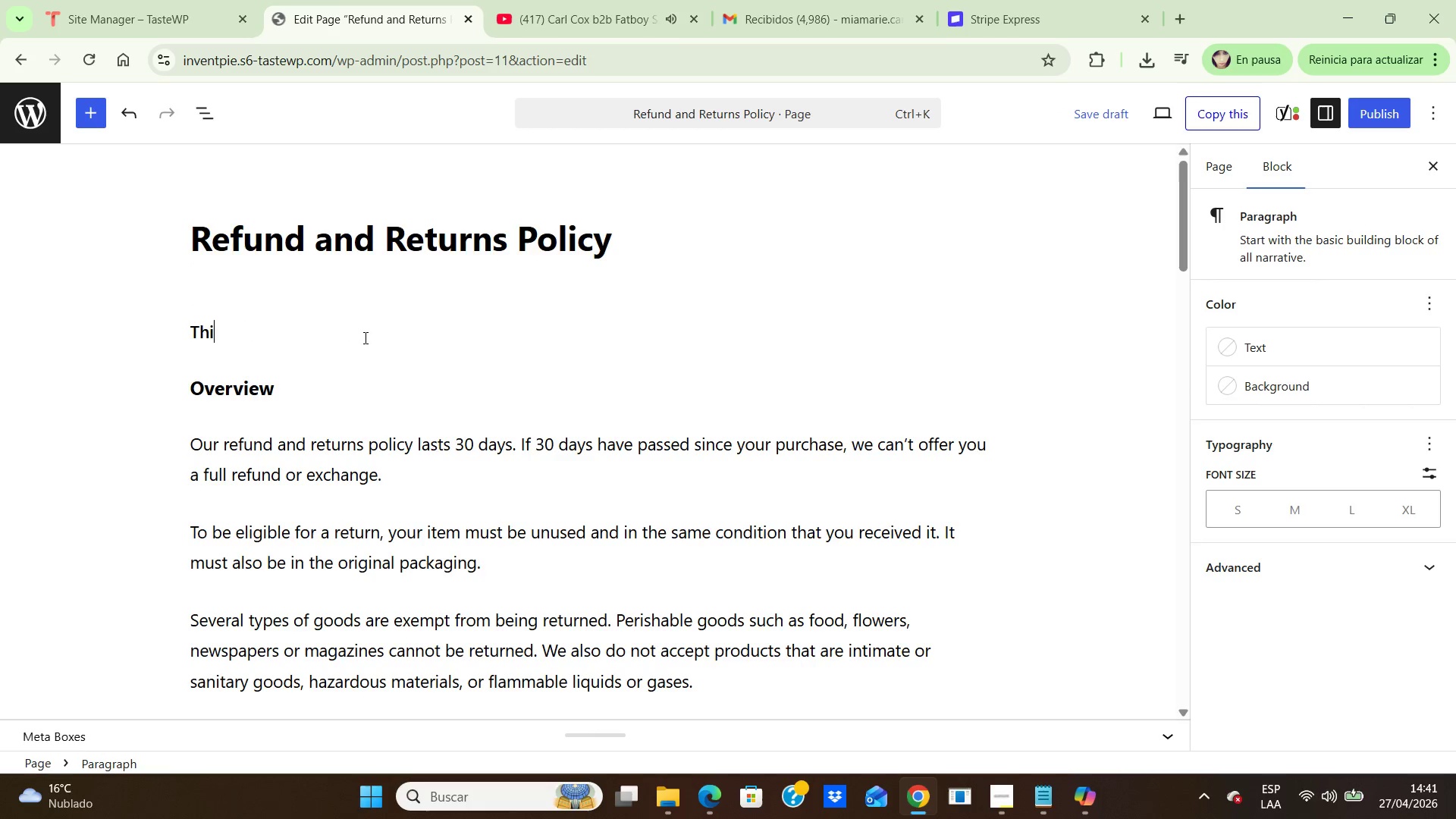 
key(Backspace)
 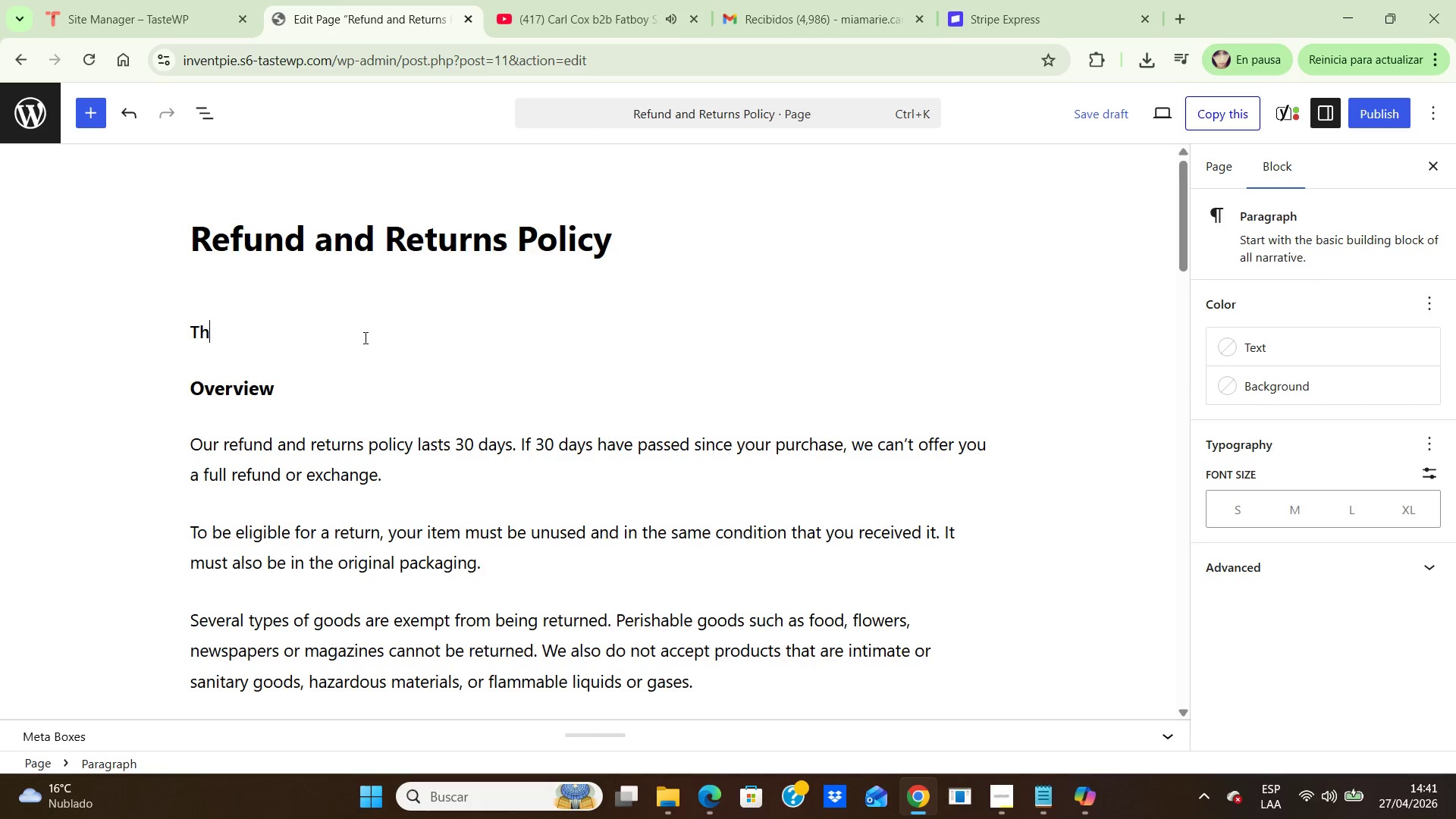 
key(Backspace)
 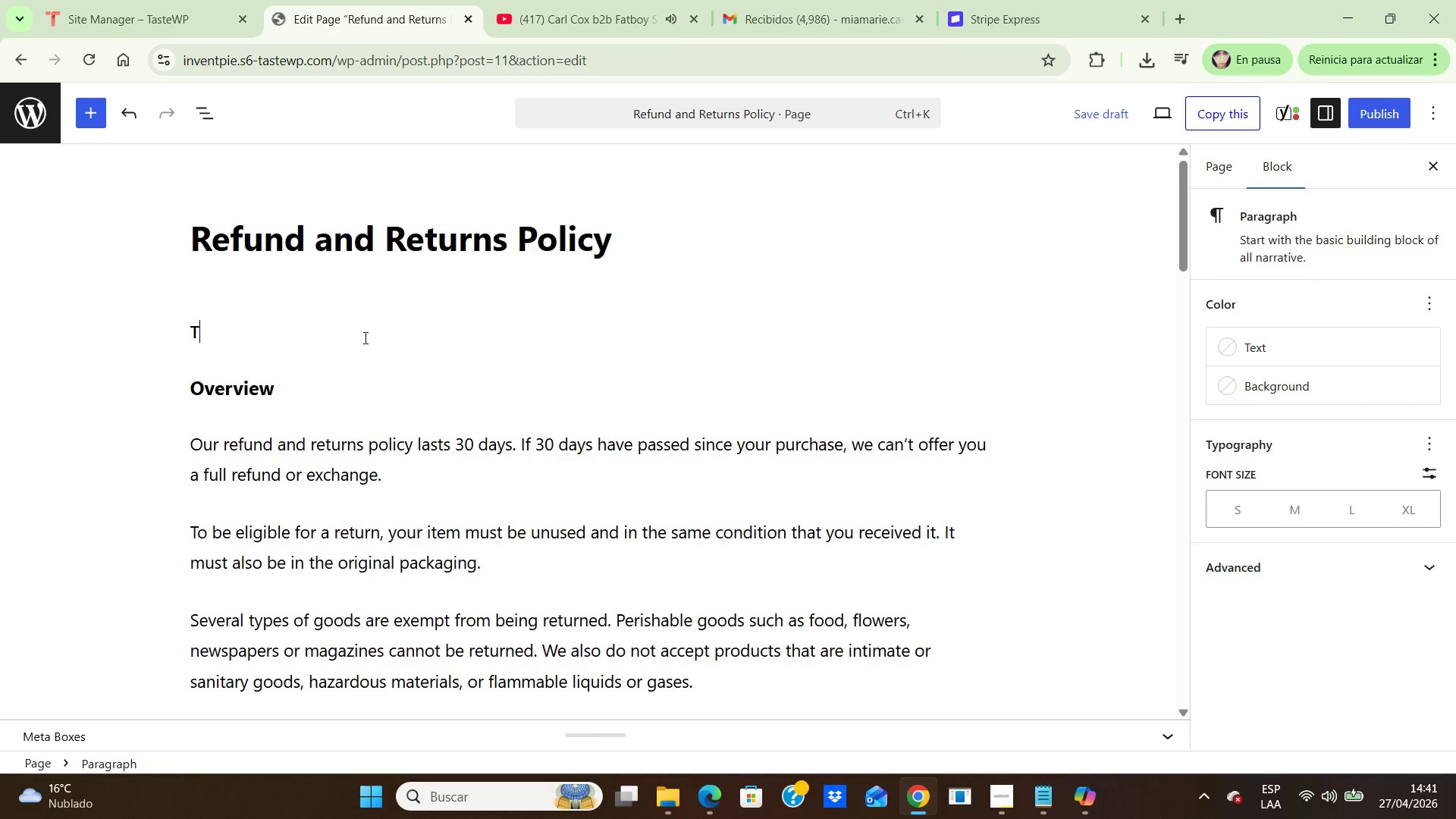 
key(Backspace)
 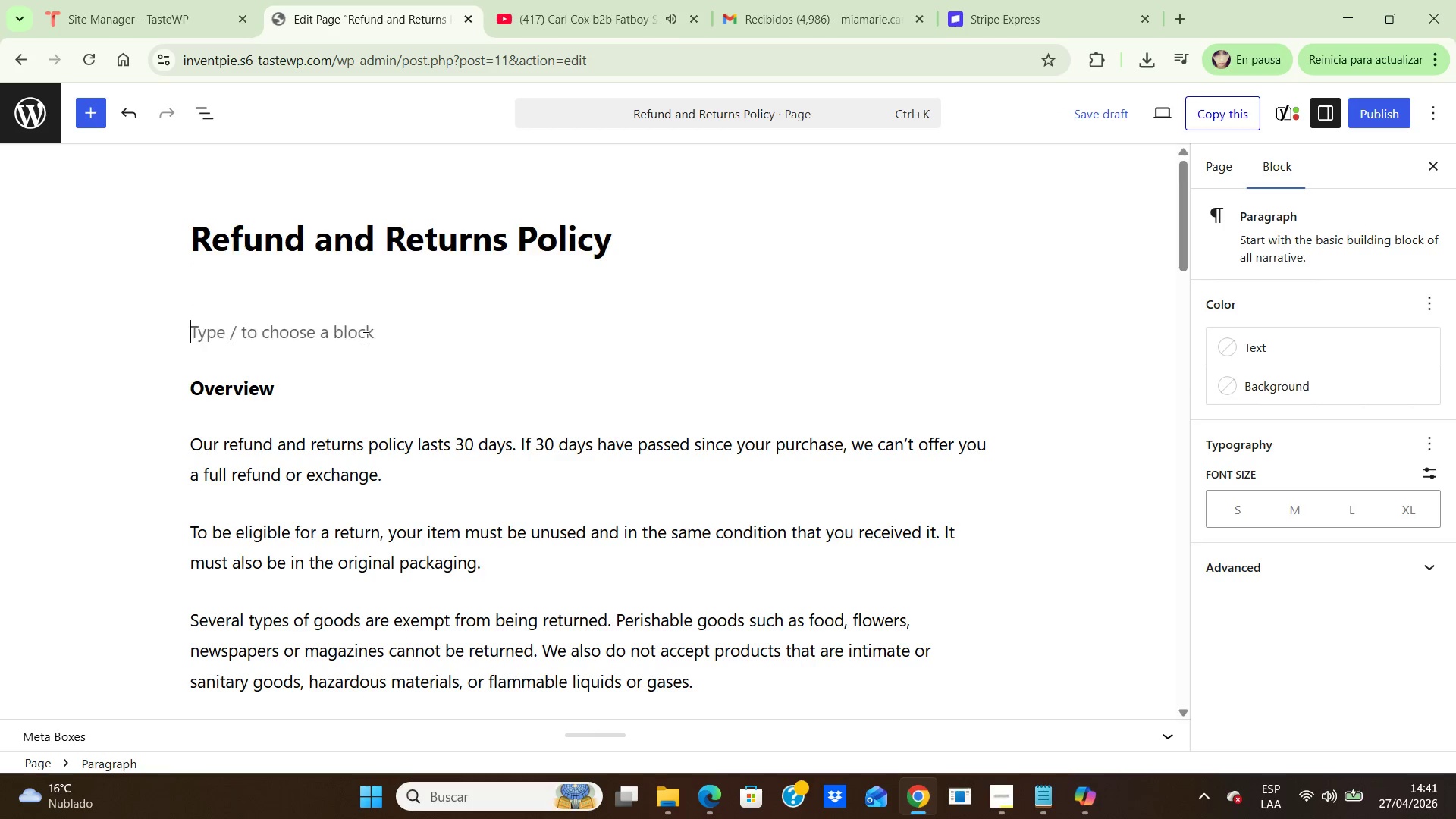 
key(Backspace)
 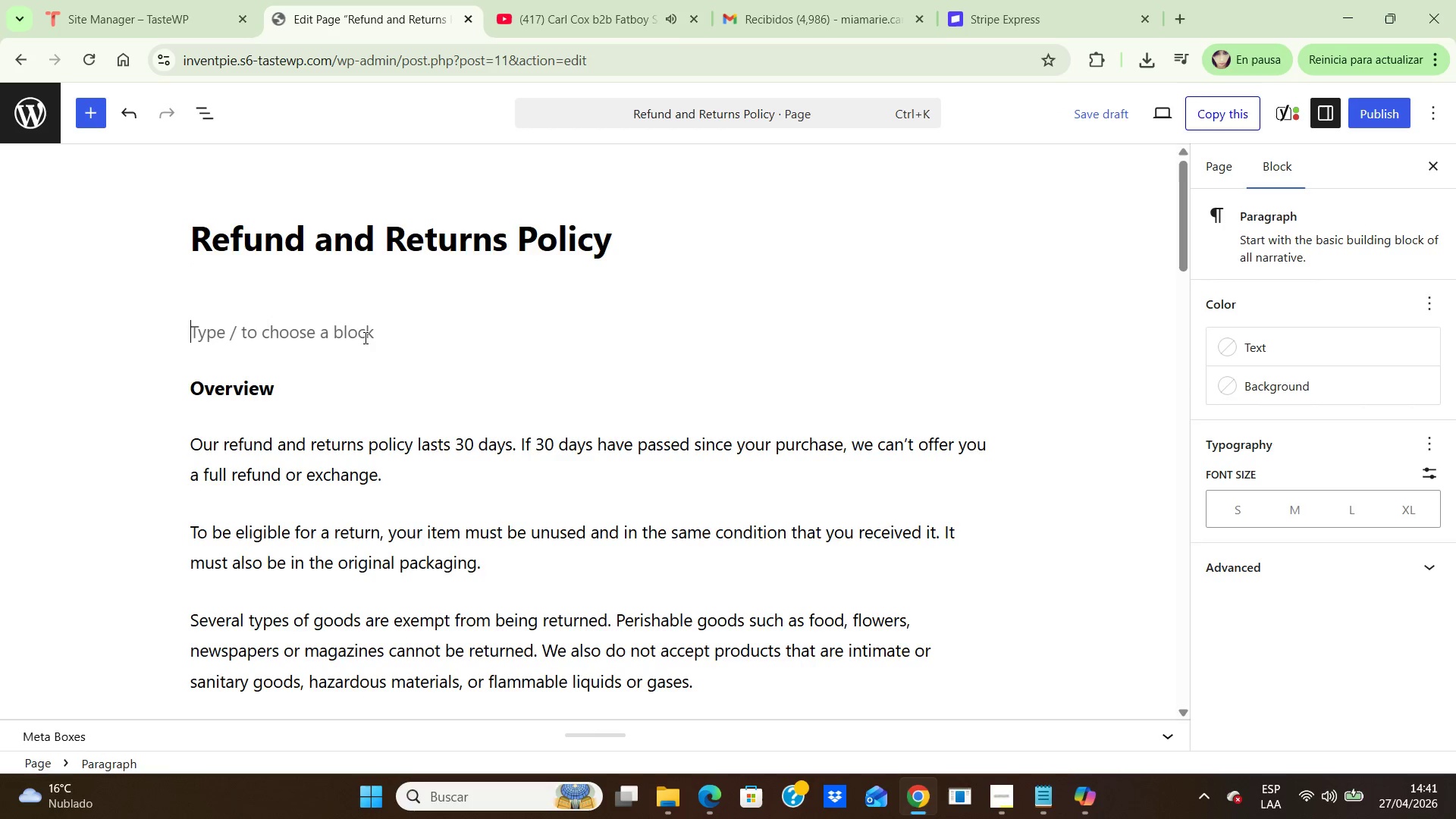 
key(ArrowDown)
 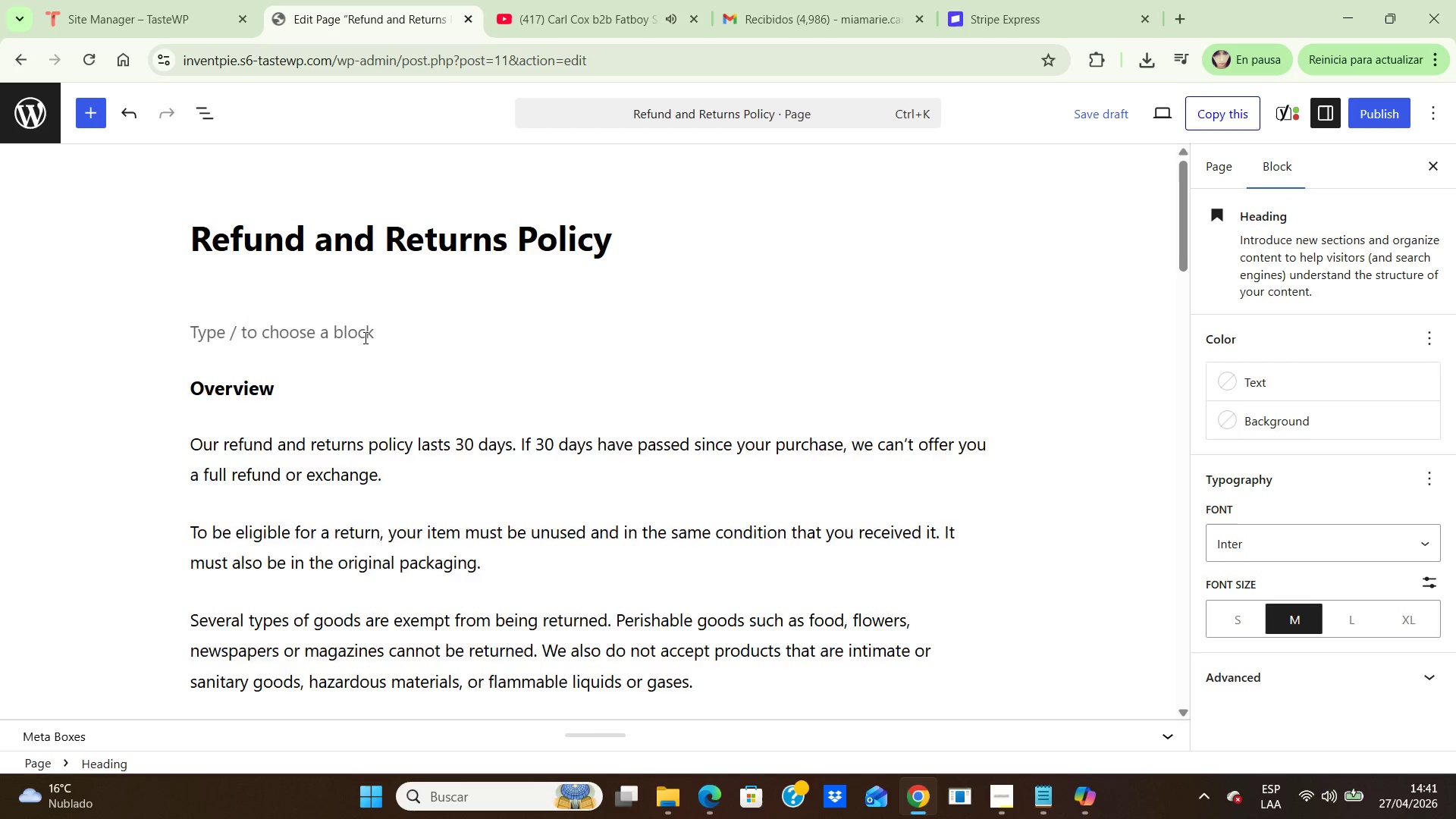 
key(Backspace)
 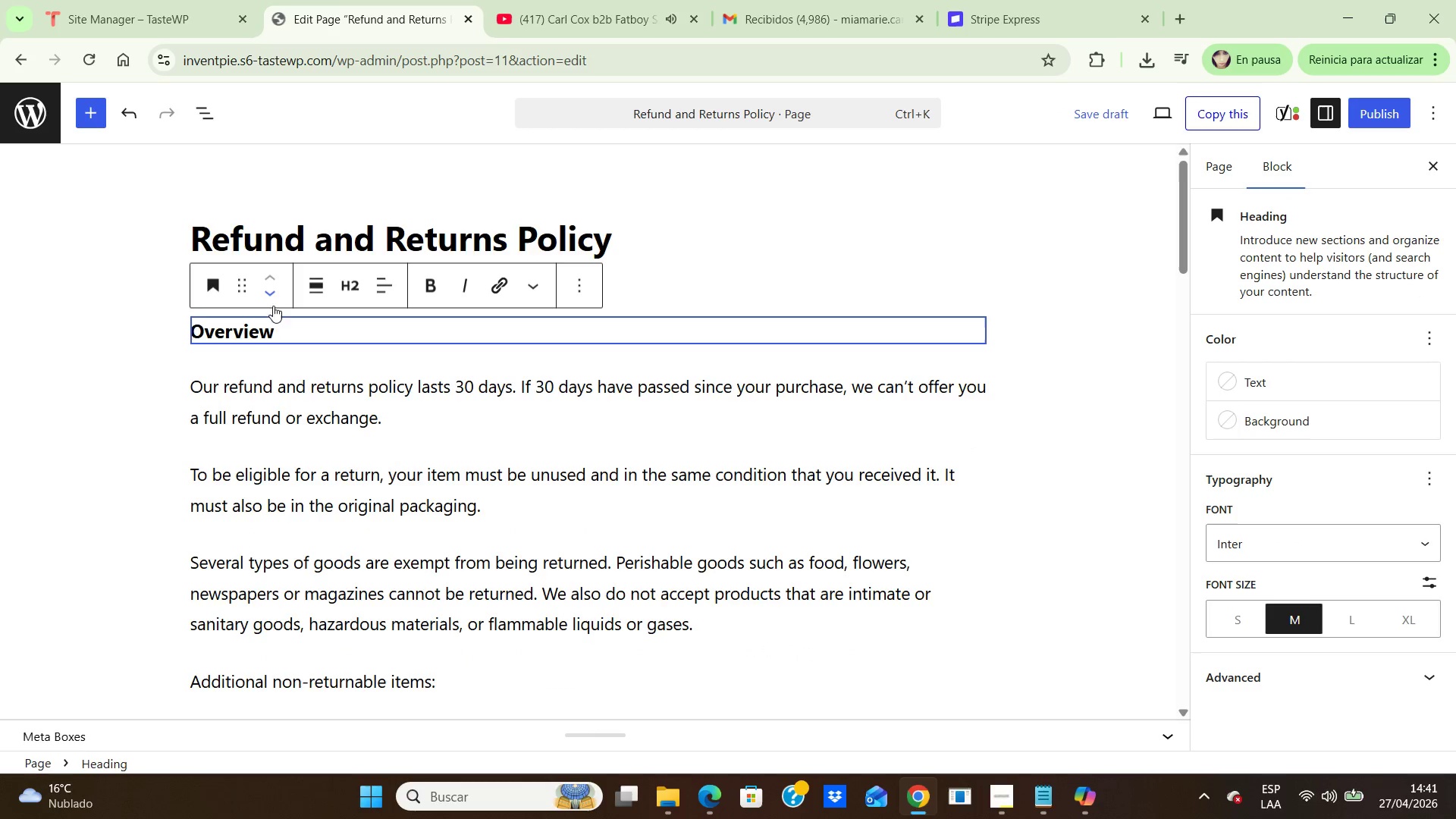 
left_click([278, 402])
 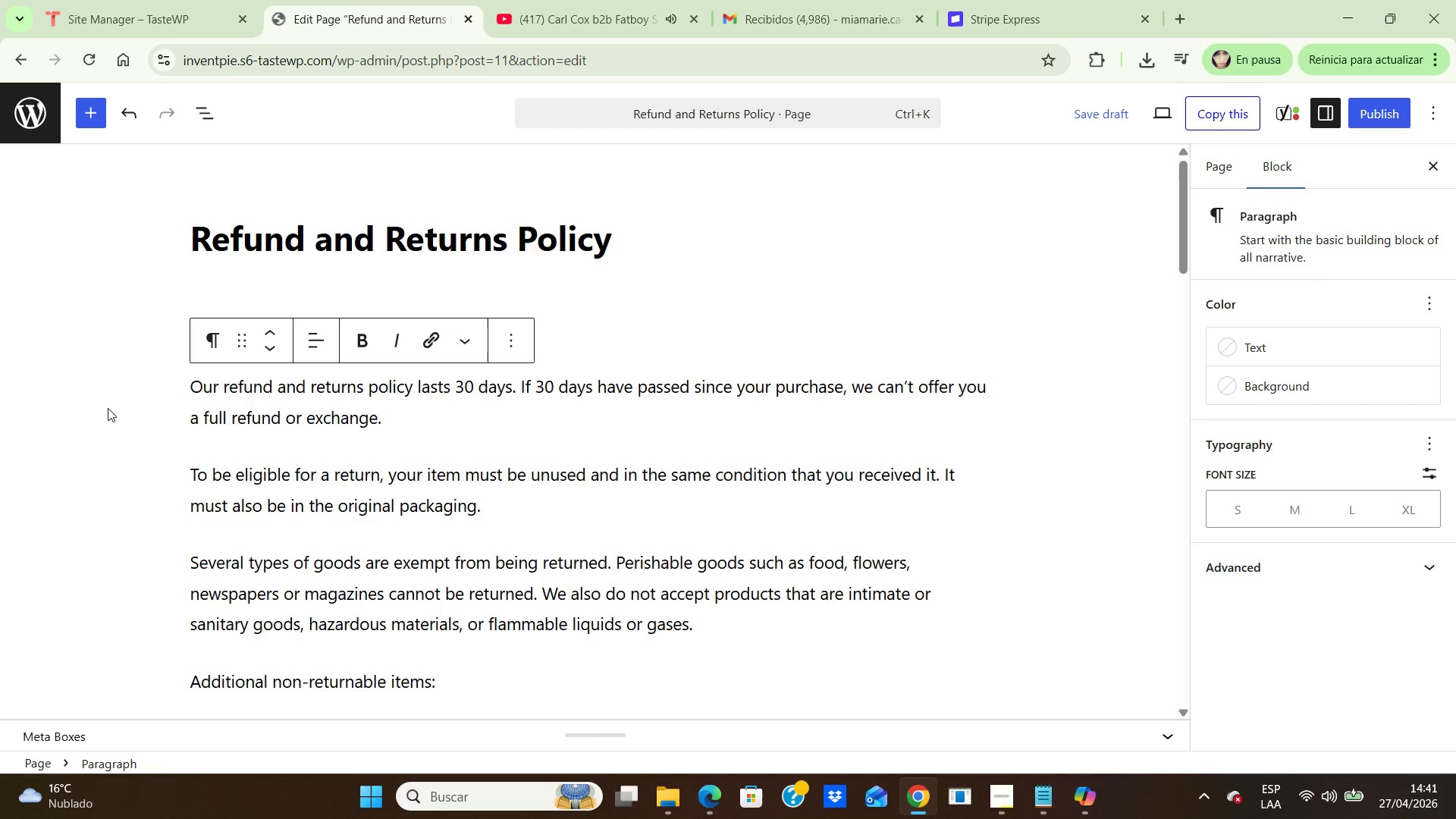 
left_click([127, 402])
 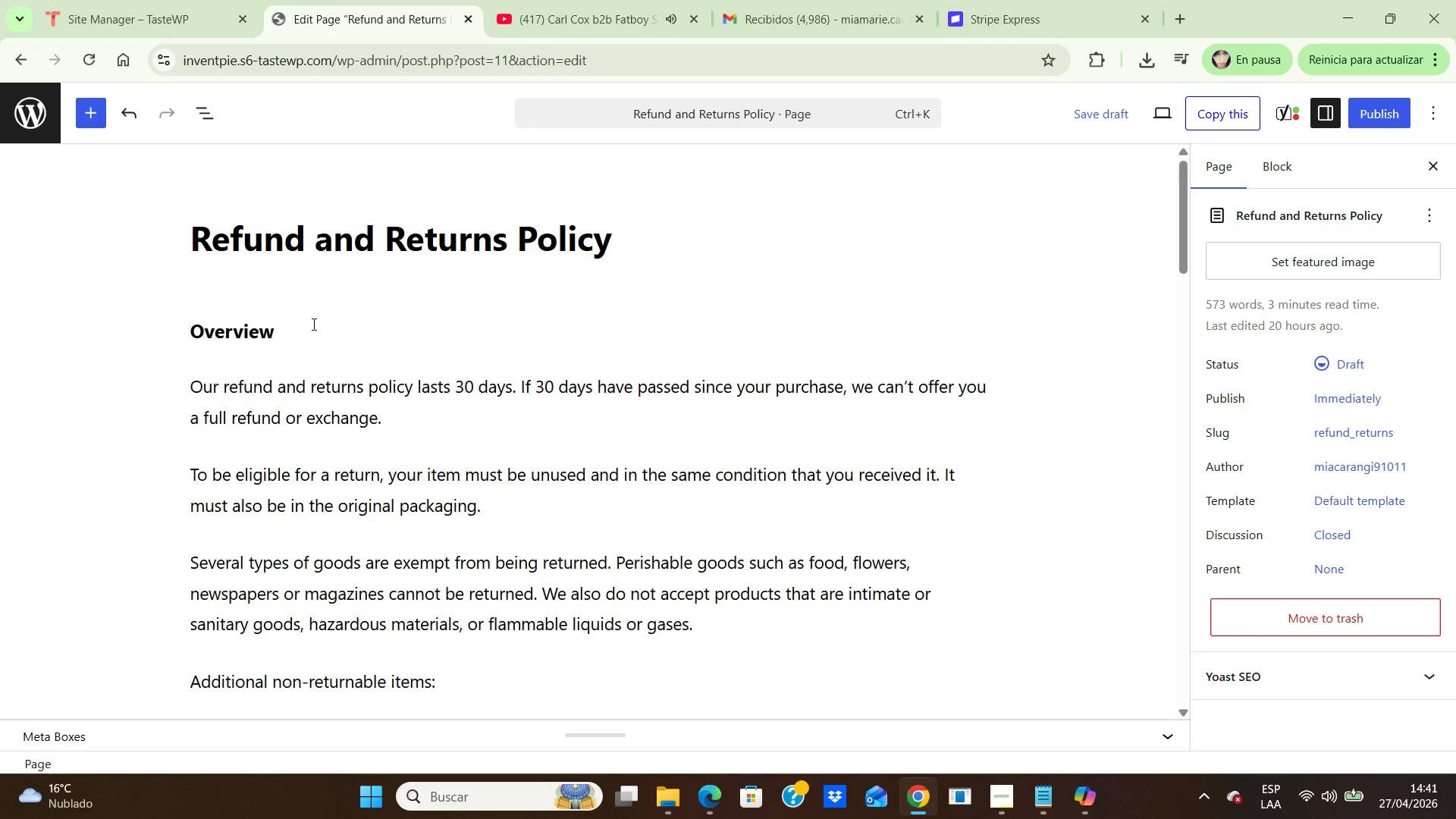 
left_click_drag(start_coordinate=[310, 324], to_coordinate=[155, 331])
 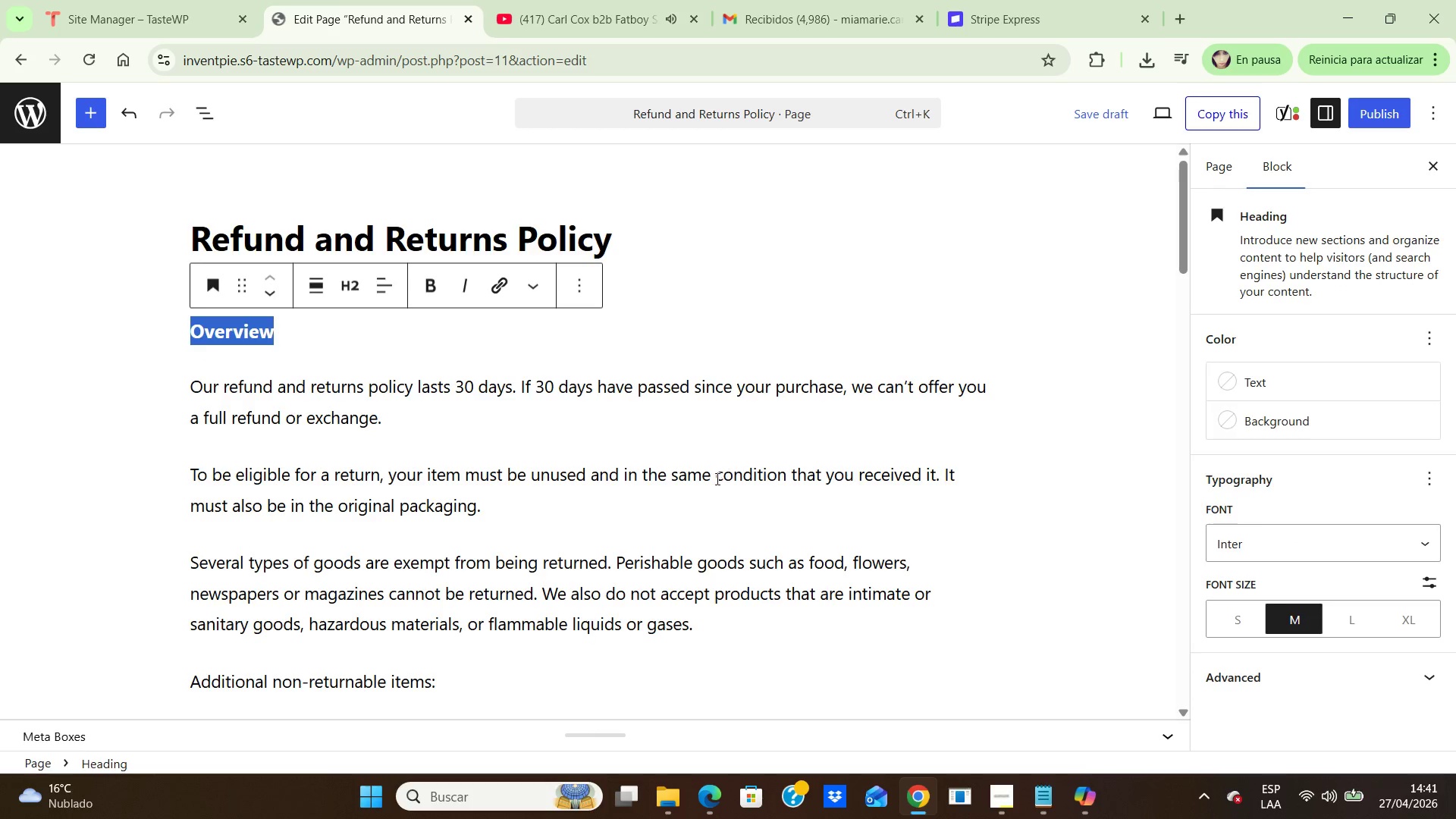 
left_click([716, 479])
 